 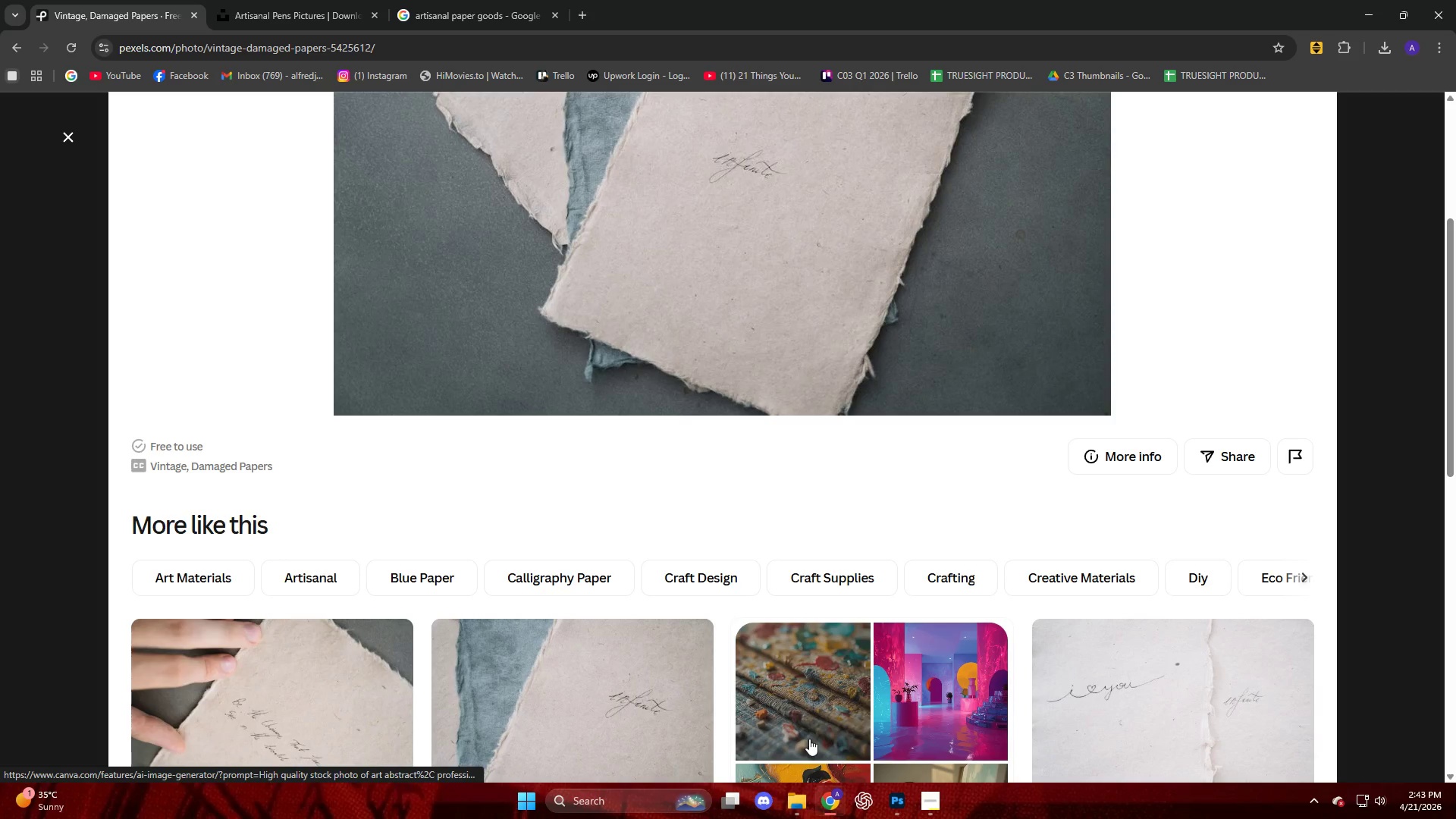 
scroll: coordinate [962, 329], scroll_direction: up, amount: 6.0
 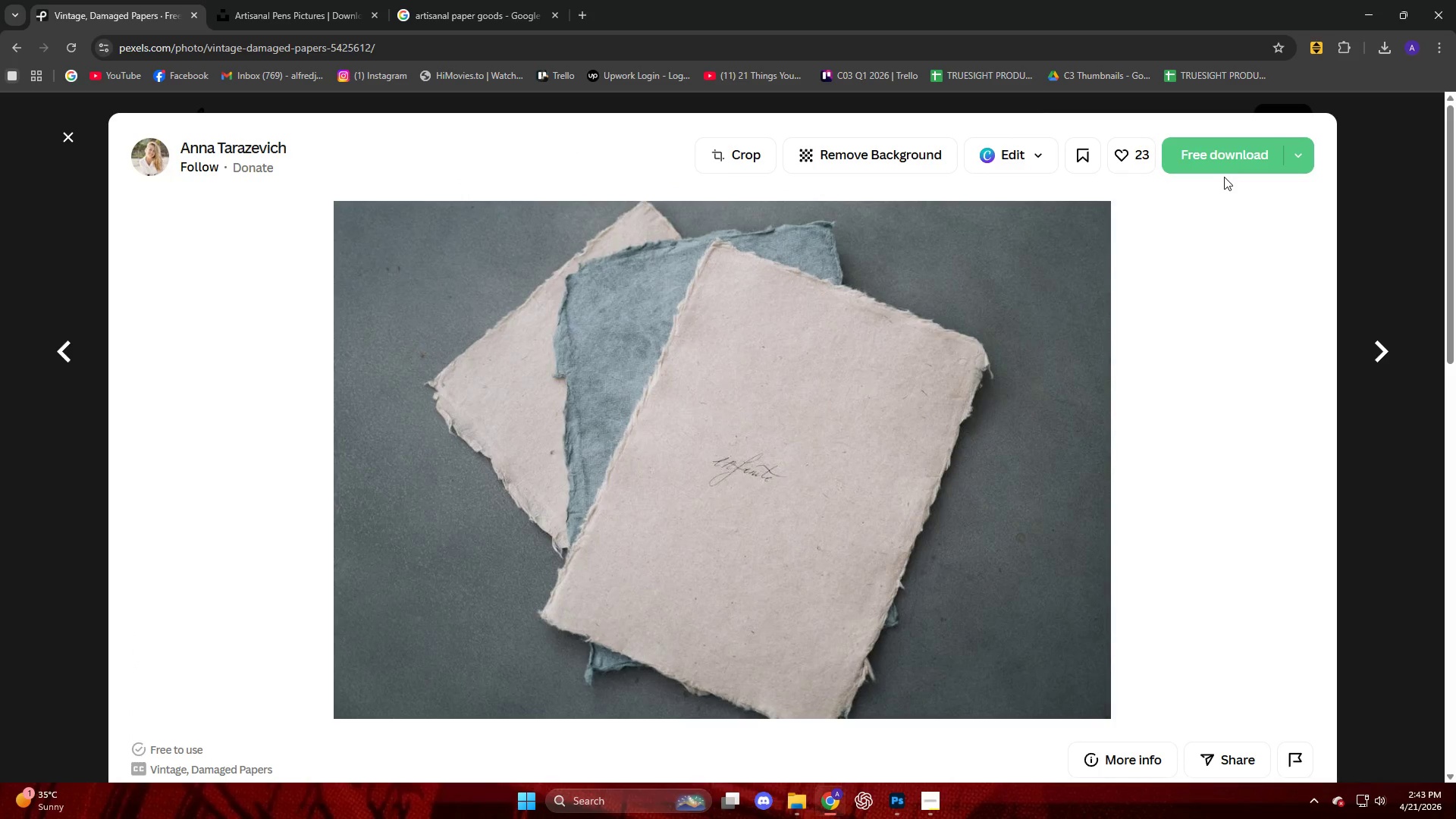 
left_click([1224, 168])
 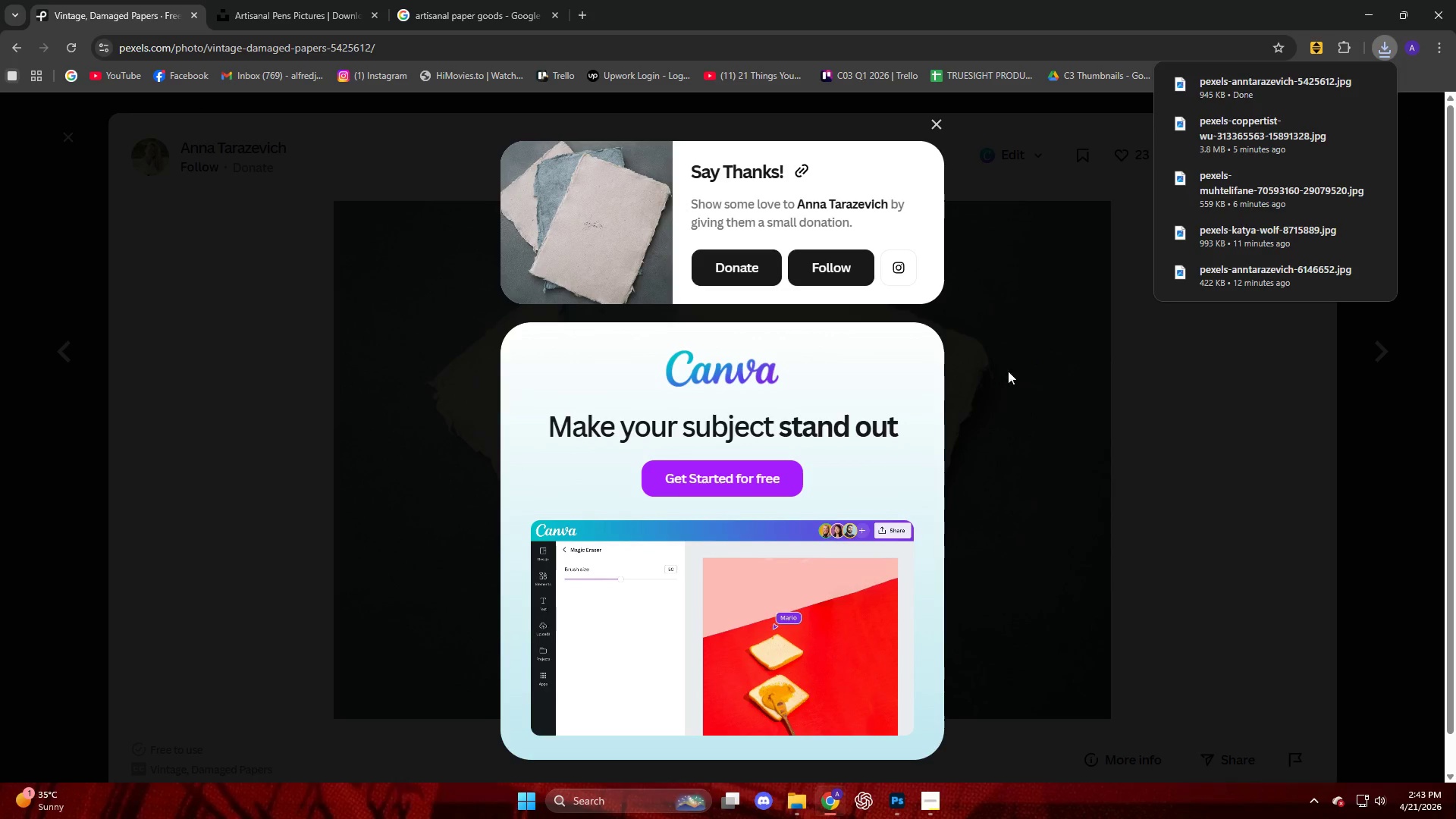 
left_click_drag(start_coordinate=[1245, 92], to_coordinate=[730, 397])
 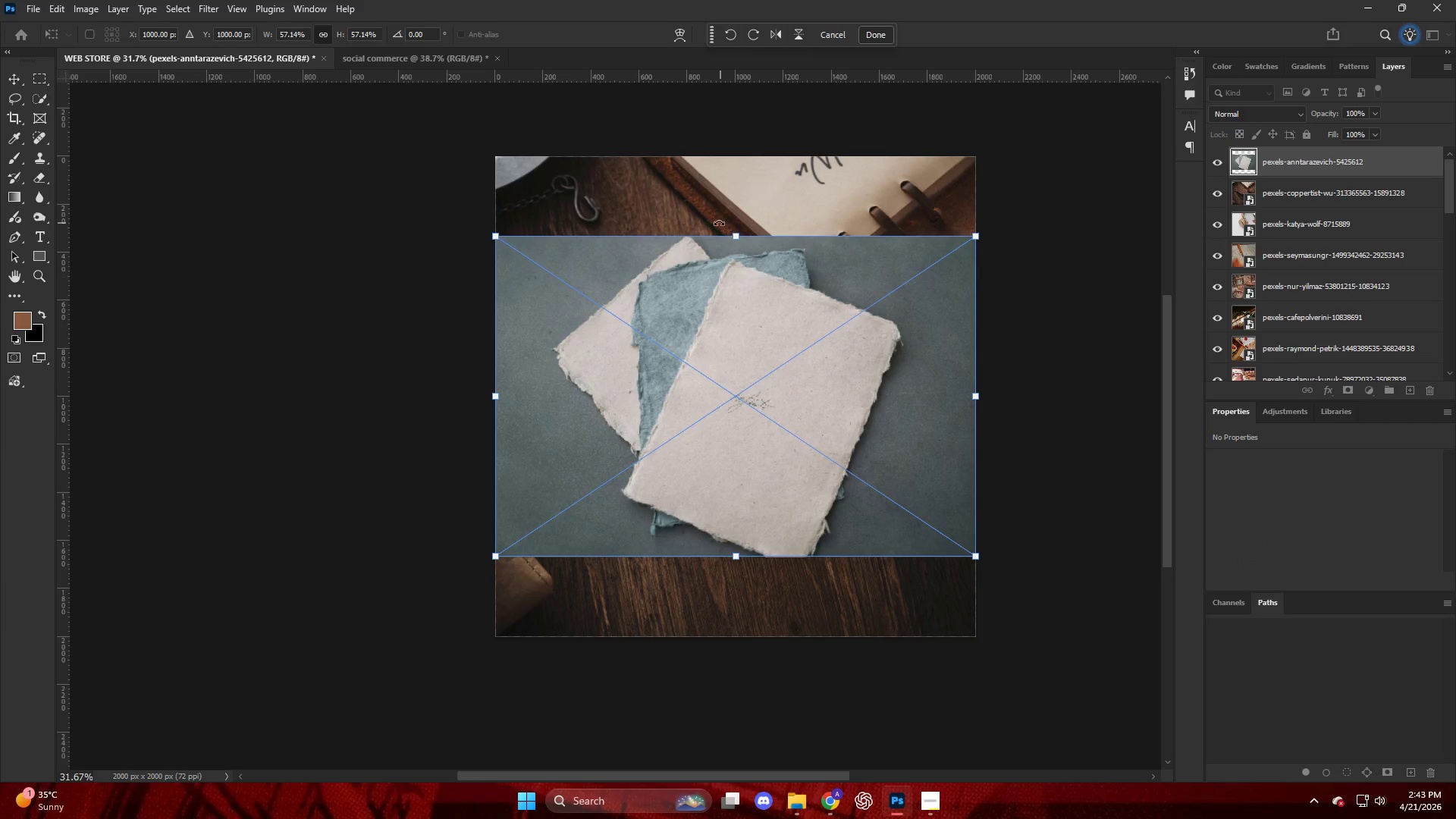 
left_click_drag(start_coordinate=[736, 234], to_coordinate=[756, 158])
 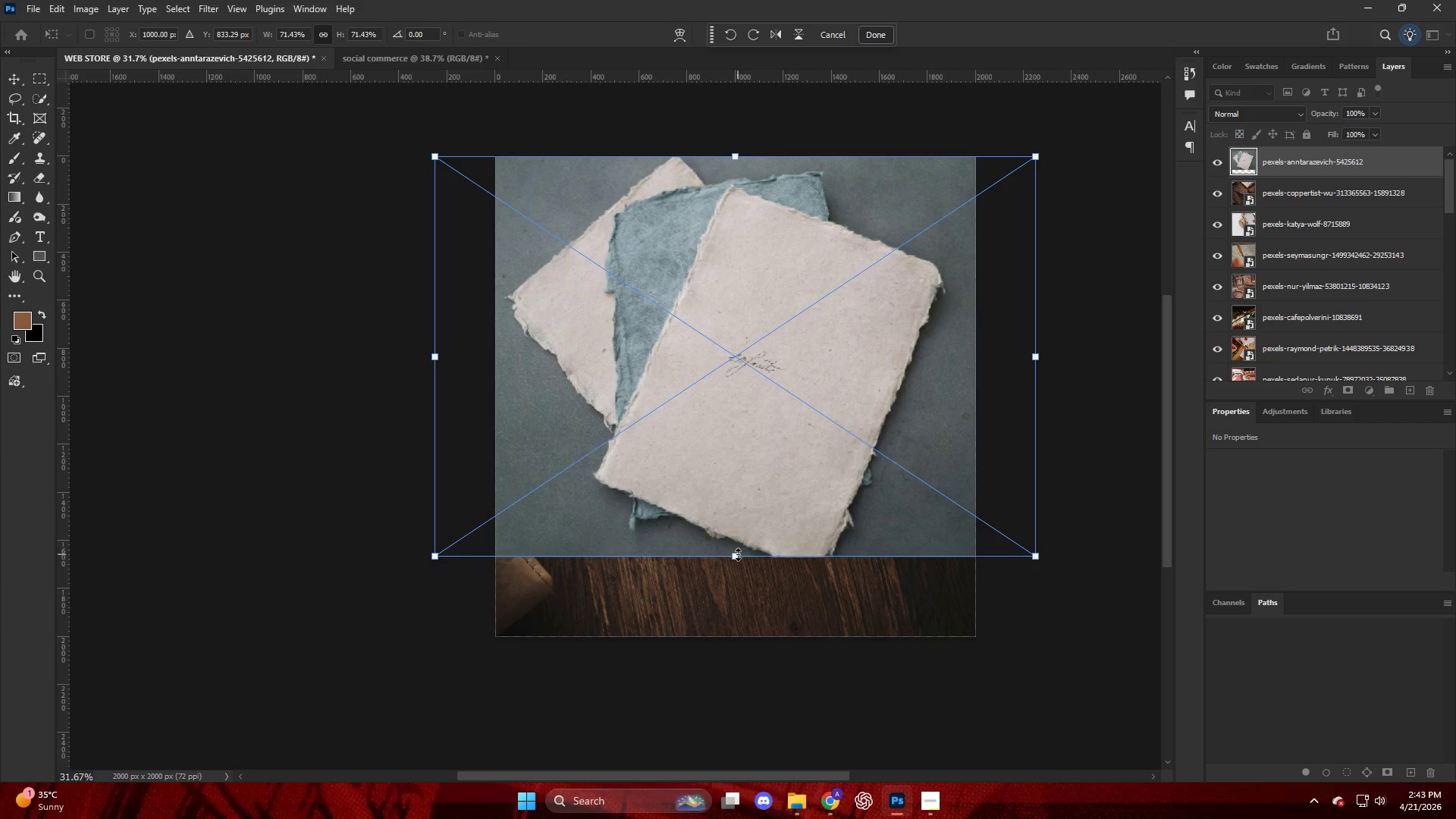 
left_click_drag(start_coordinate=[738, 557], to_coordinate=[736, 638])
 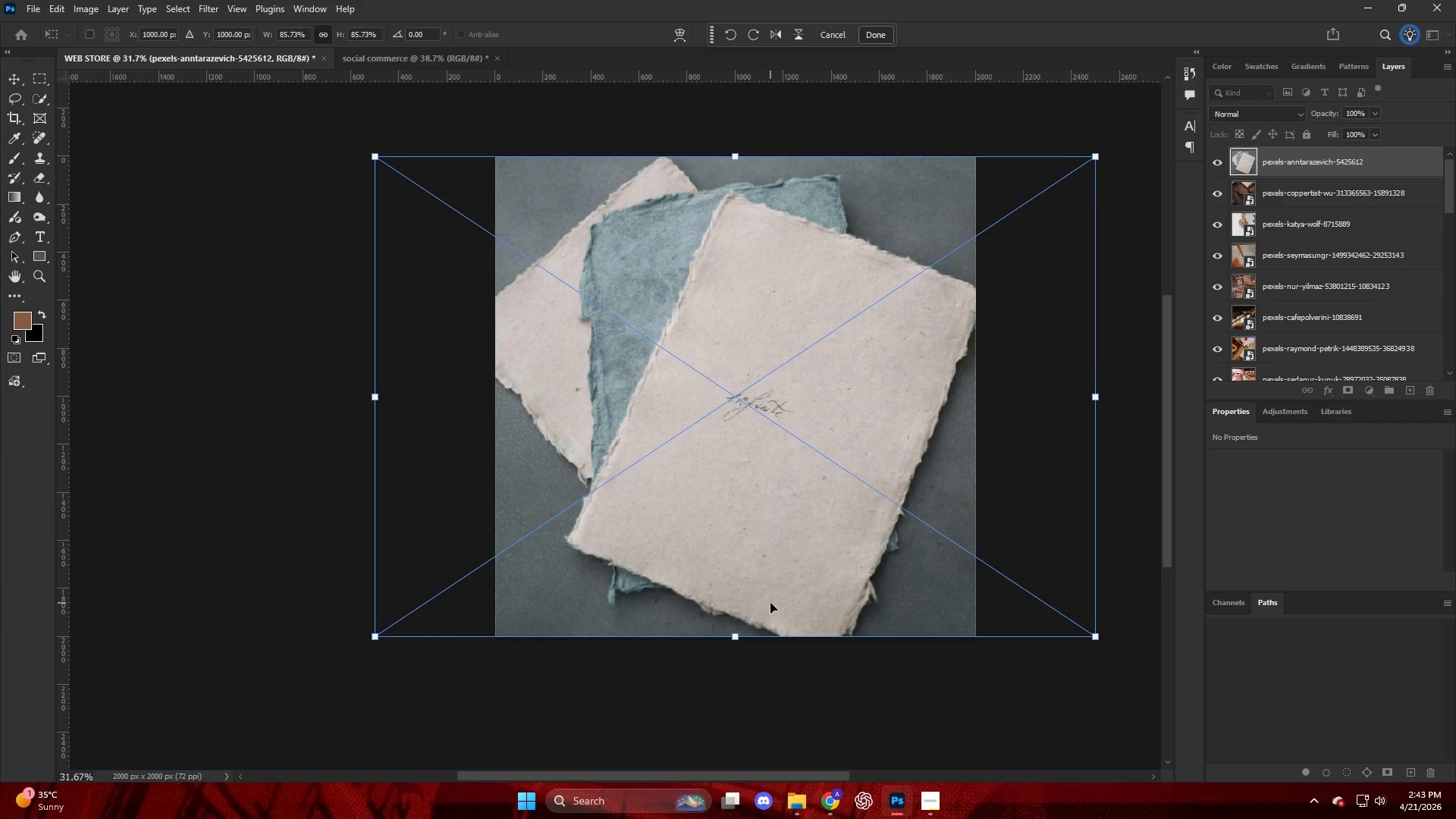 
left_click([1083, 733])
 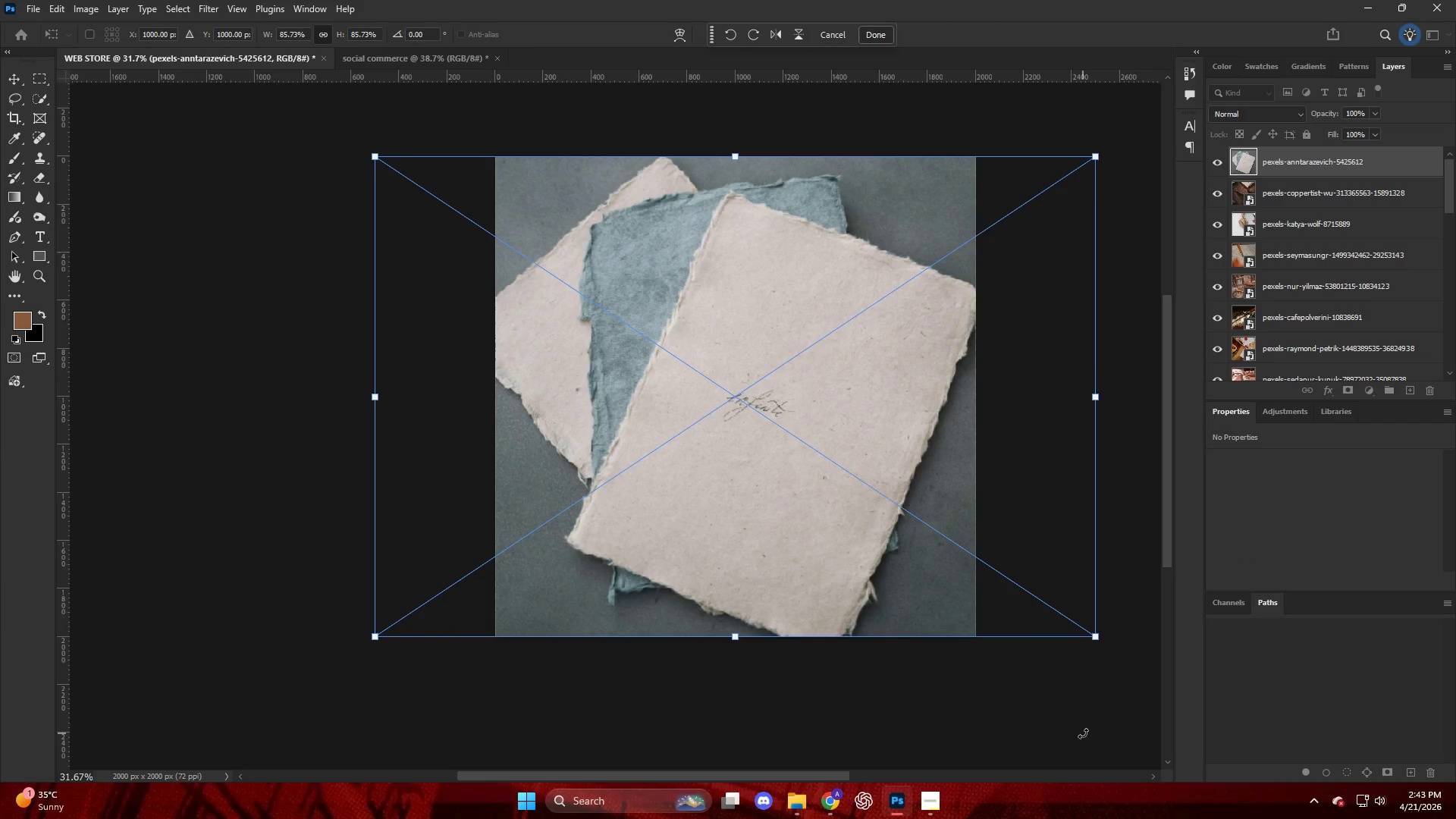 
key(Enter)
 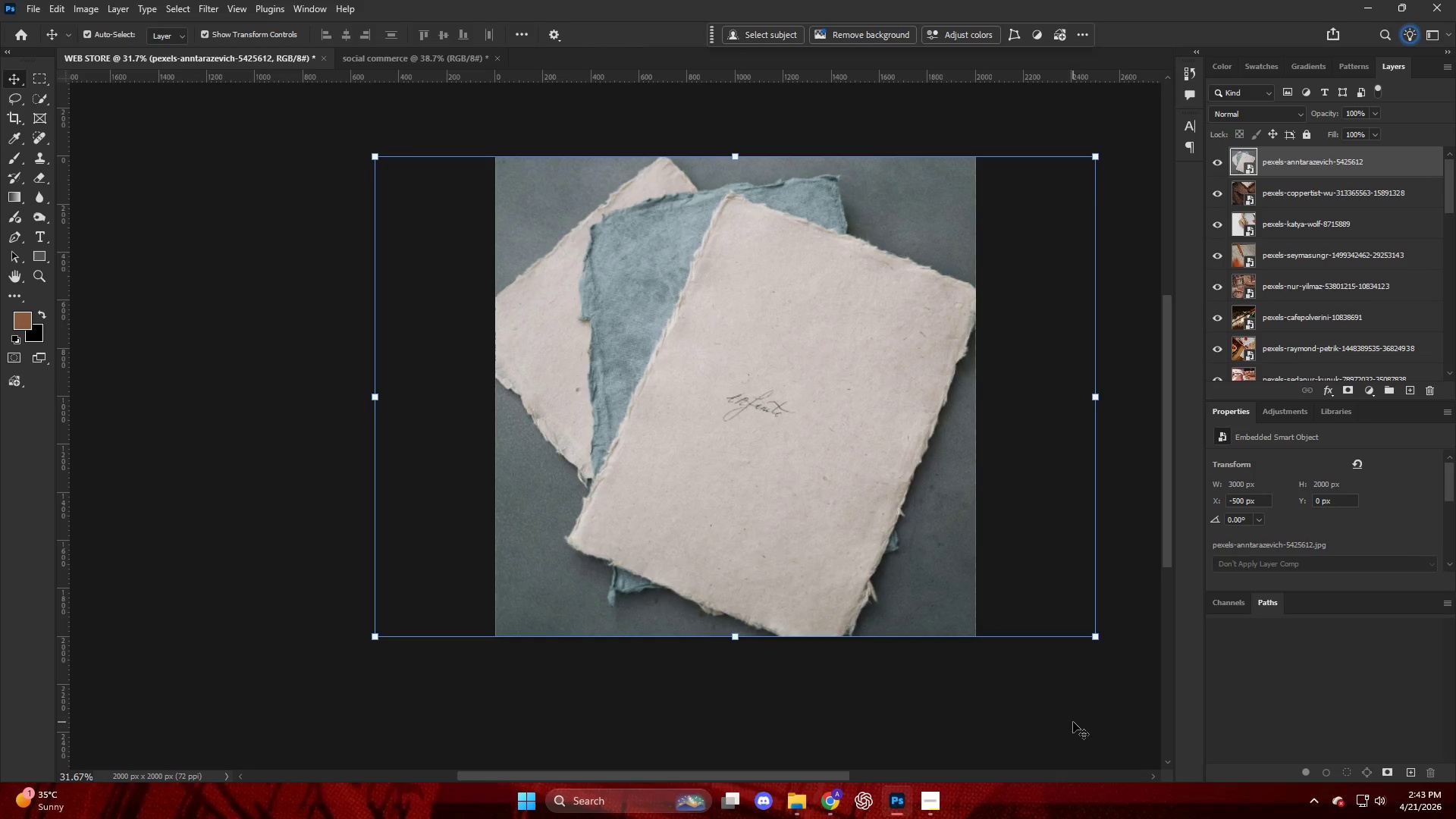 
key(Alt+Control+Shift+W)
 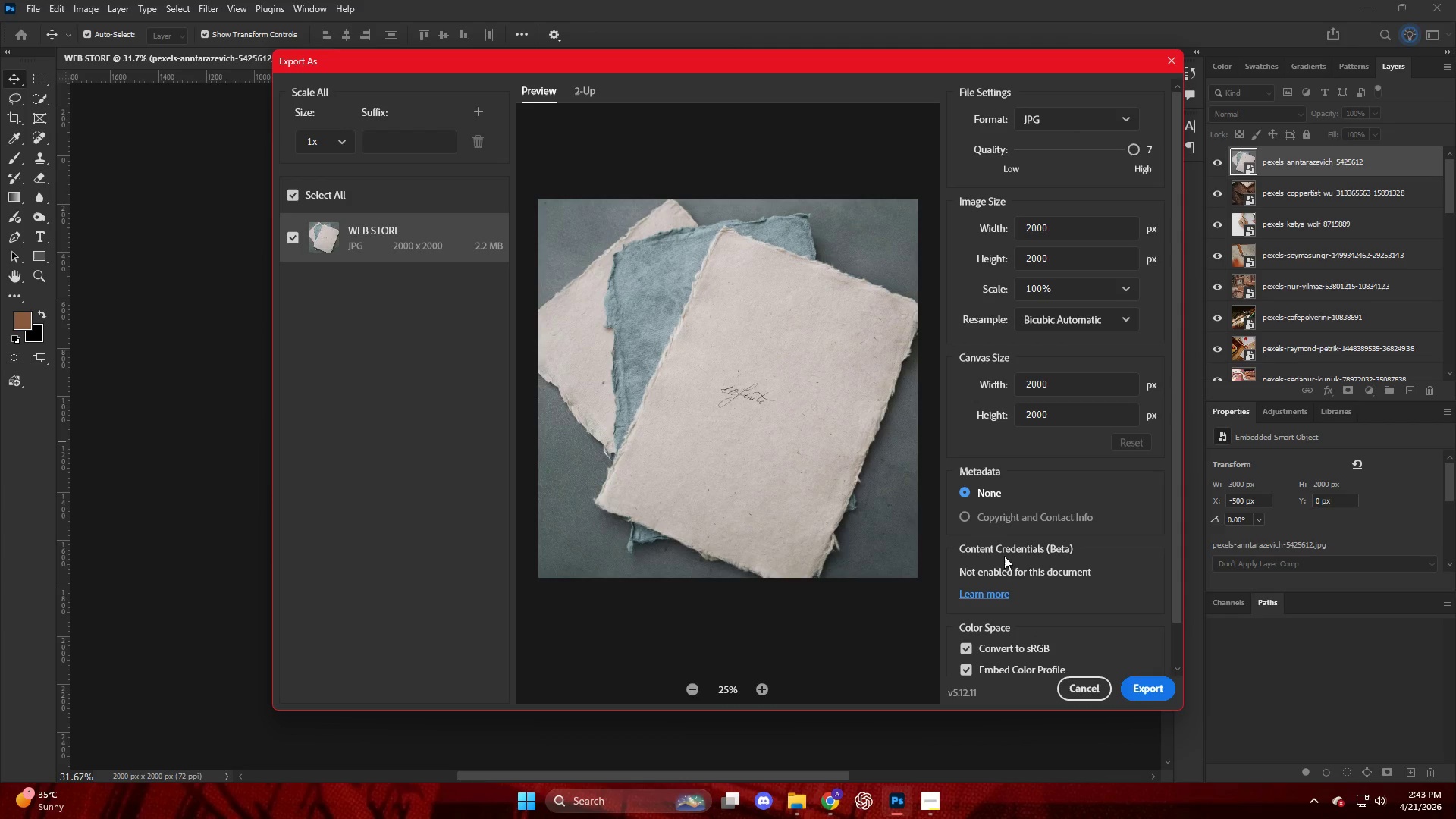 
left_click([1138, 689])
 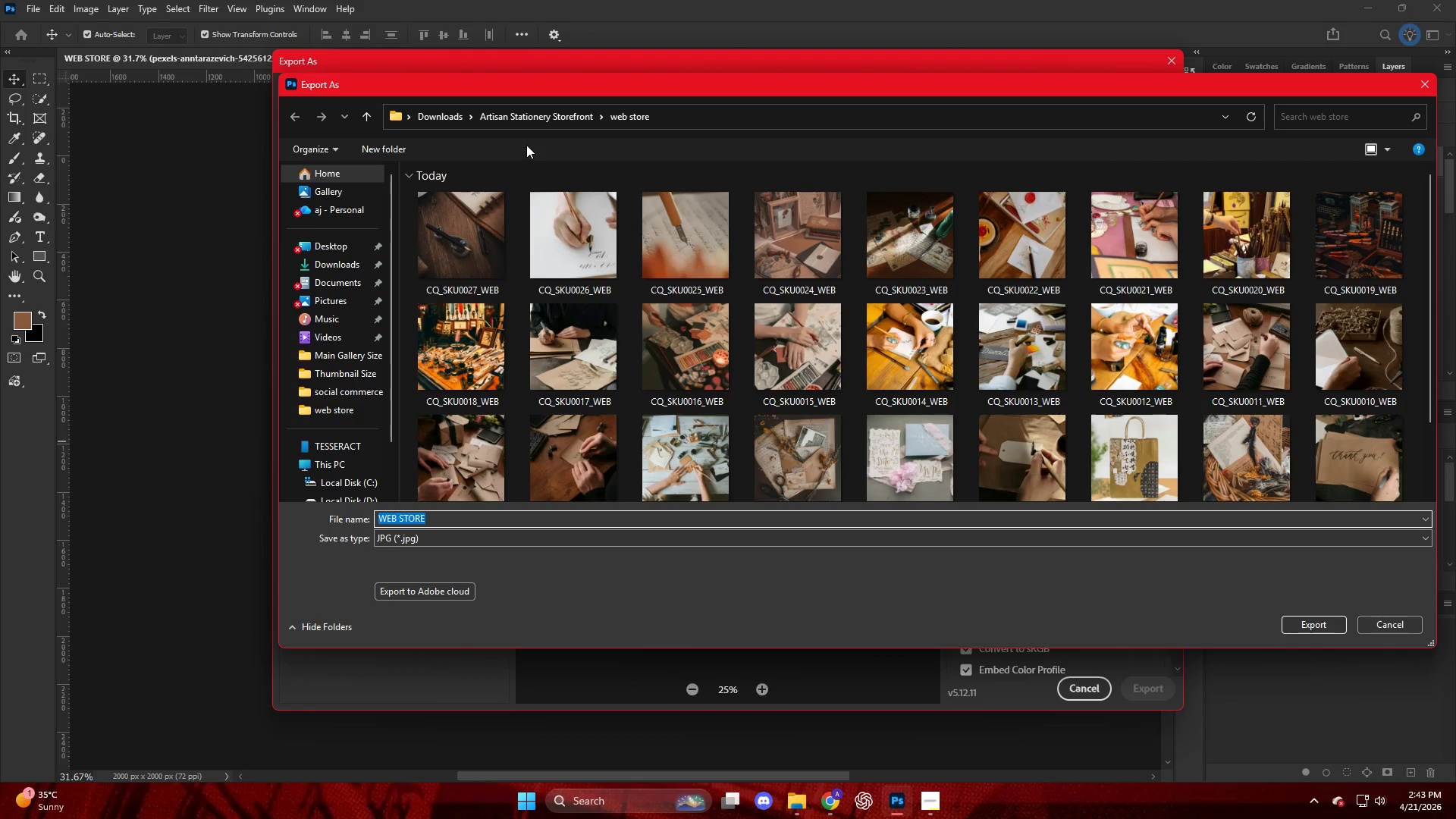 
wait(5.27)
 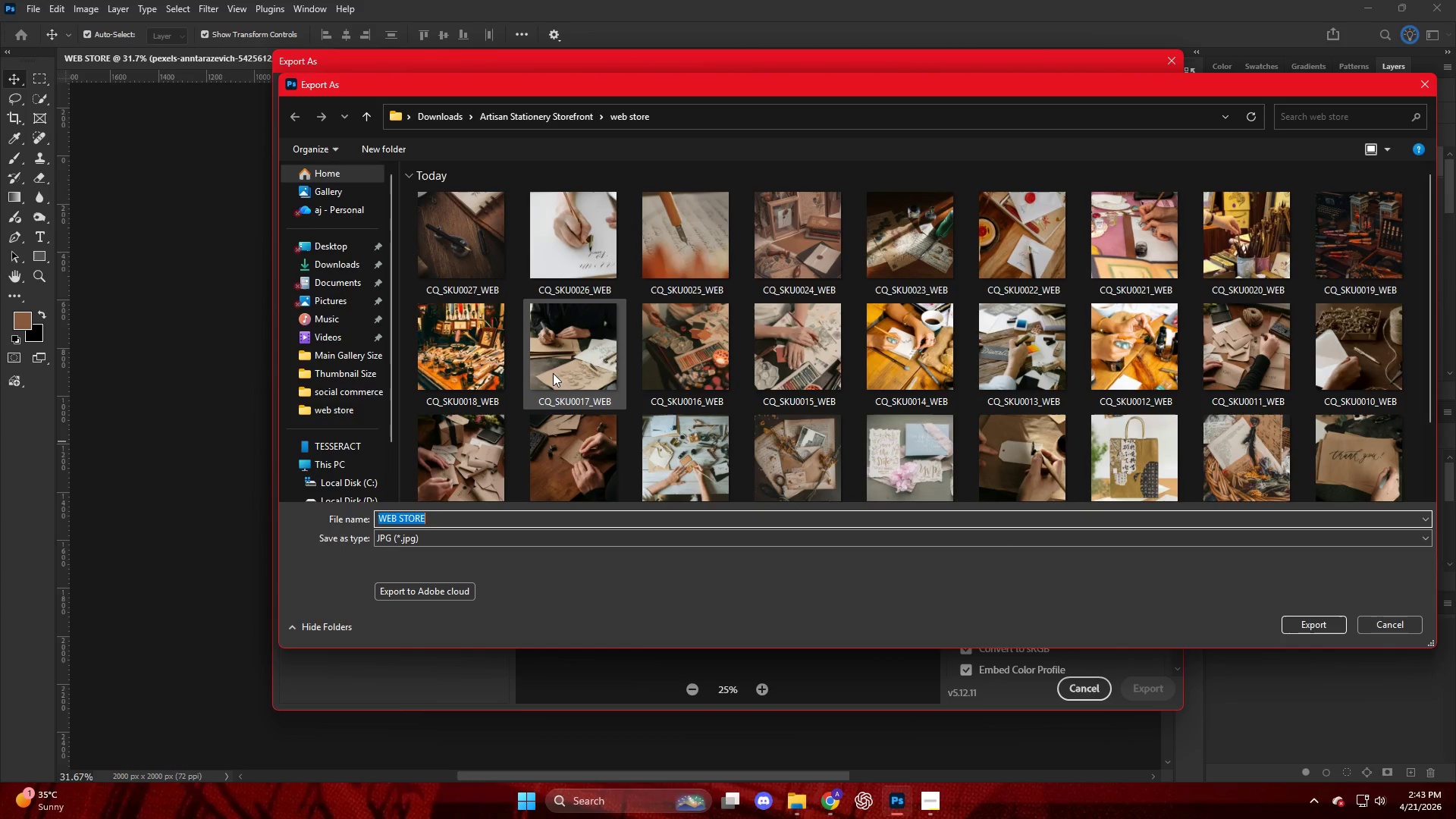 
left_click([461, 244])
 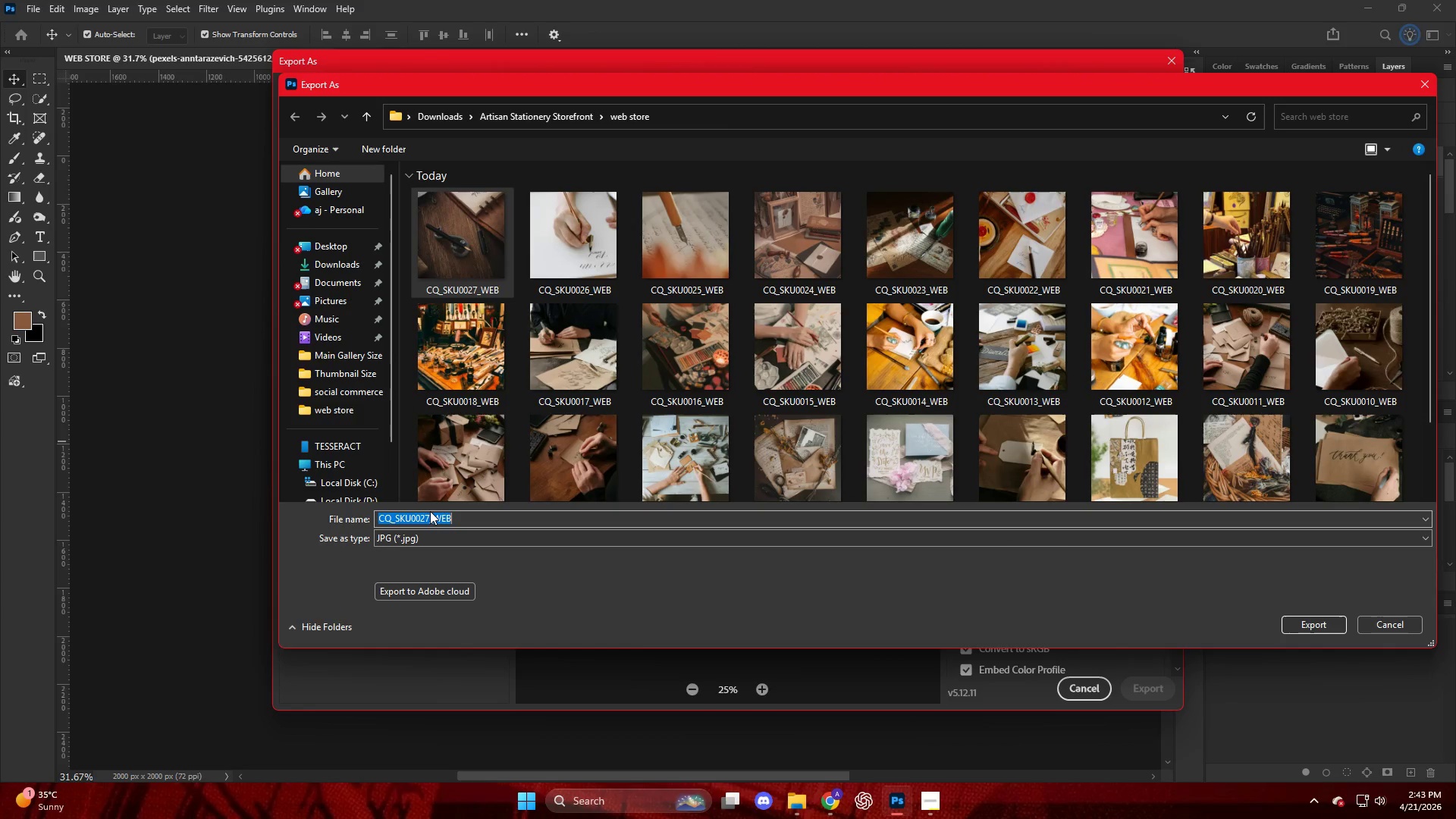 
double_click([428, 514])
 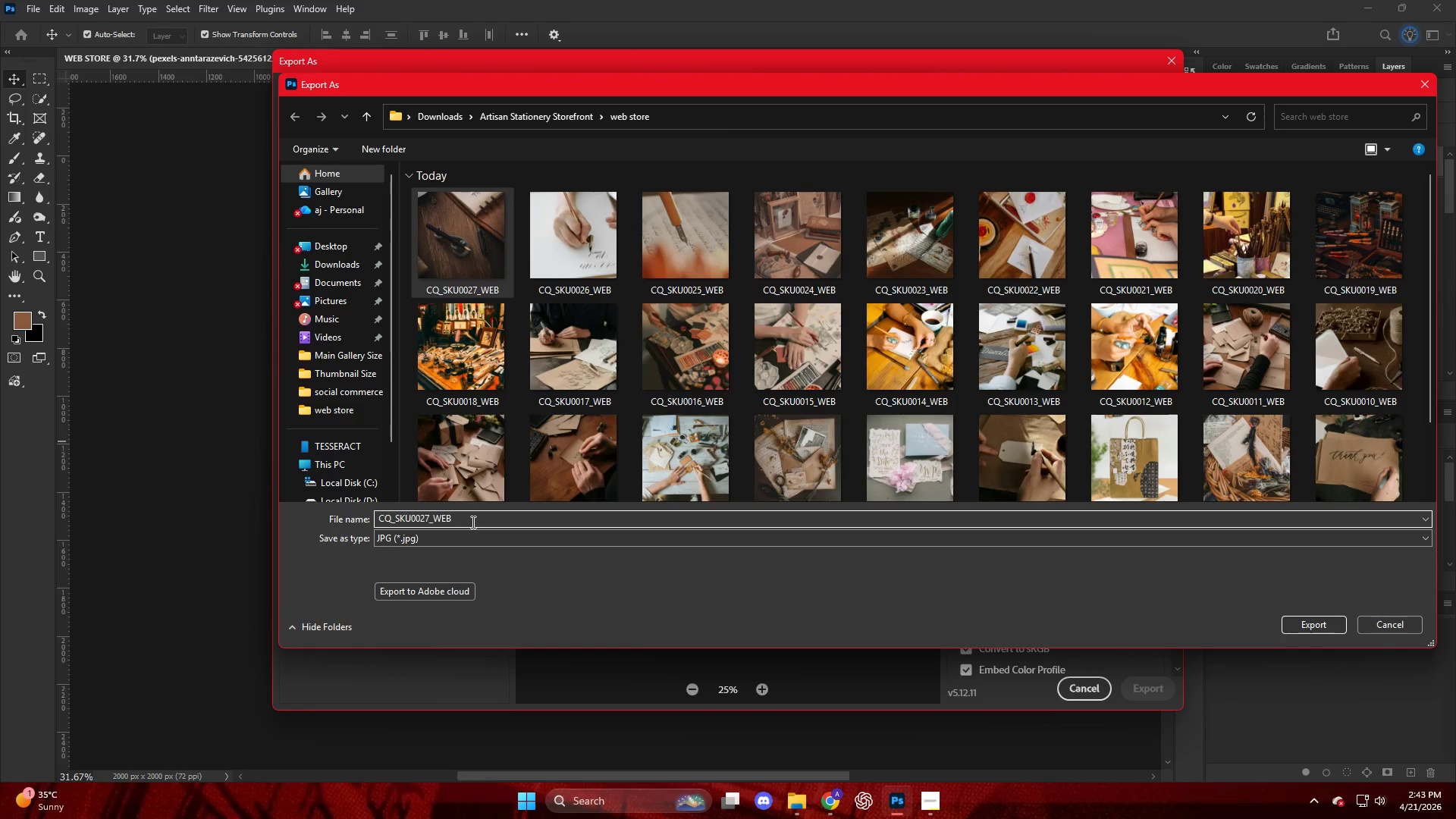 
key(Backspace)
 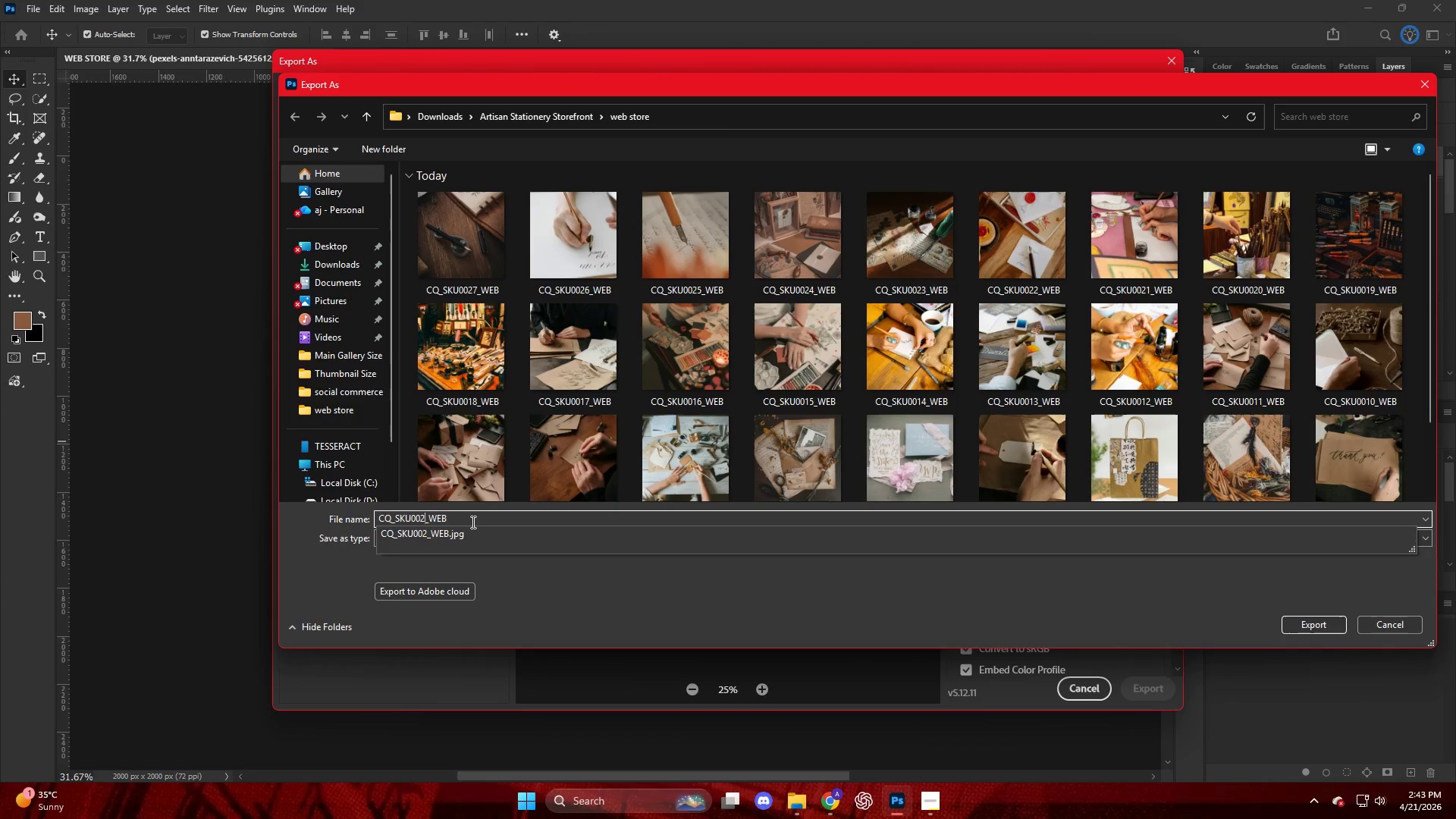 
key(Numpad8)
 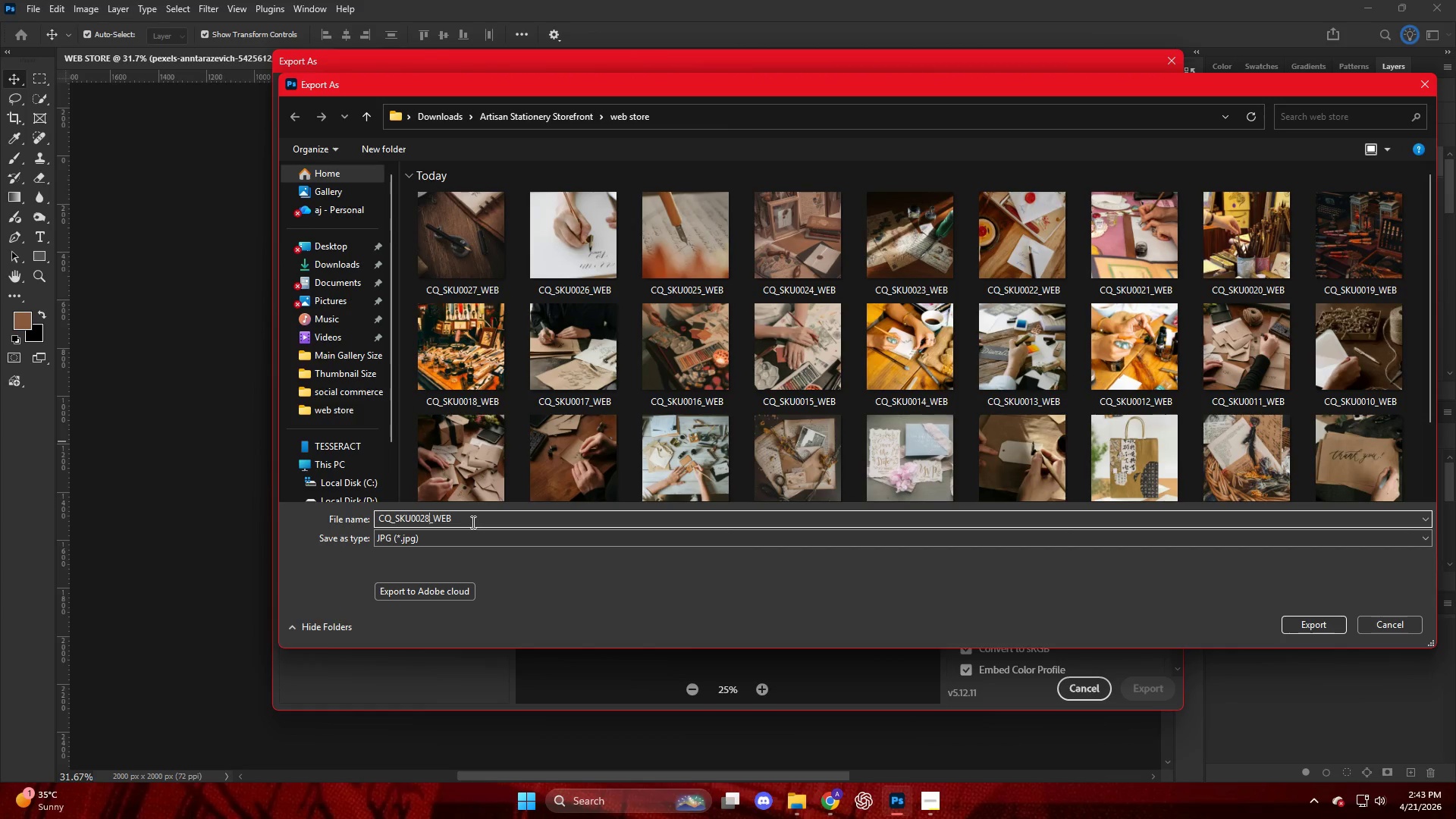 
key(NumpadEnter)
 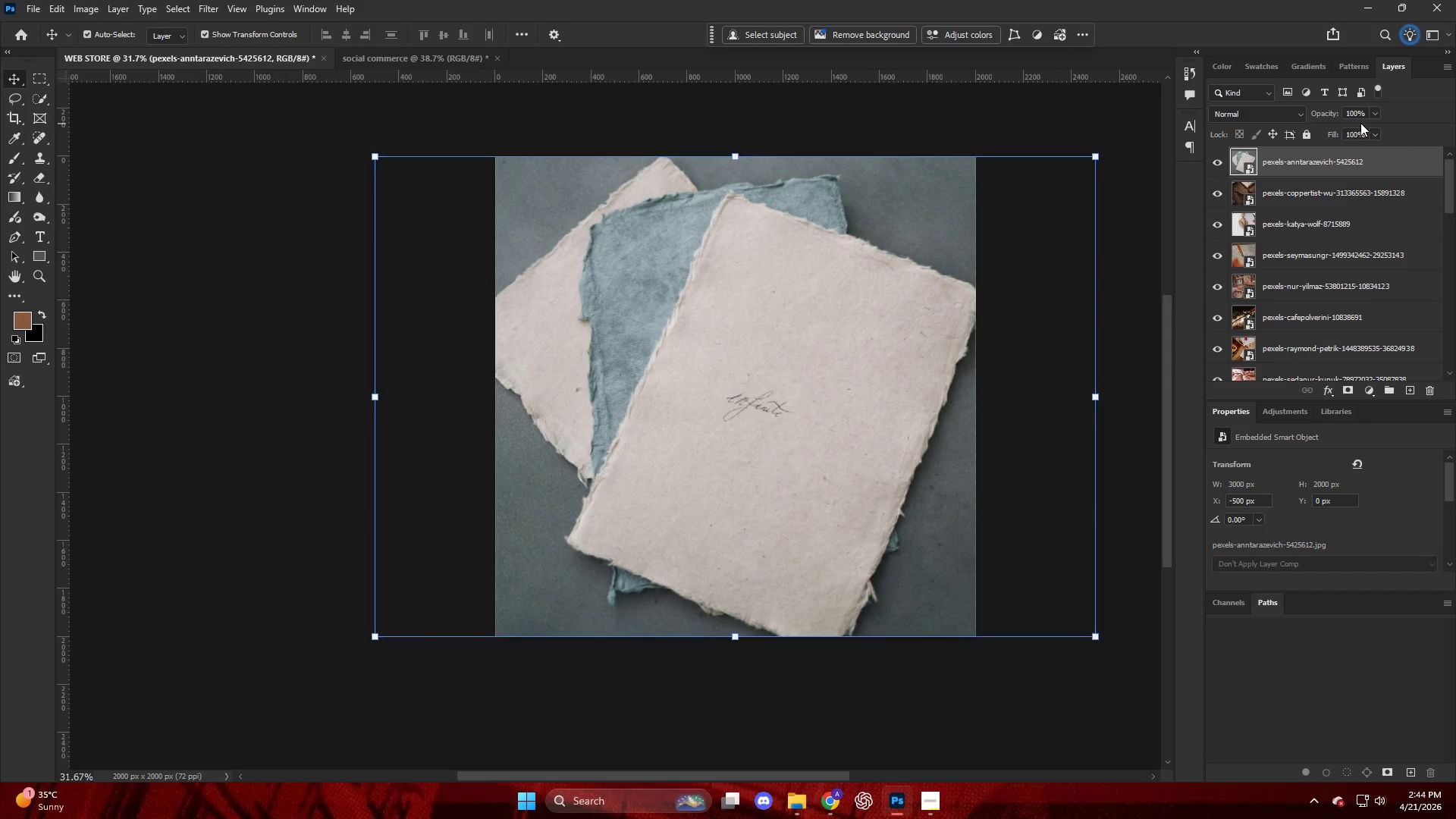 
left_click_drag(start_coordinate=[1340, 159], to_coordinate=[826, 425])
 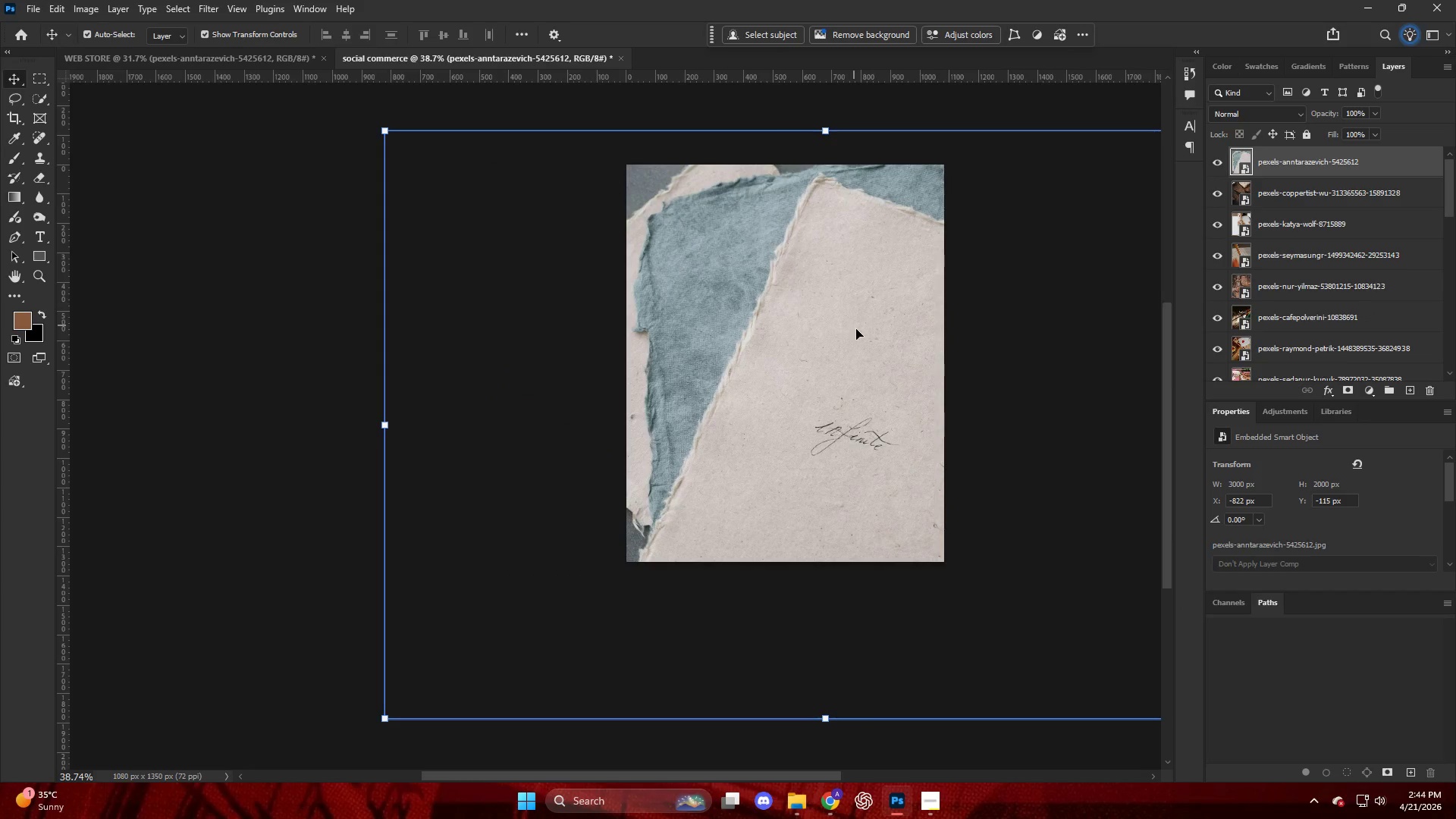 
hold_key(key=AltLeft, duration=0.72)
scroll: coordinate [838, 354], scroll_direction: down, amount: 3.0
 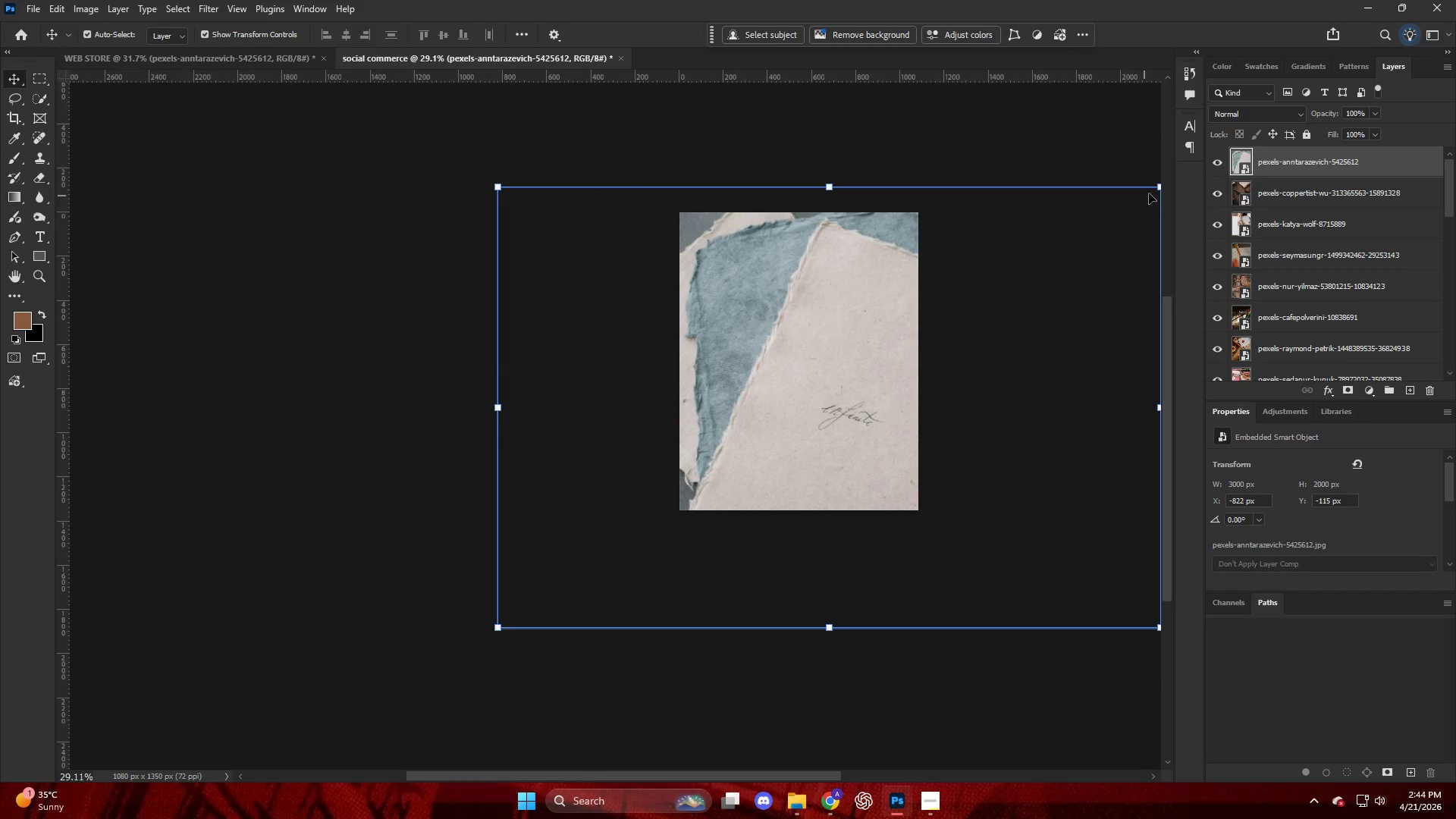 
left_click_drag(start_coordinate=[1157, 187], to_coordinate=[675, 493])
 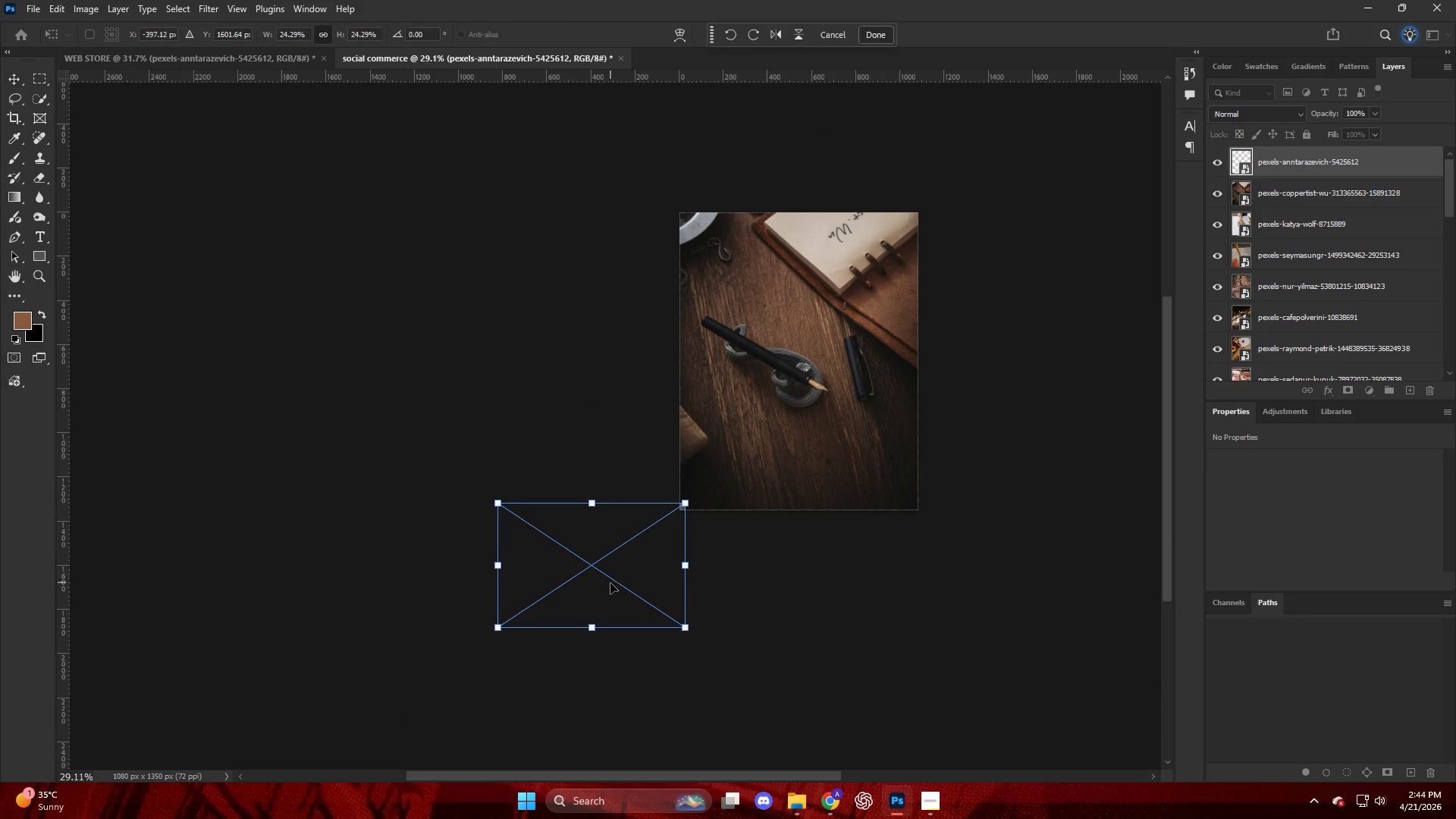 
left_click_drag(start_coordinate=[610, 583], to_coordinate=[792, 318])
 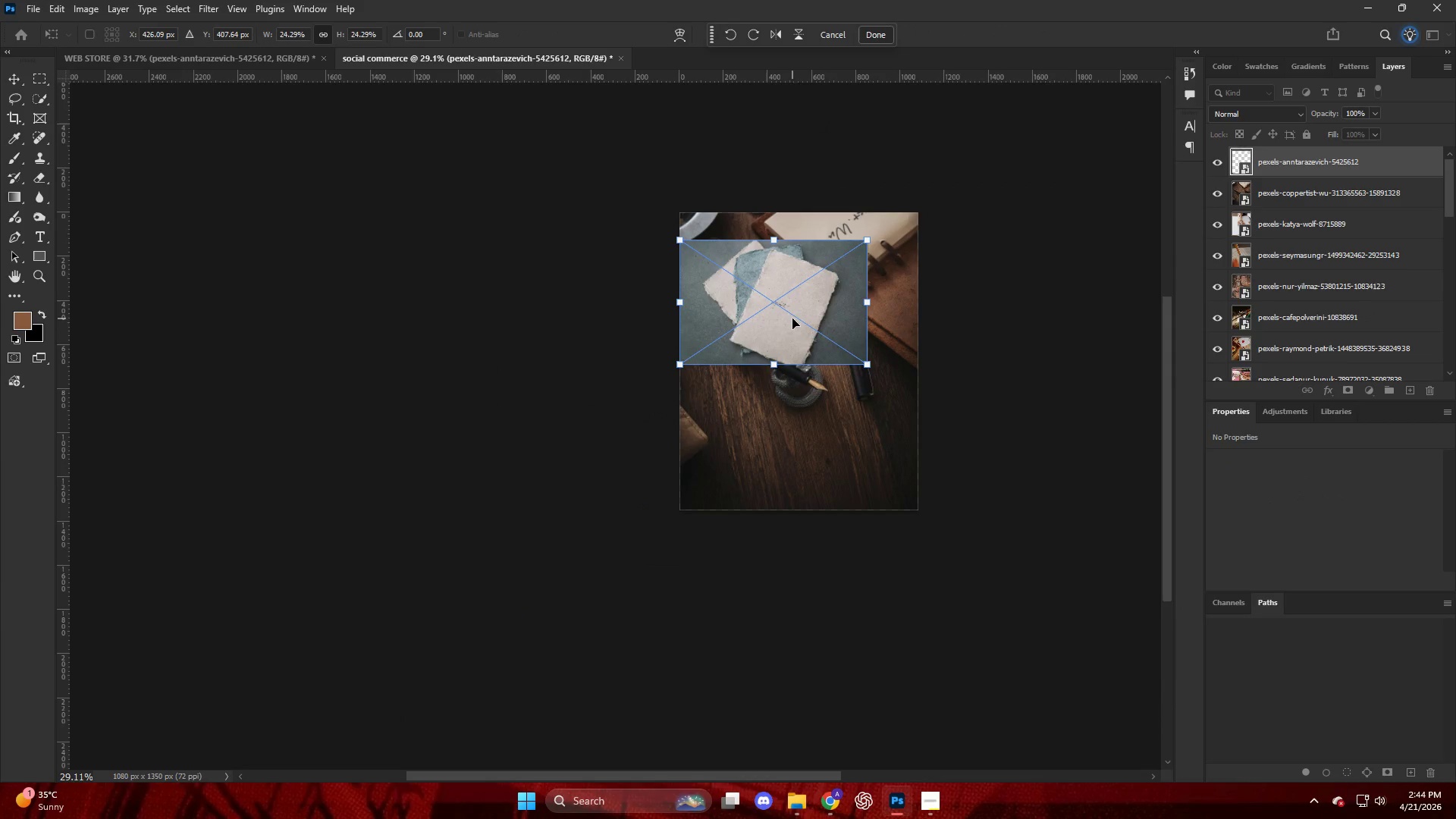 
hold_key(key=AltLeft, duration=0.73)
hold_key(key=AltLeft, duration=0.53)
scroll: coordinate [755, 250], scroll_direction: up, amount: 20.0
 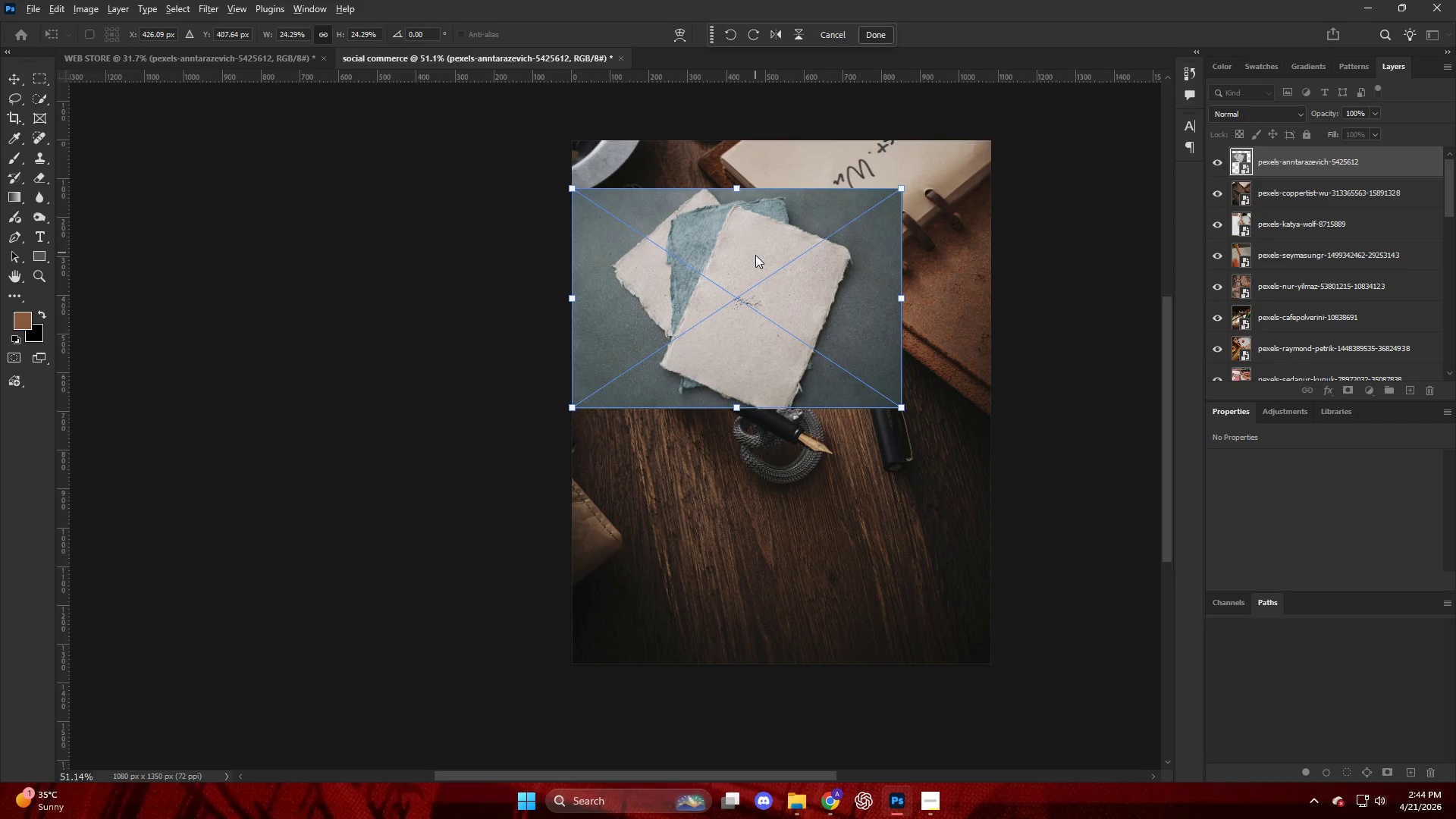 
hold_key(key=AltLeft, duration=0.92)
scroll: coordinate [750, 275], scroll_direction: up, amount: 30.0
 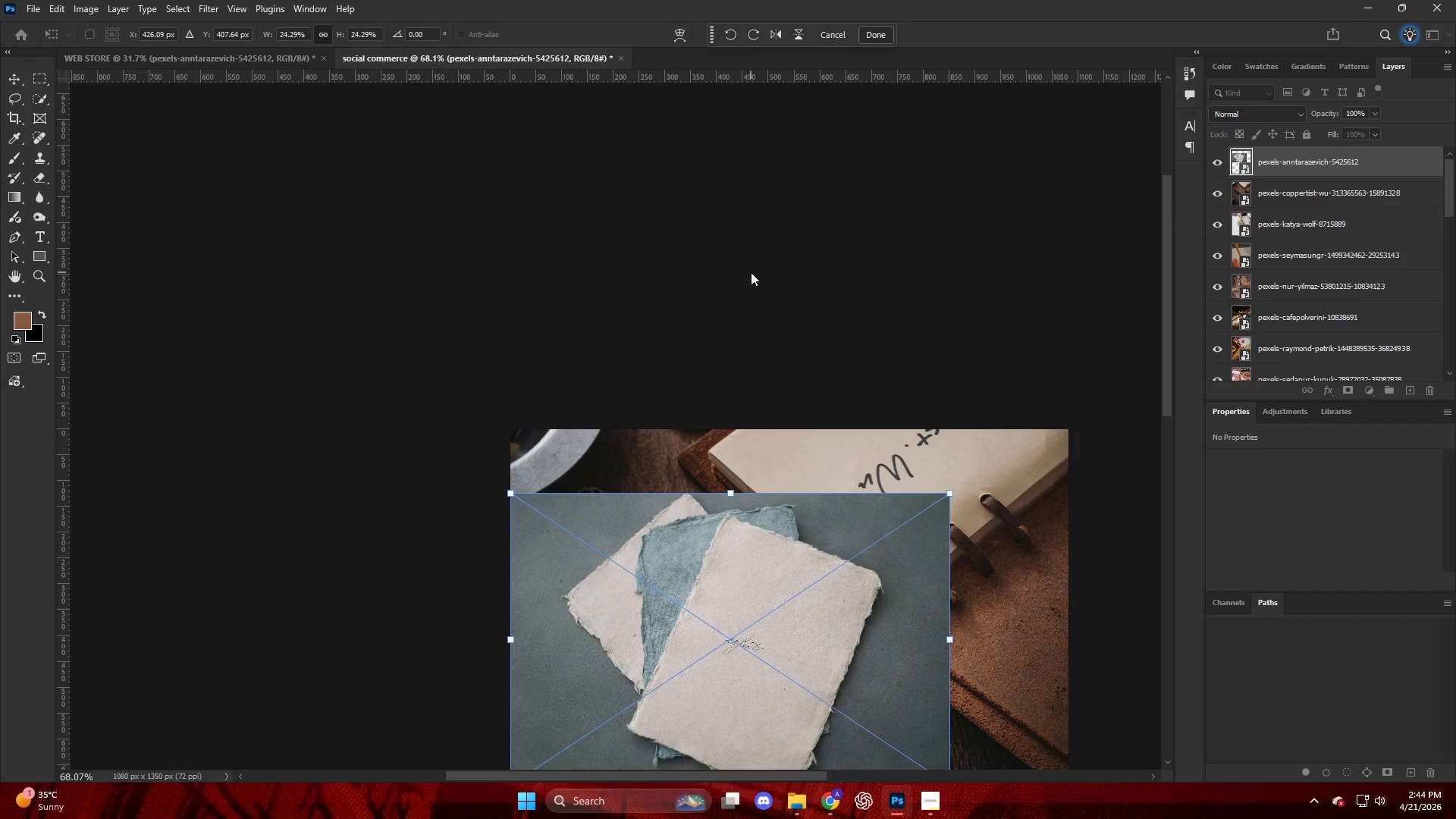 
scroll: coordinate [696, 477], scroll_direction: down, amount: 9.0
 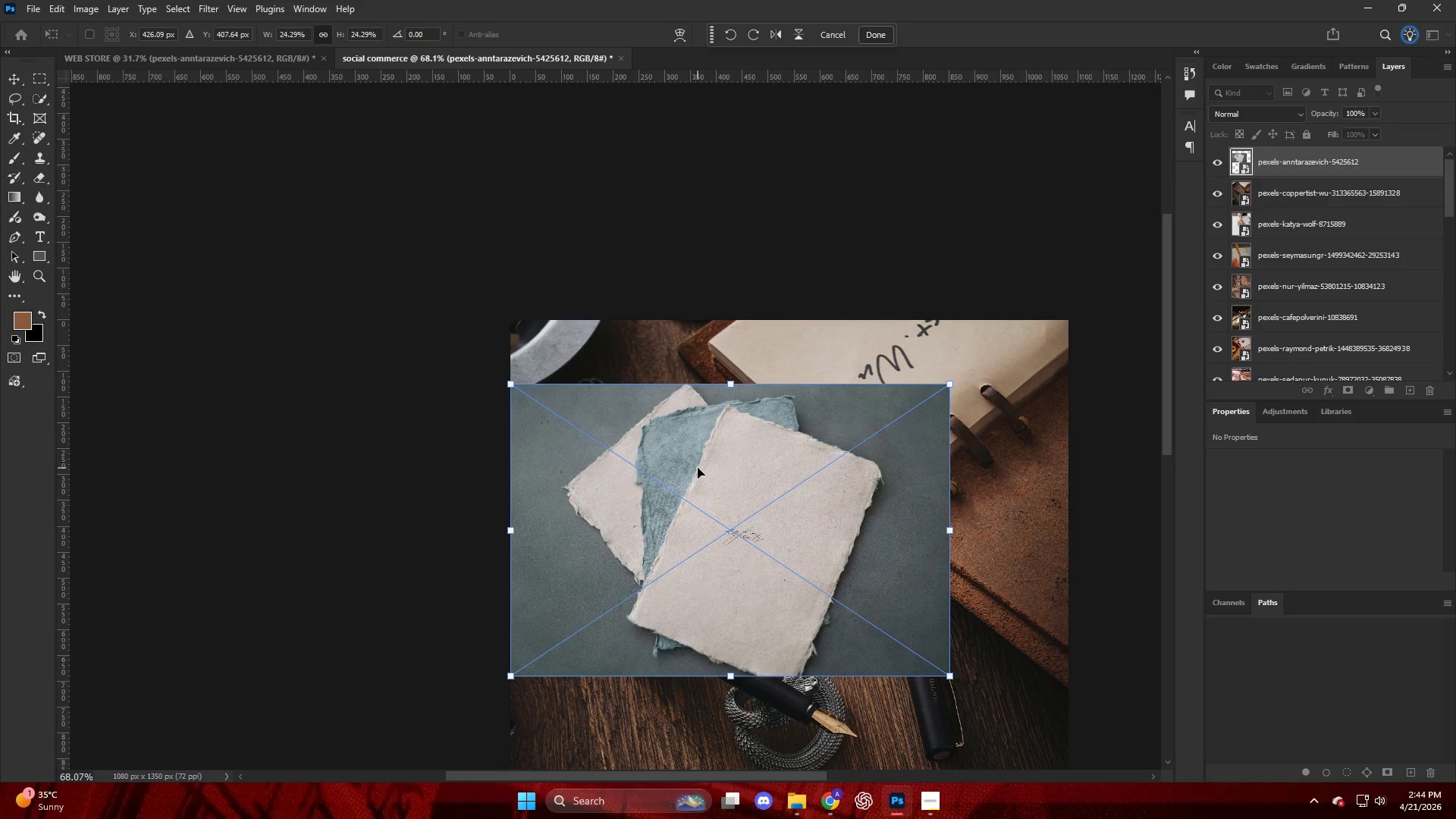 
wait(6.52)
 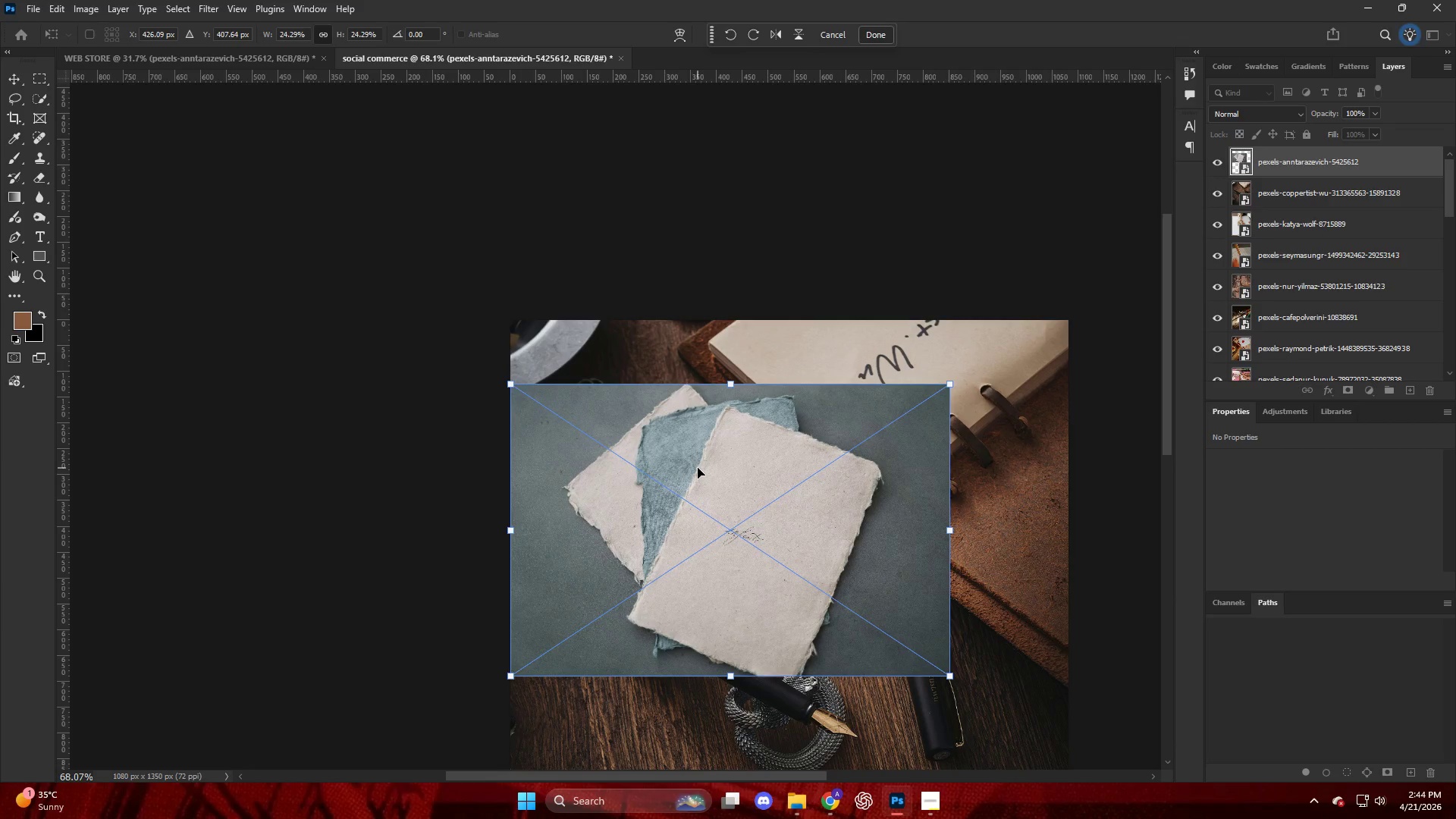 
left_click_drag(start_coordinate=[656, 442], to_coordinate=[658, 381])
 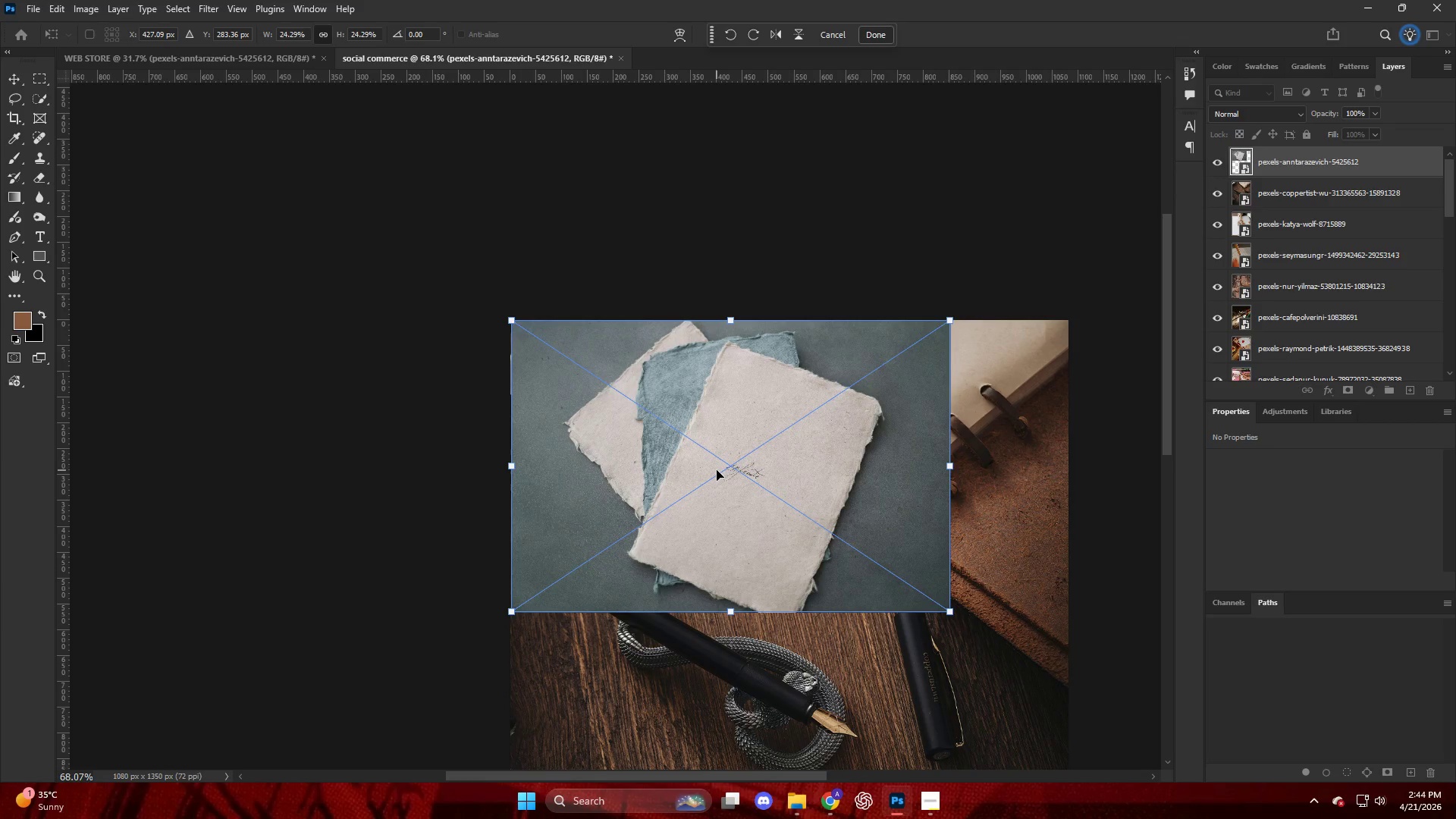 
wait(25.81)
 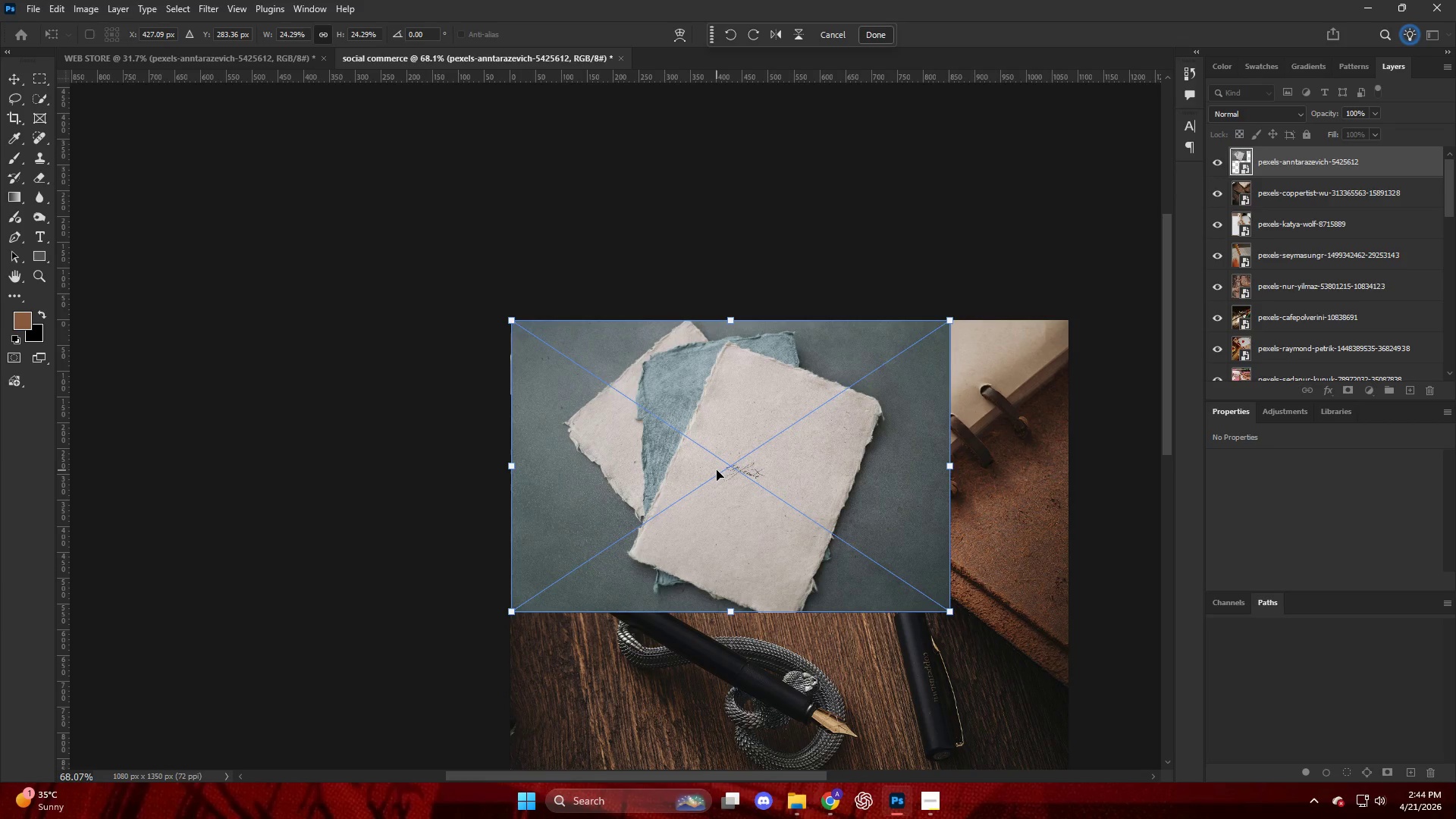 
scroll: coordinate [866, 469], scroll_direction: down, amount: 1.0
 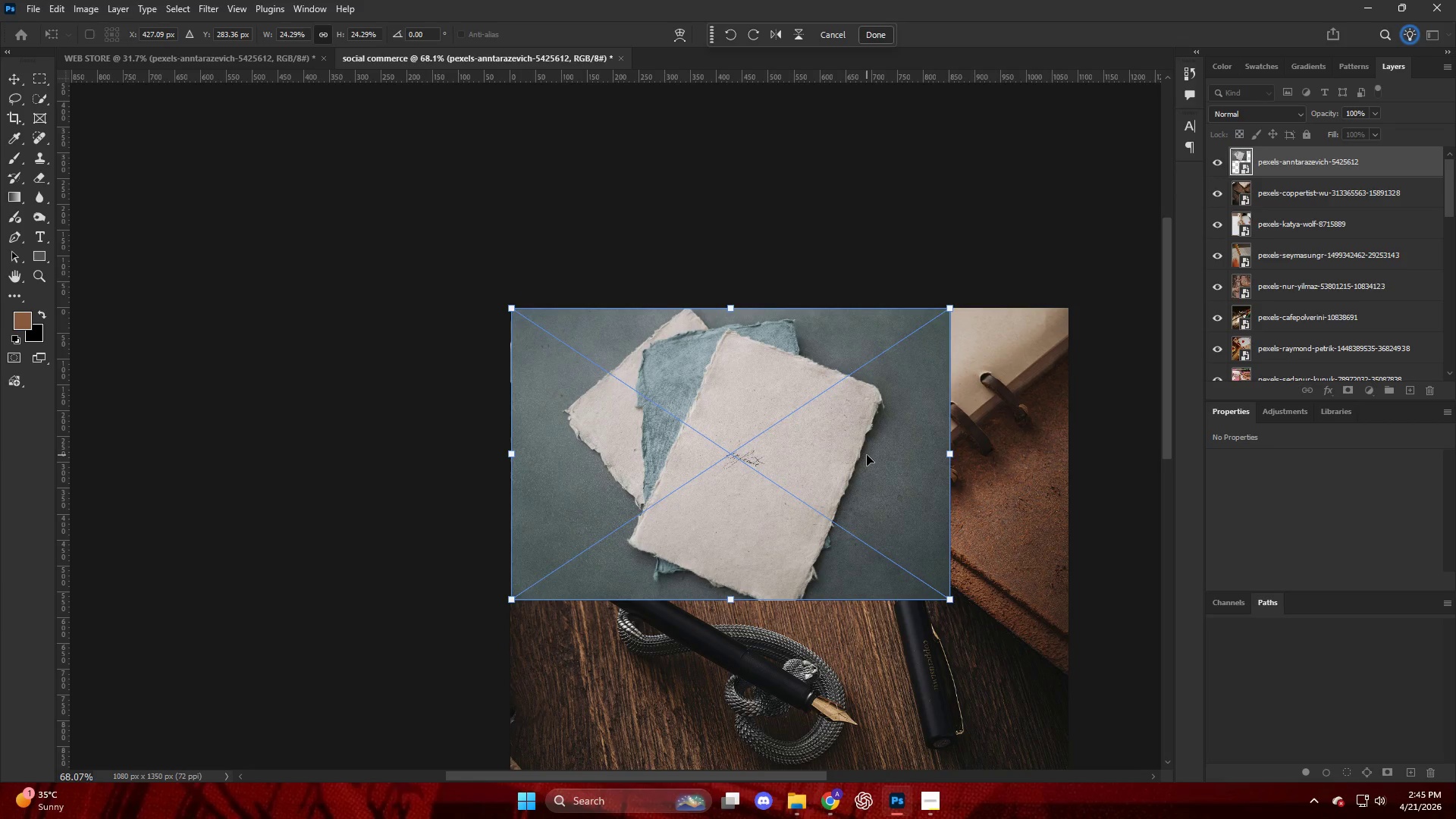 
wait(19.25)
 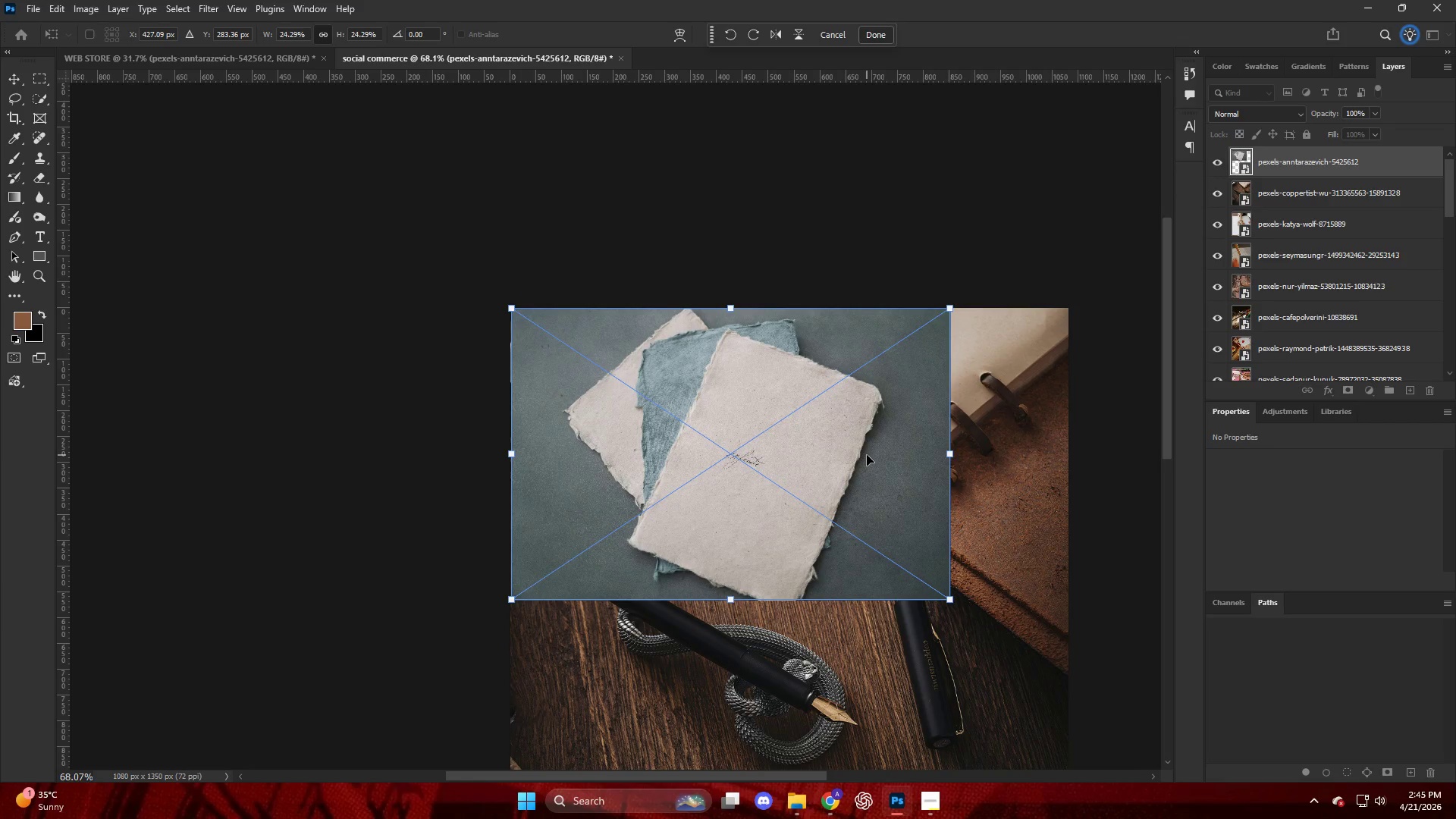 
left_click_drag(start_coordinate=[947, 454], to_coordinate=[1067, 463])
 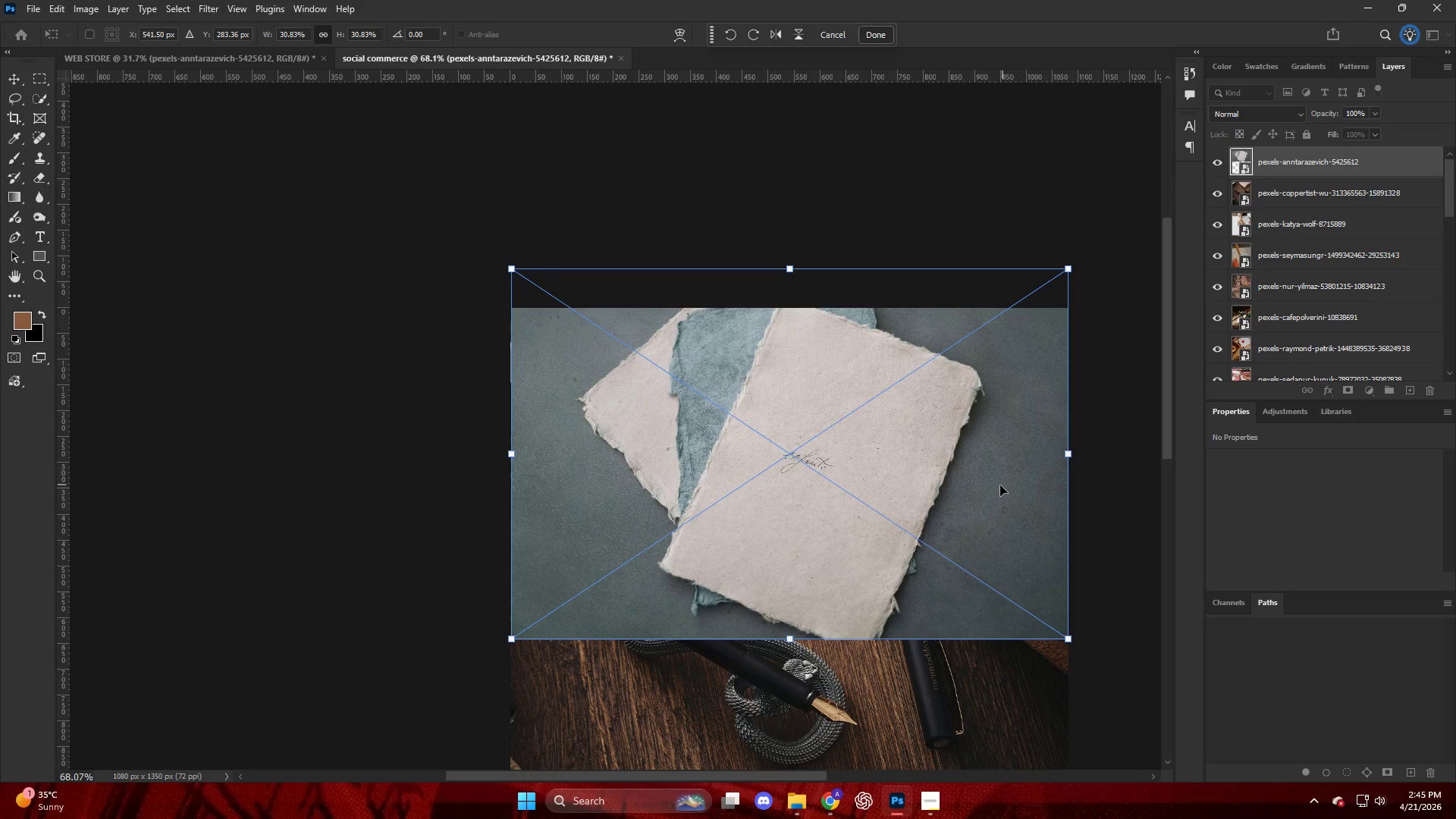 
scroll: coordinate [996, 486], scroll_direction: down, amount: 4.0
 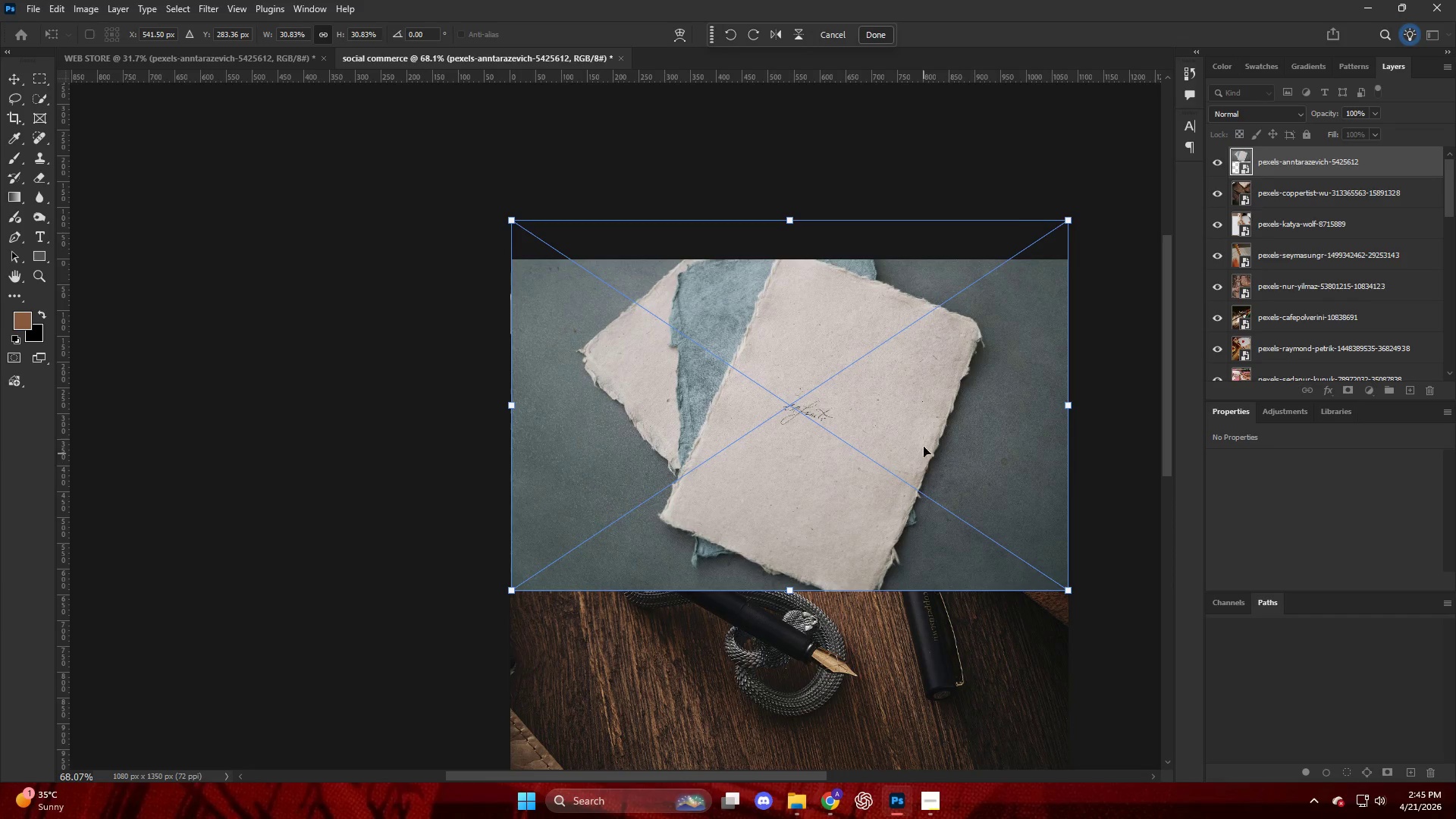 
left_click_drag(start_coordinate=[924, 419], to_coordinate=[929, 460])
 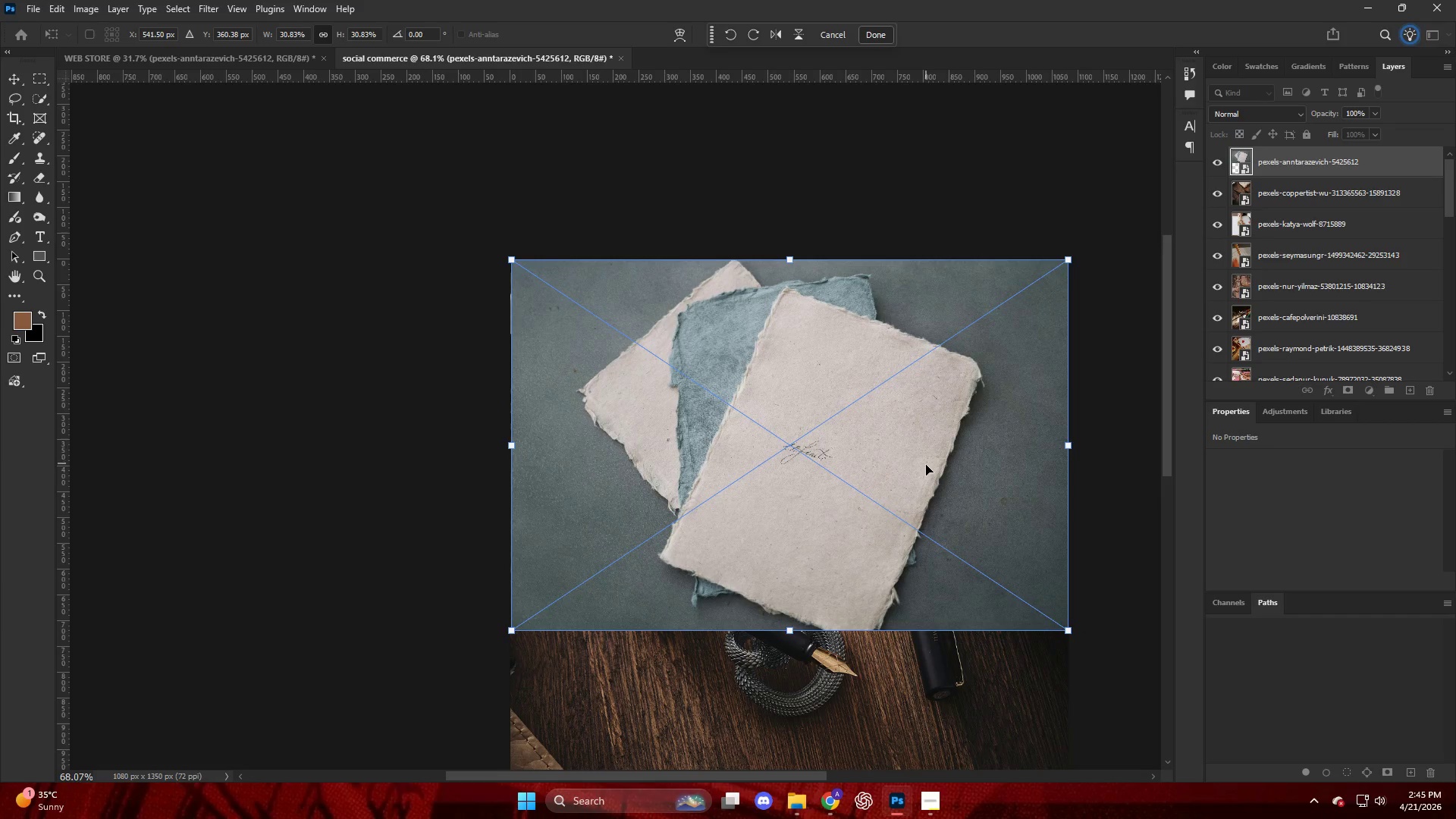 
scroll: coordinate [926, 466], scroll_direction: down, amount: 8.0
 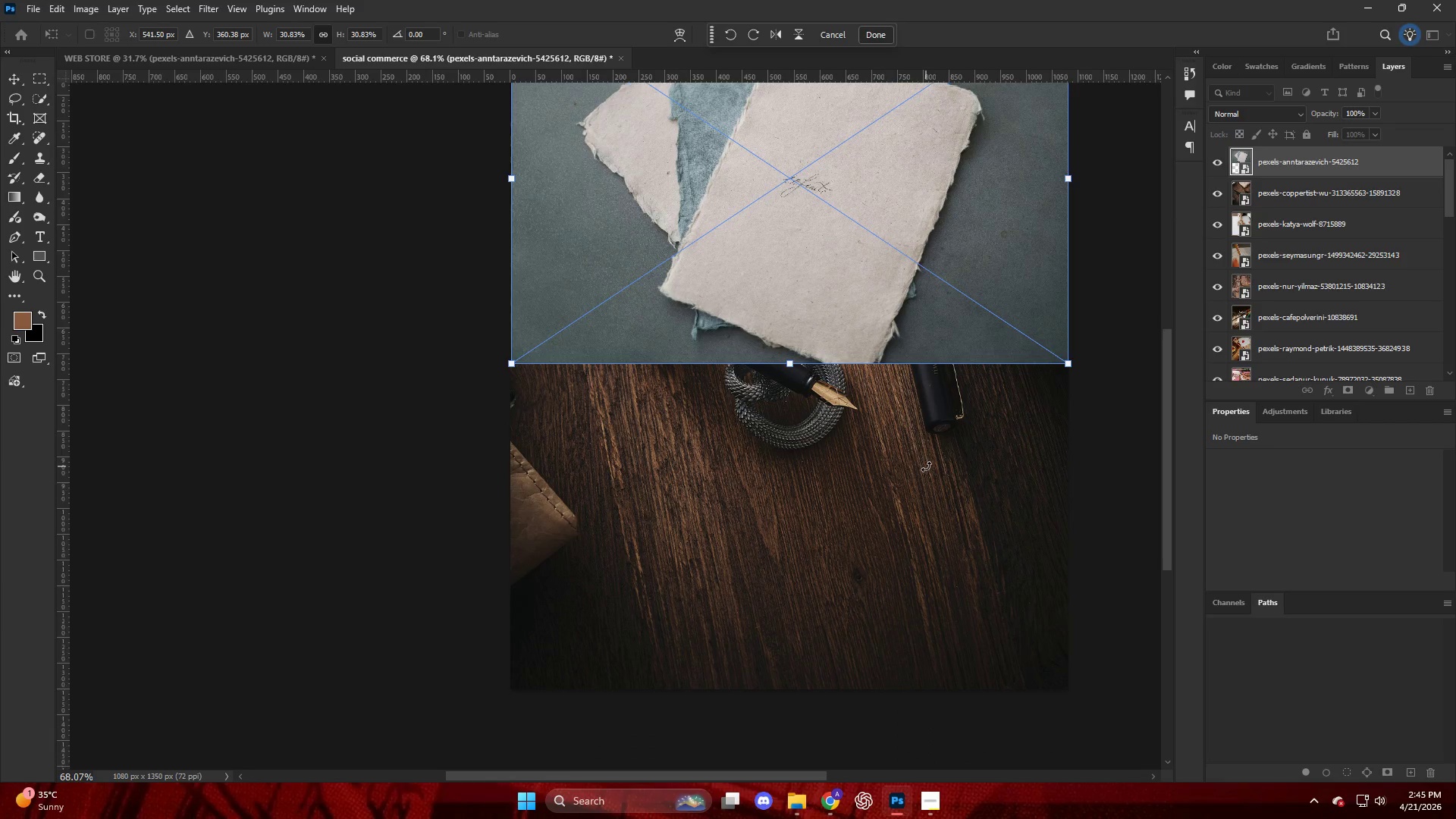 
left_click_drag(start_coordinate=[788, 363], to_coordinate=[849, 692])
 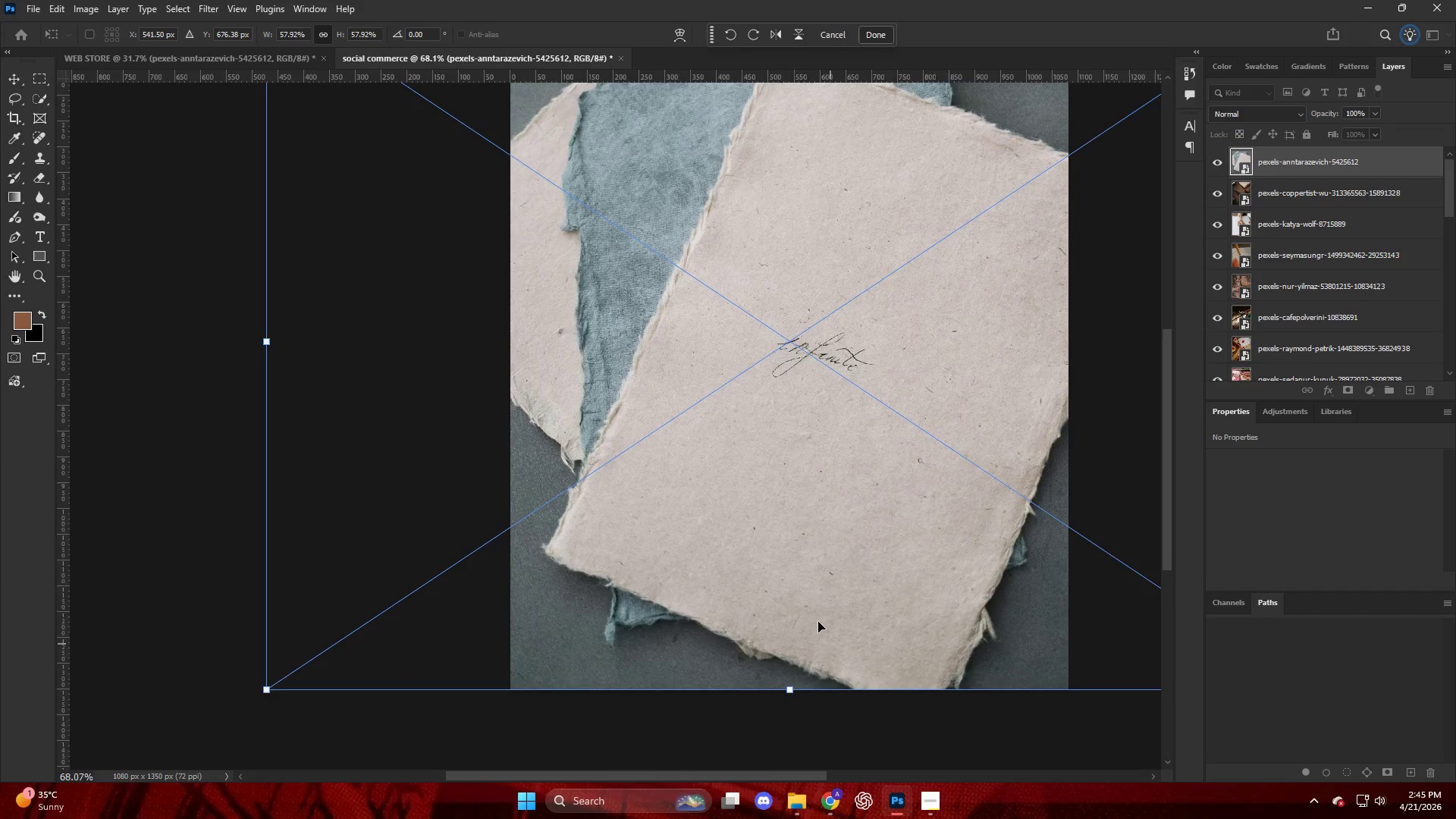 
scroll: coordinate [802, 567], scroll_direction: up, amount: 12.0
 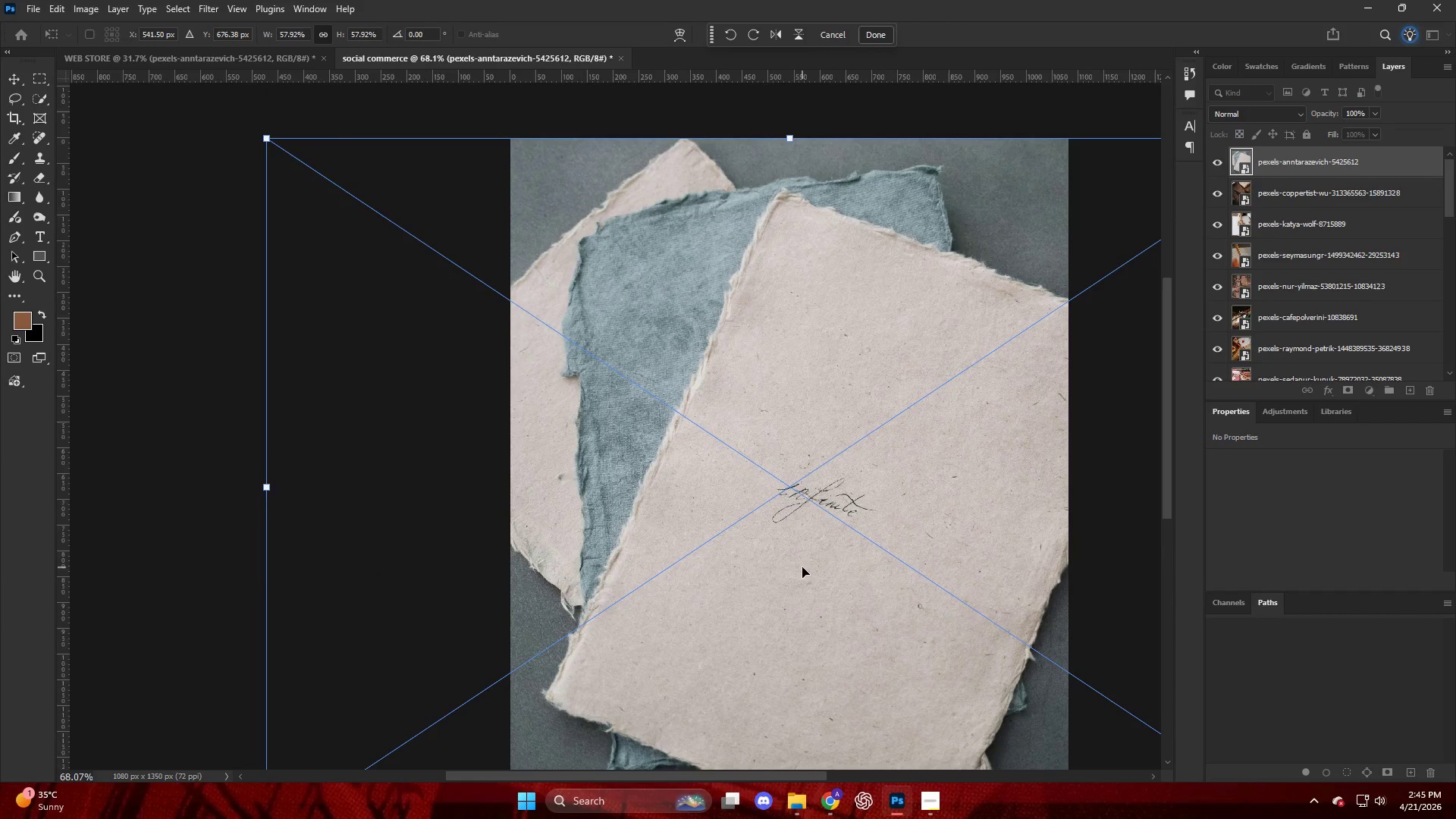 
left_click_drag(start_coordinate=[779, 507], to_coordinate=[826, 509])
 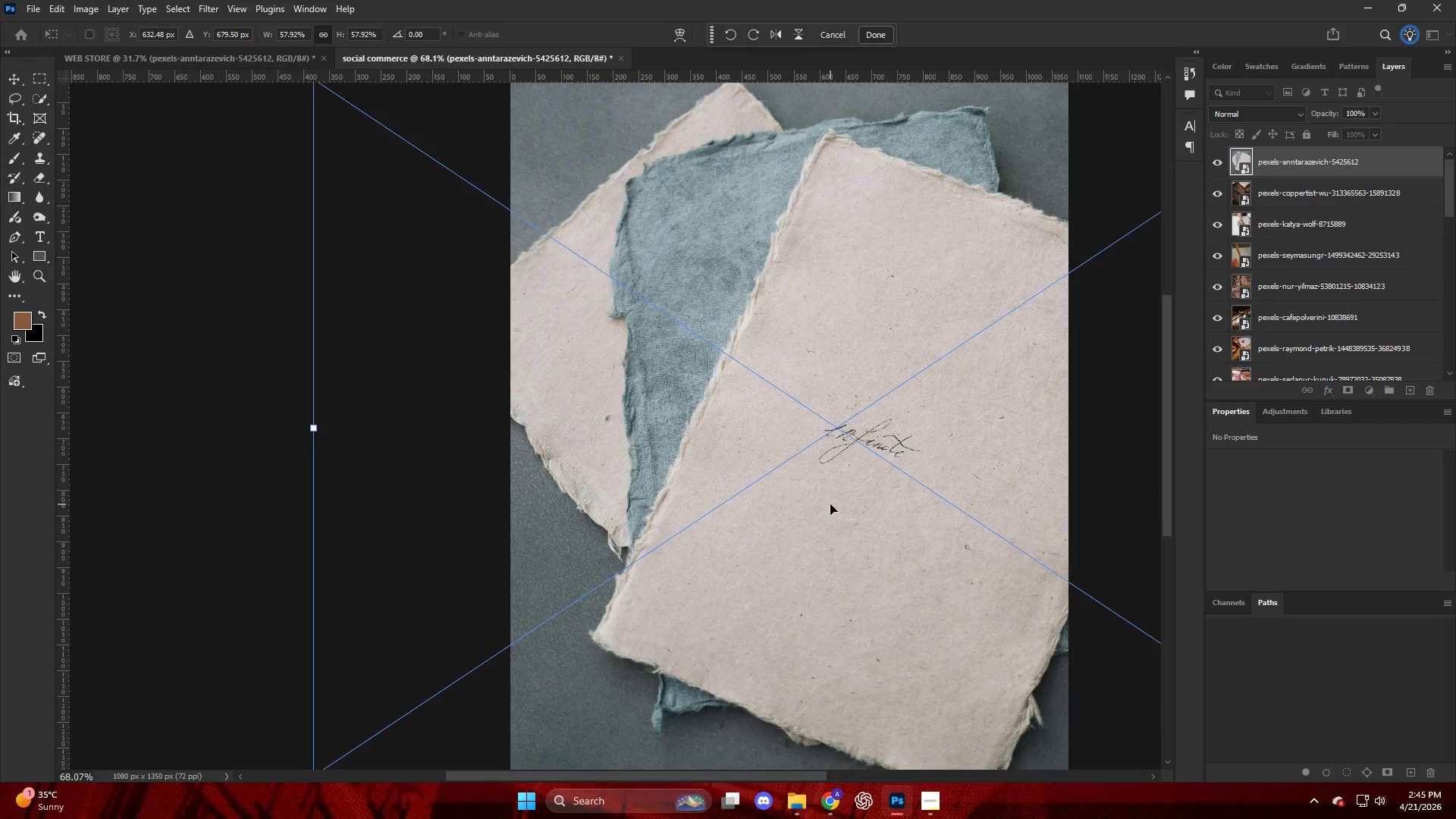 
scroll: coordinate [830, 503], scroll_direction: down, amount: 10.0
 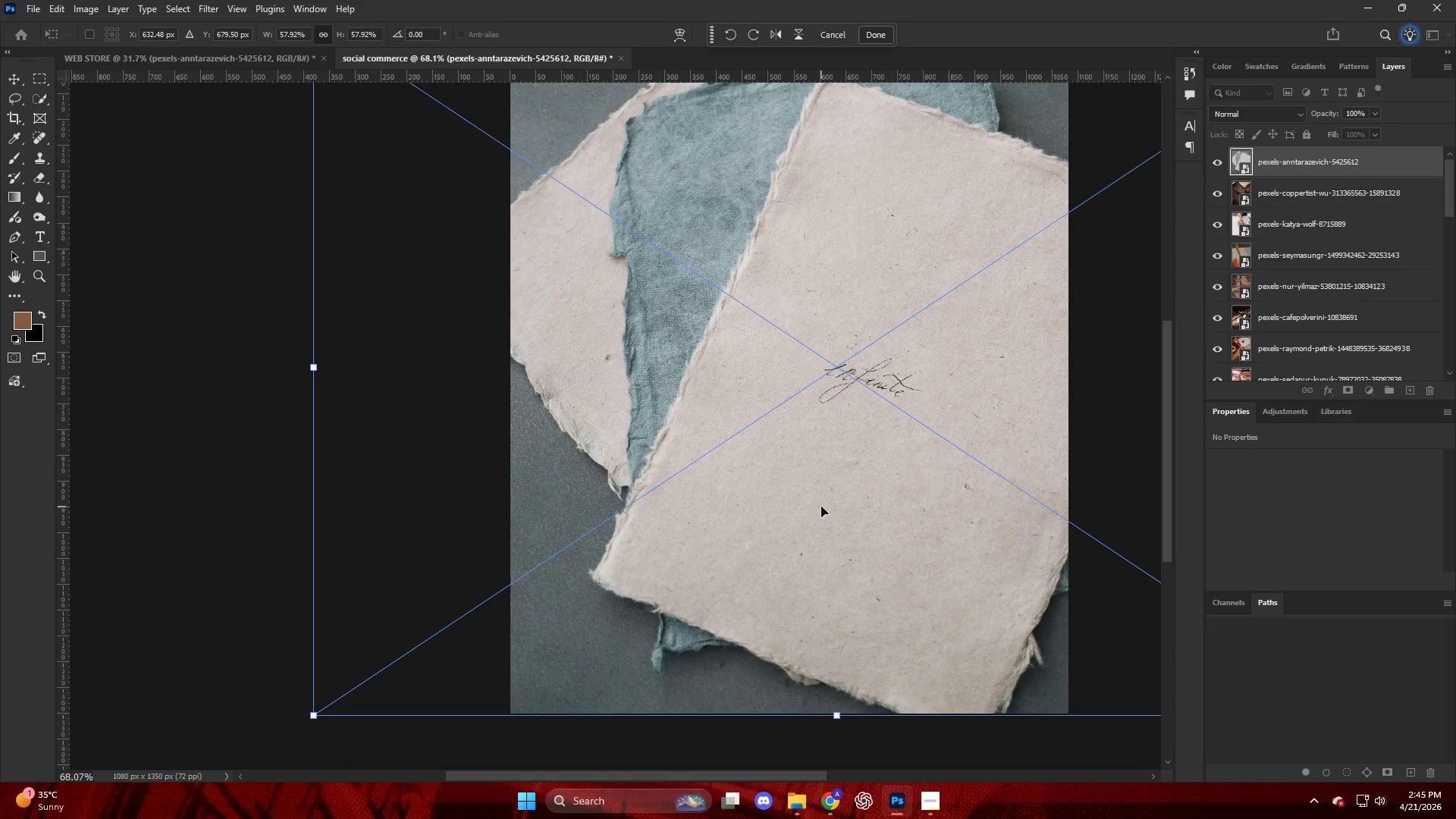 
hold_key(key=AltLeft, duration=1.12)
scroll: coordinate [849, 646], scroll_direction: up, amount: 4.0
 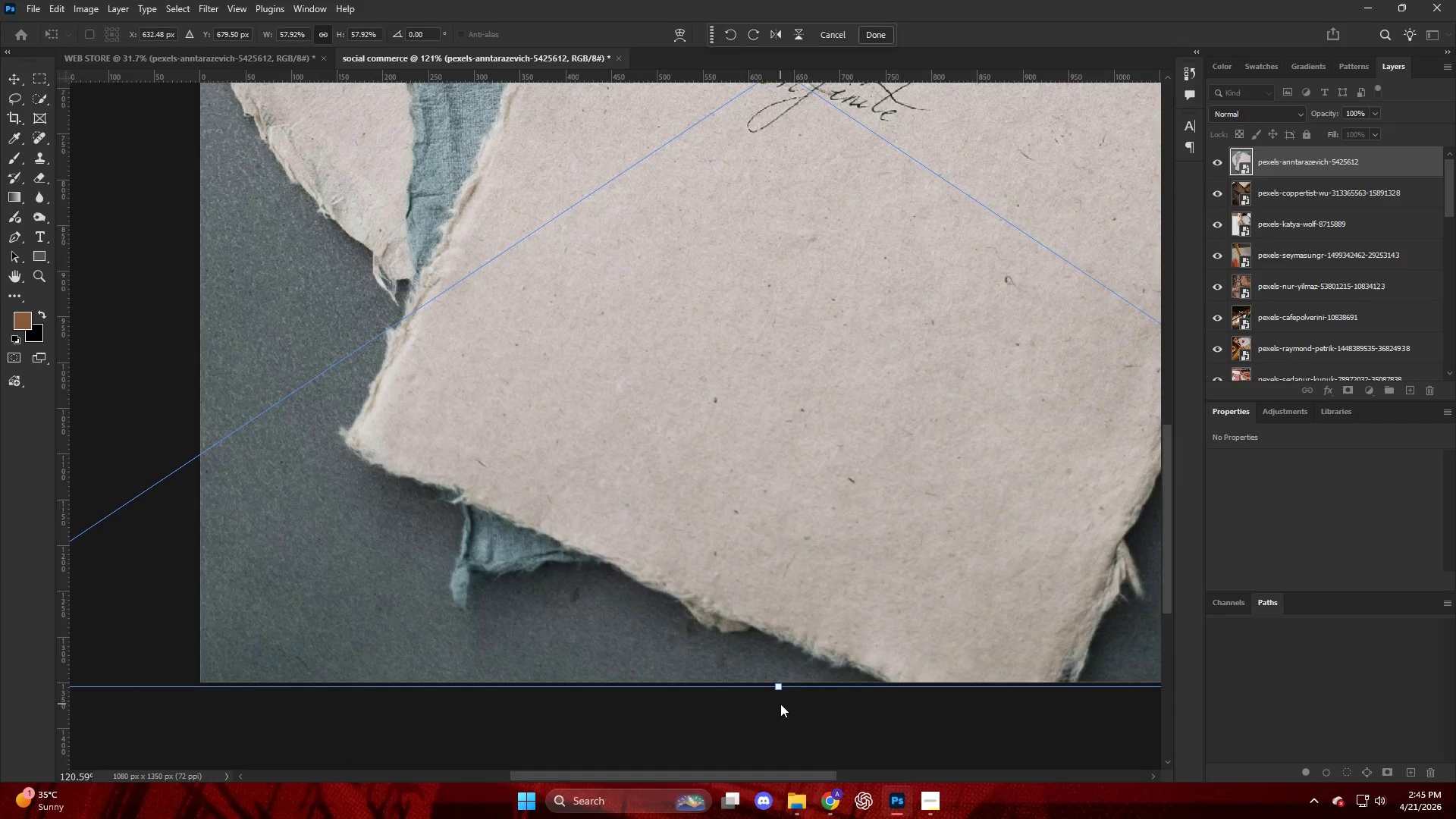 
left_click_drag(start_coordinate=[777, 689], to_coordinate=[777, 683])
 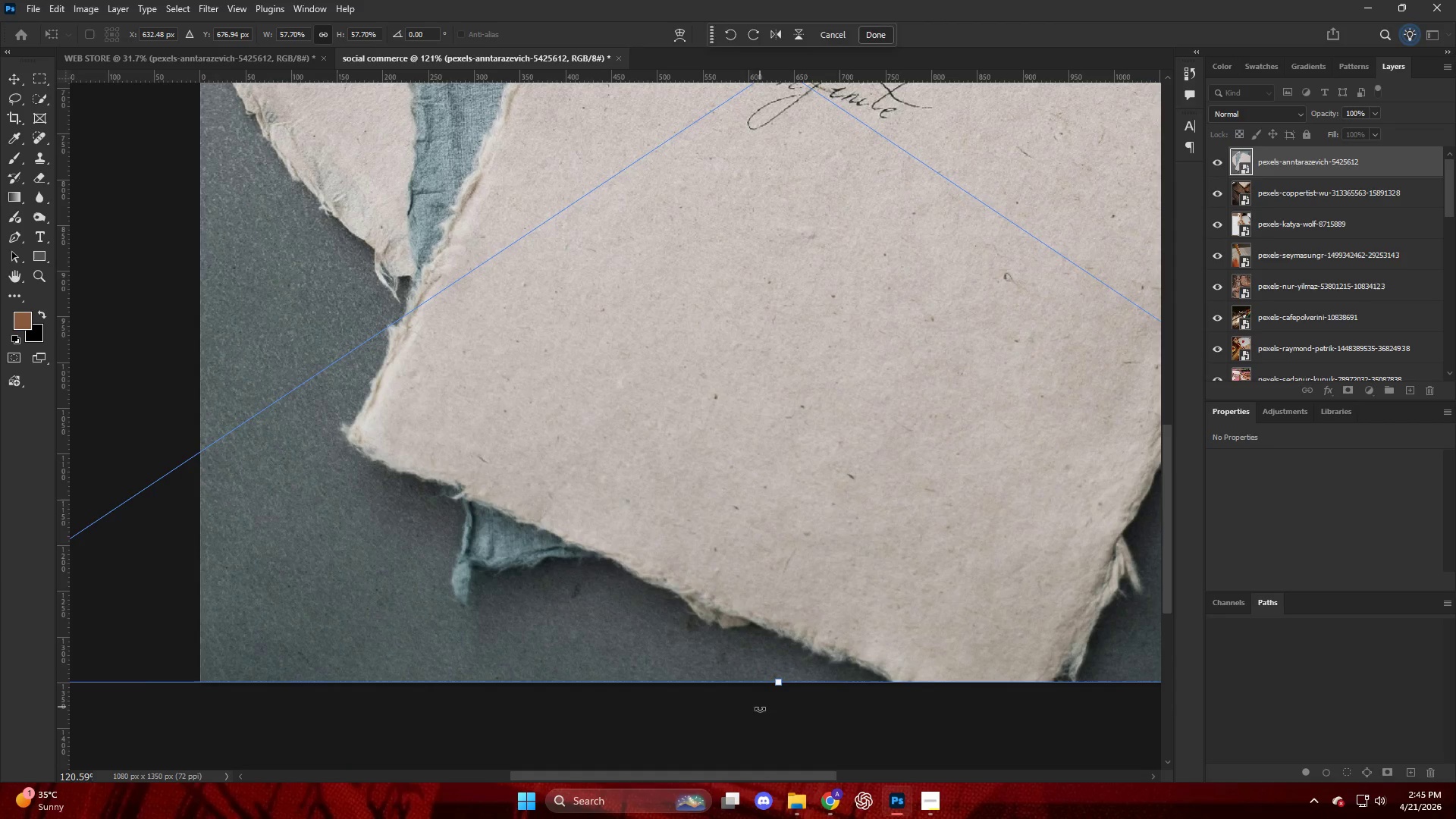 
left_click([760, 710])
 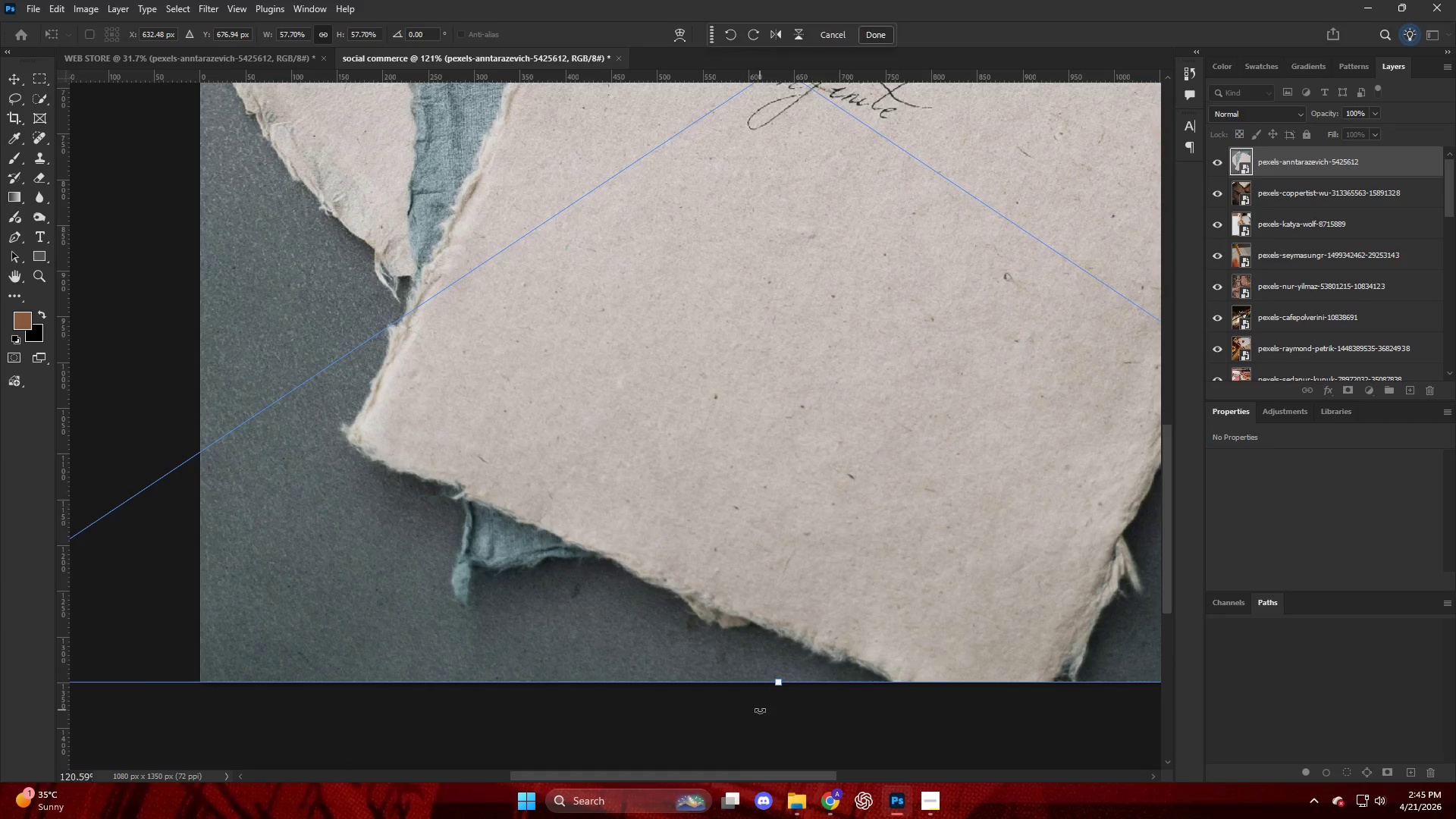 
hold_key(key=AltLeft, duration=0.86)
scroll: coordinate [770, 692], scroll_direction: down, amount: 12.0
 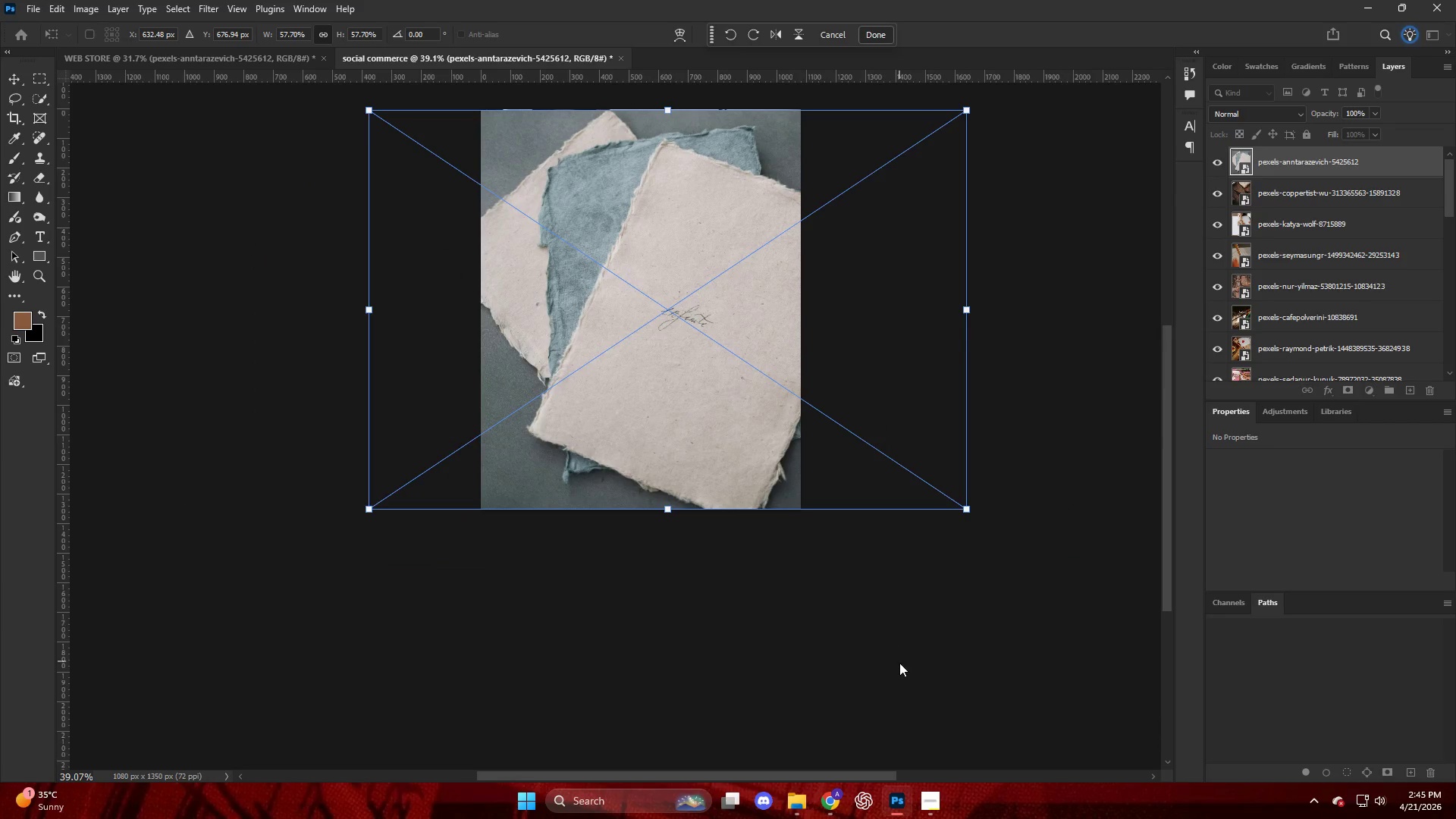 
hold_key(key=AltLeft, duration=0.53)
 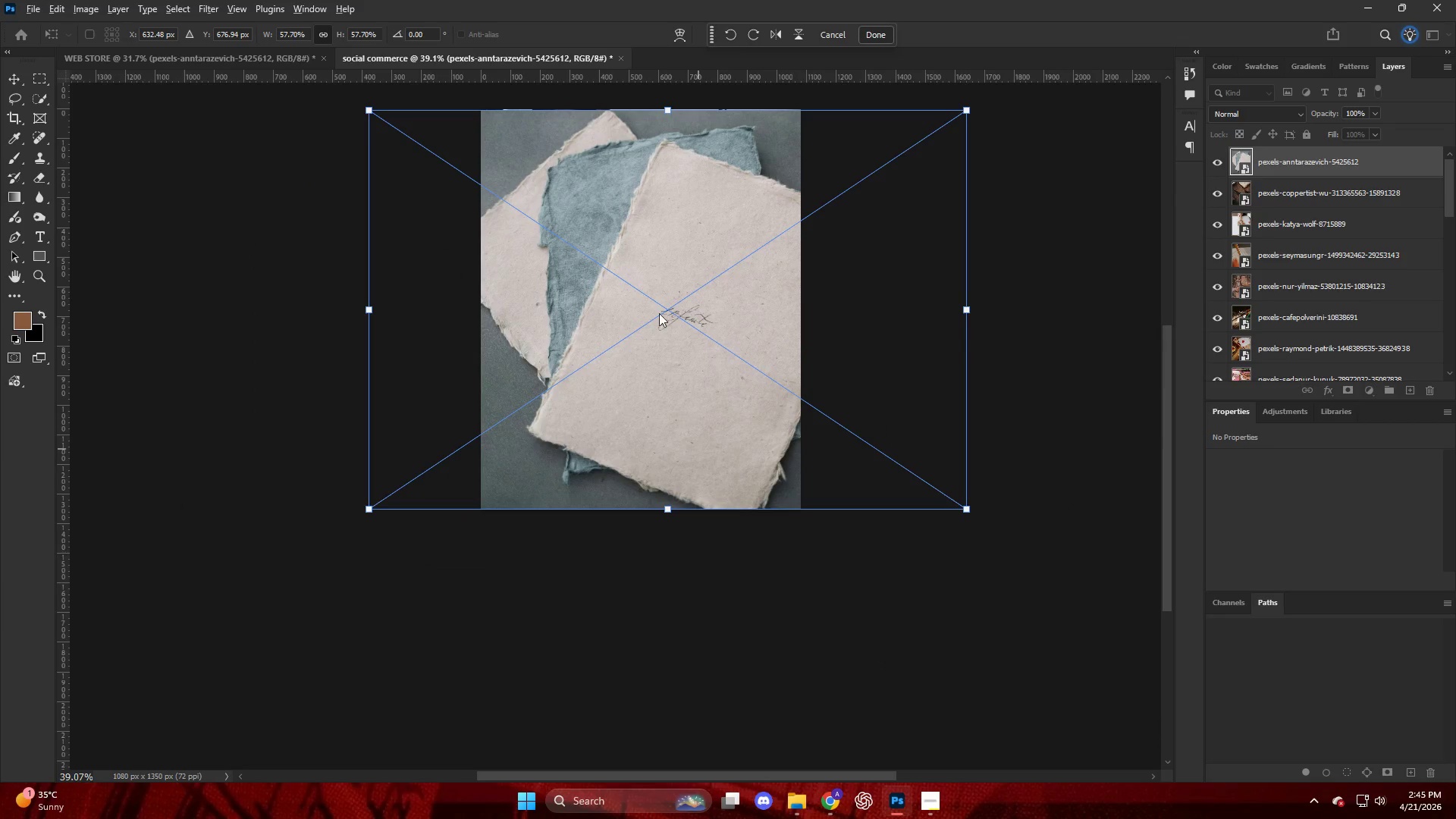 
scroll: coordinate [648, 262], scroll_direction: up, amount: 8.0
 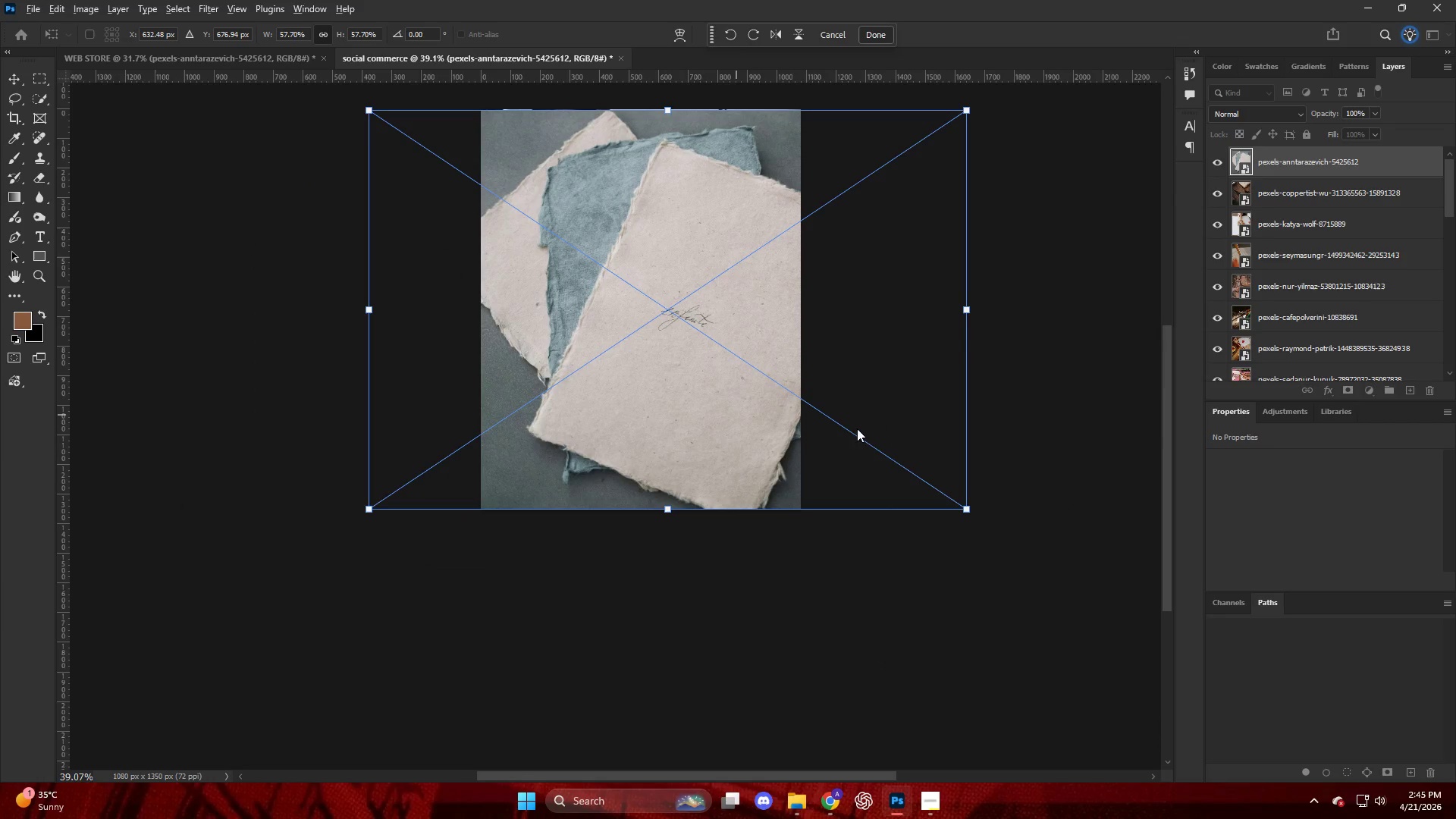 
key(Alt+AltLeft)
 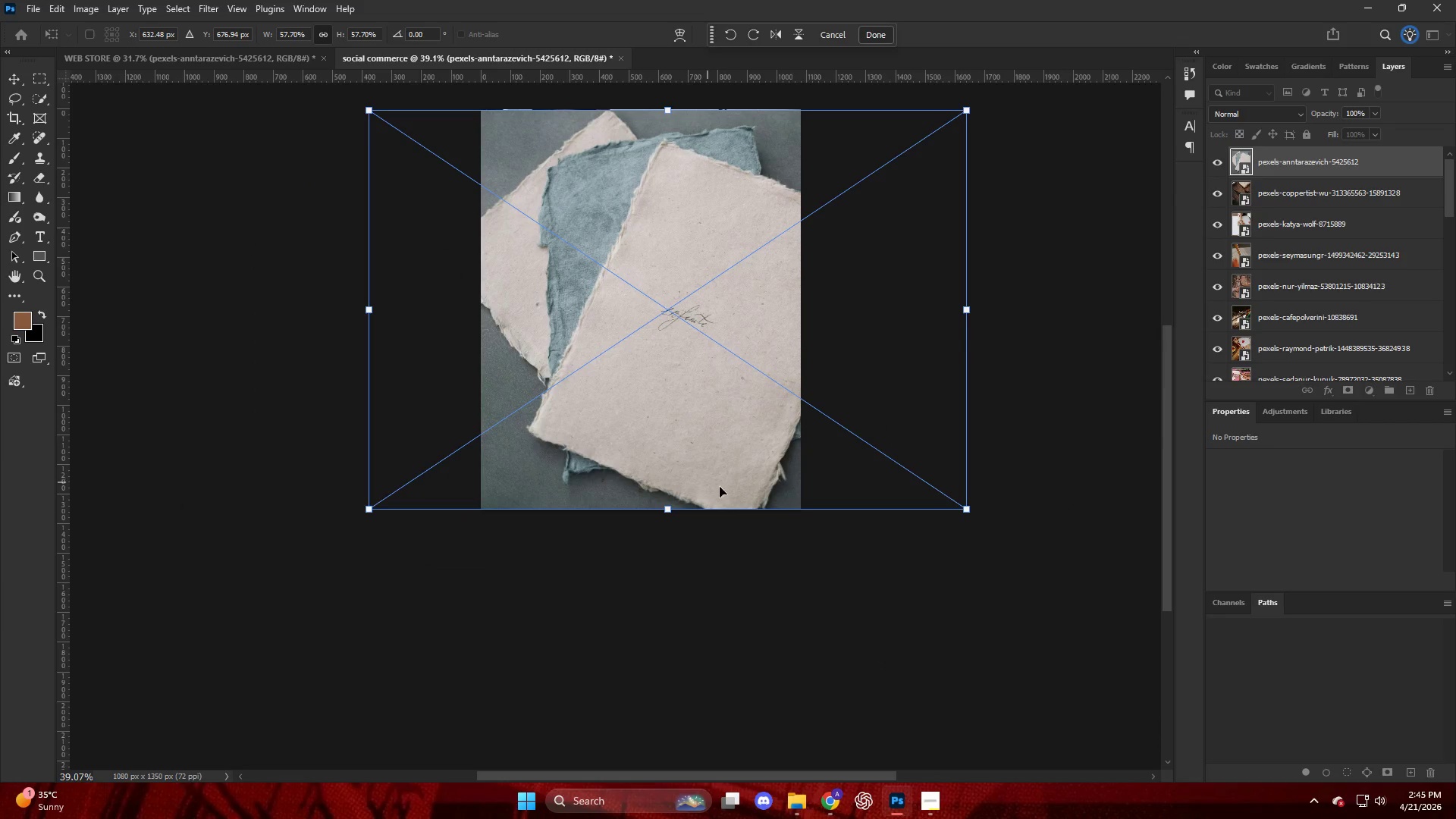 
hold_key(key=AltLeft, duration=0.84)
scroll: coordinate [682, 570], scroll_direction: up, amount: 9.0
 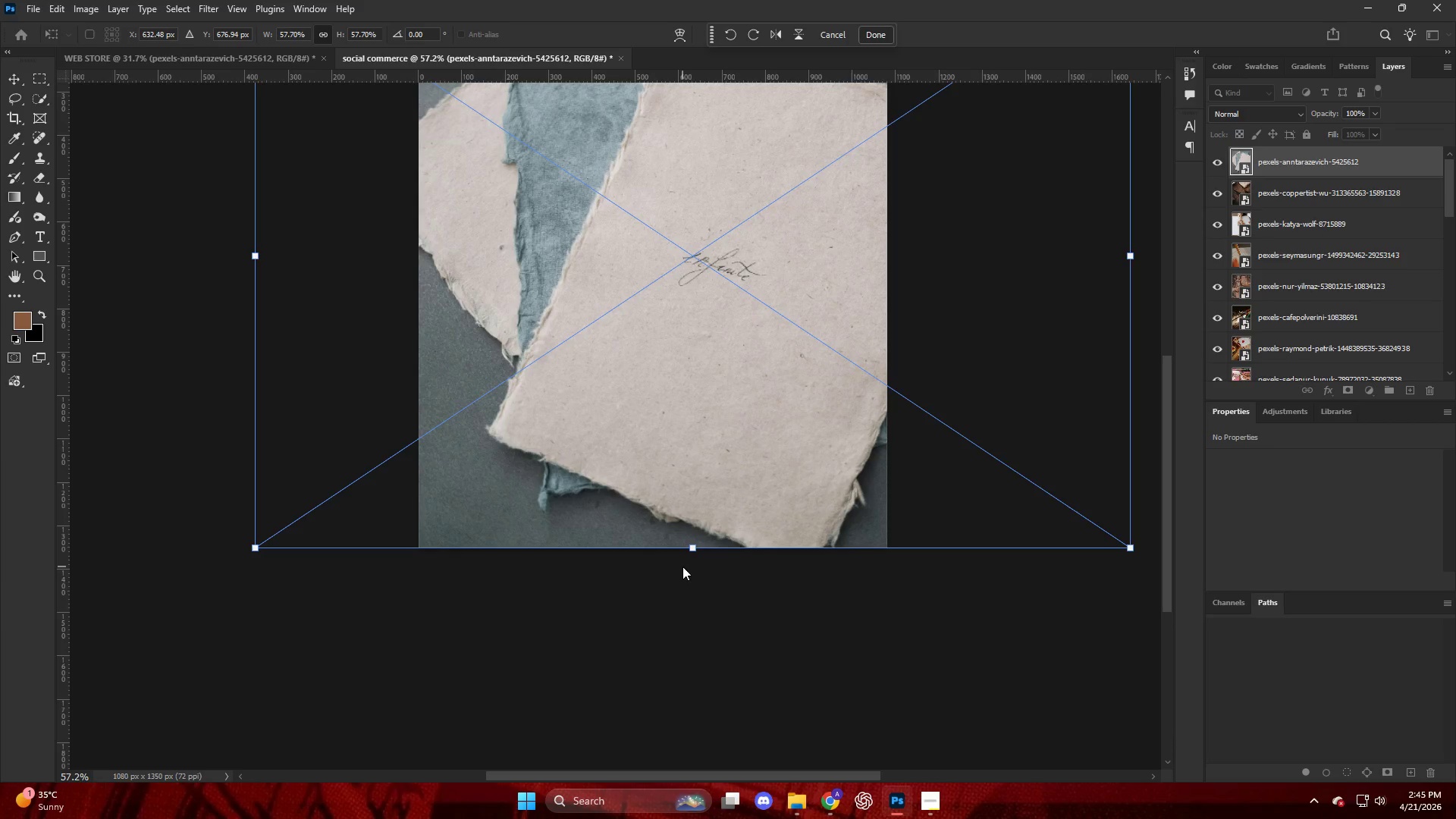 
hold_key(key=Space, duration=0.83)
 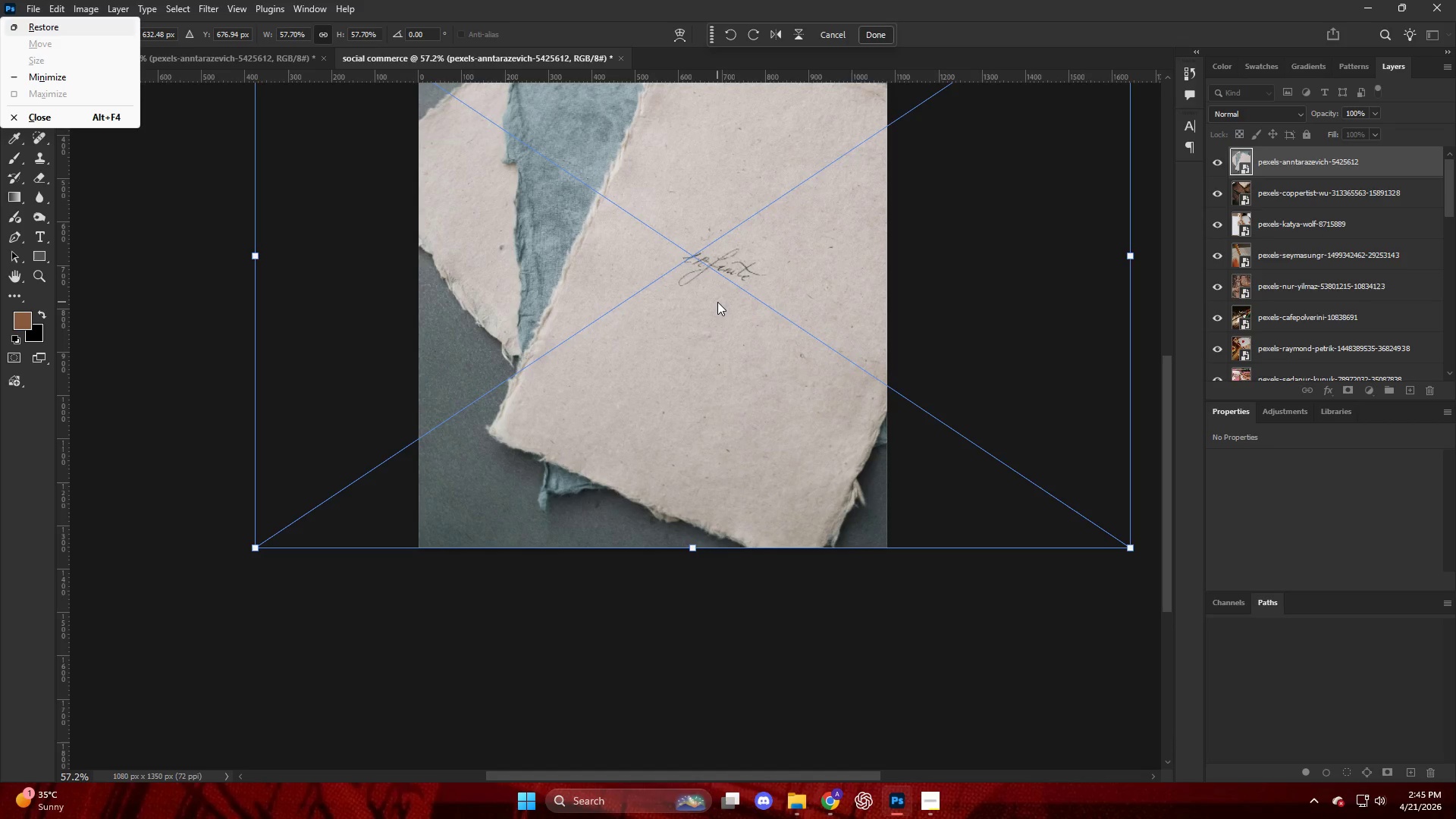 
scroll: coordinate [682, 560], scroll_direction: down, amount: 3.0
 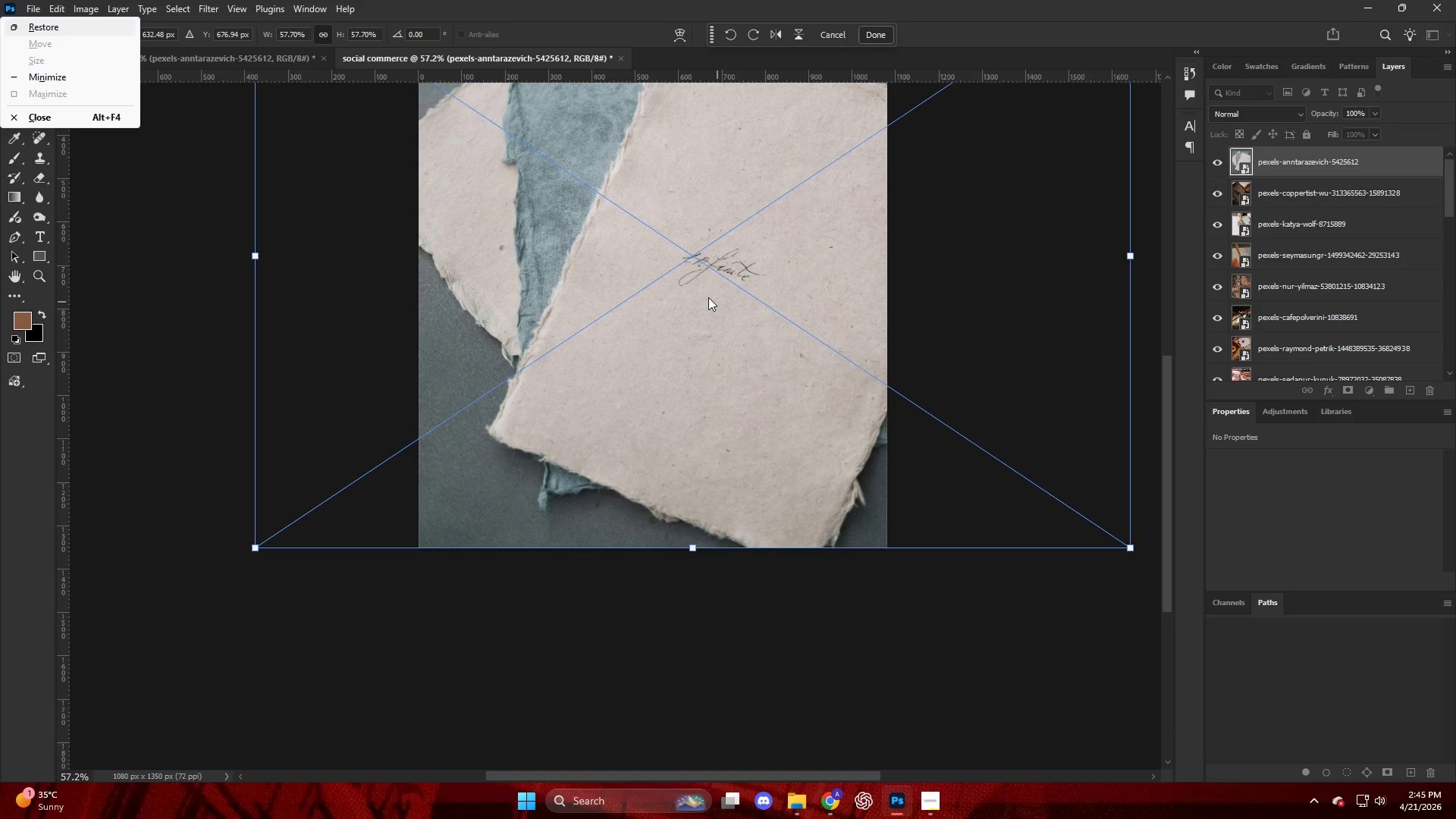 
hold_key(key=Space, duration=0.84)
 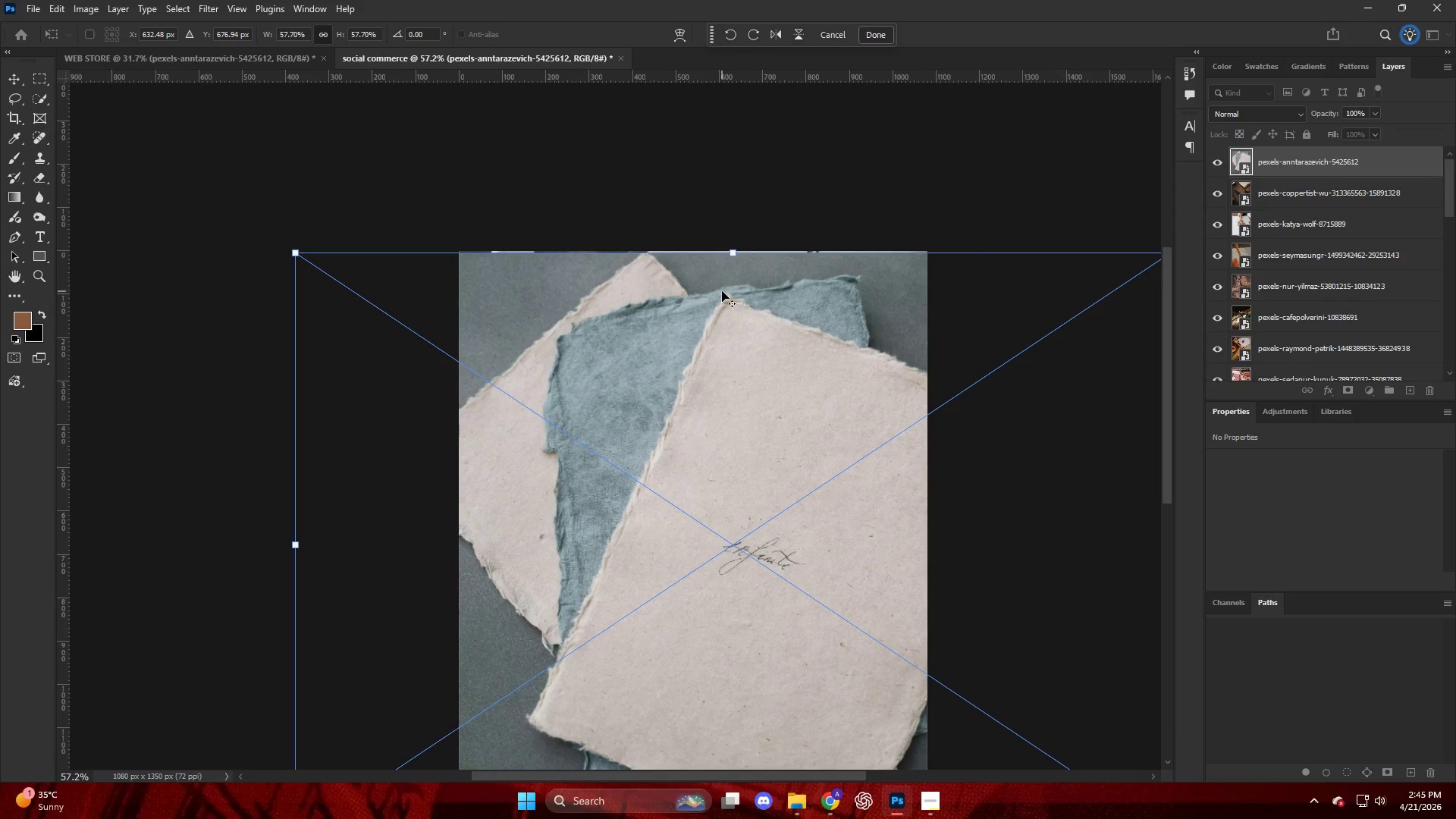 
left_click_drag(start_coordinate=[686, 282], to_coordinate=[726, 569])
 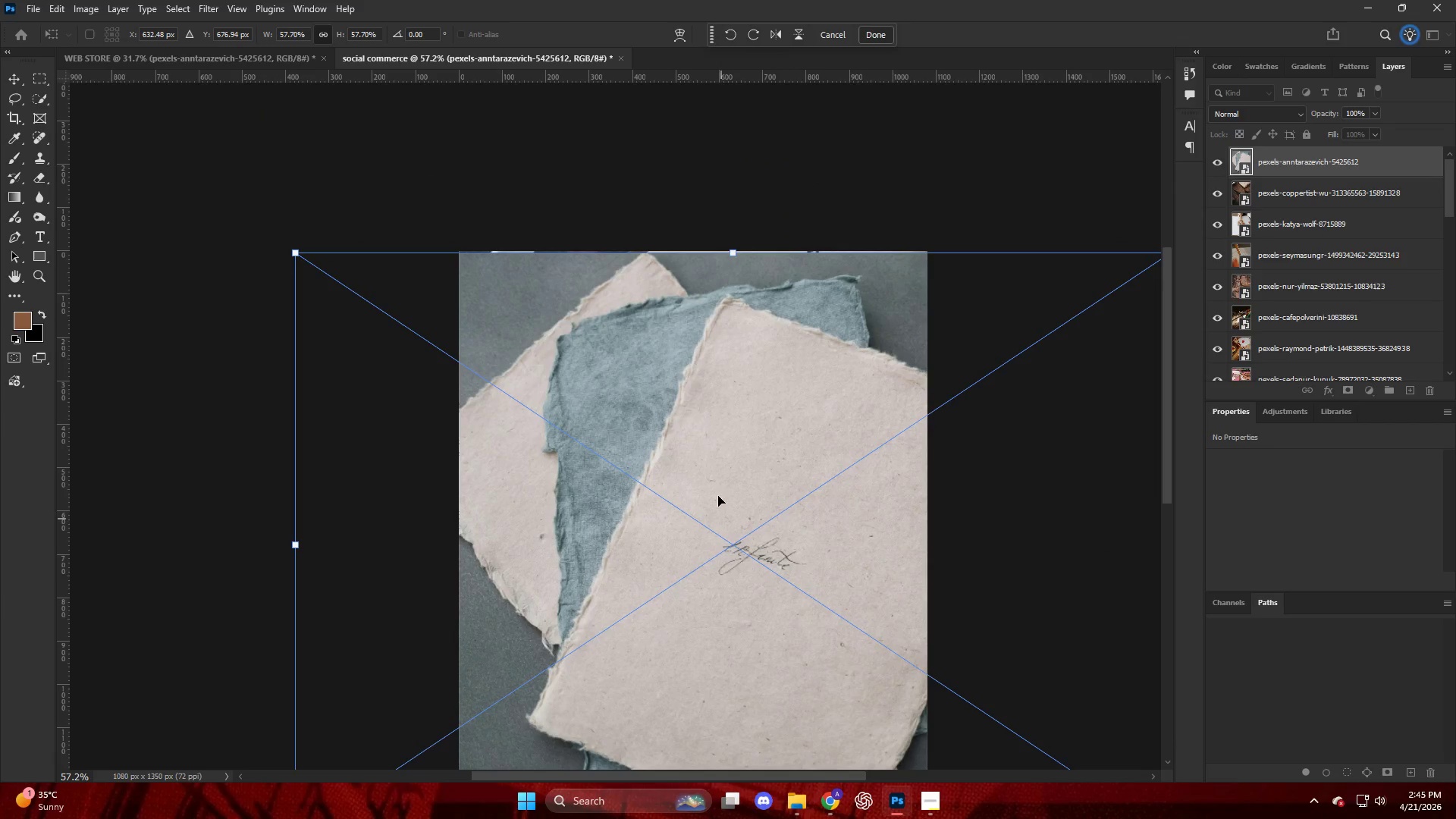 
hold_key(key=AltLeft, duration=0.94)
scroll: coordinate [732, 285], scroll_direction: up, amount: 8.0
 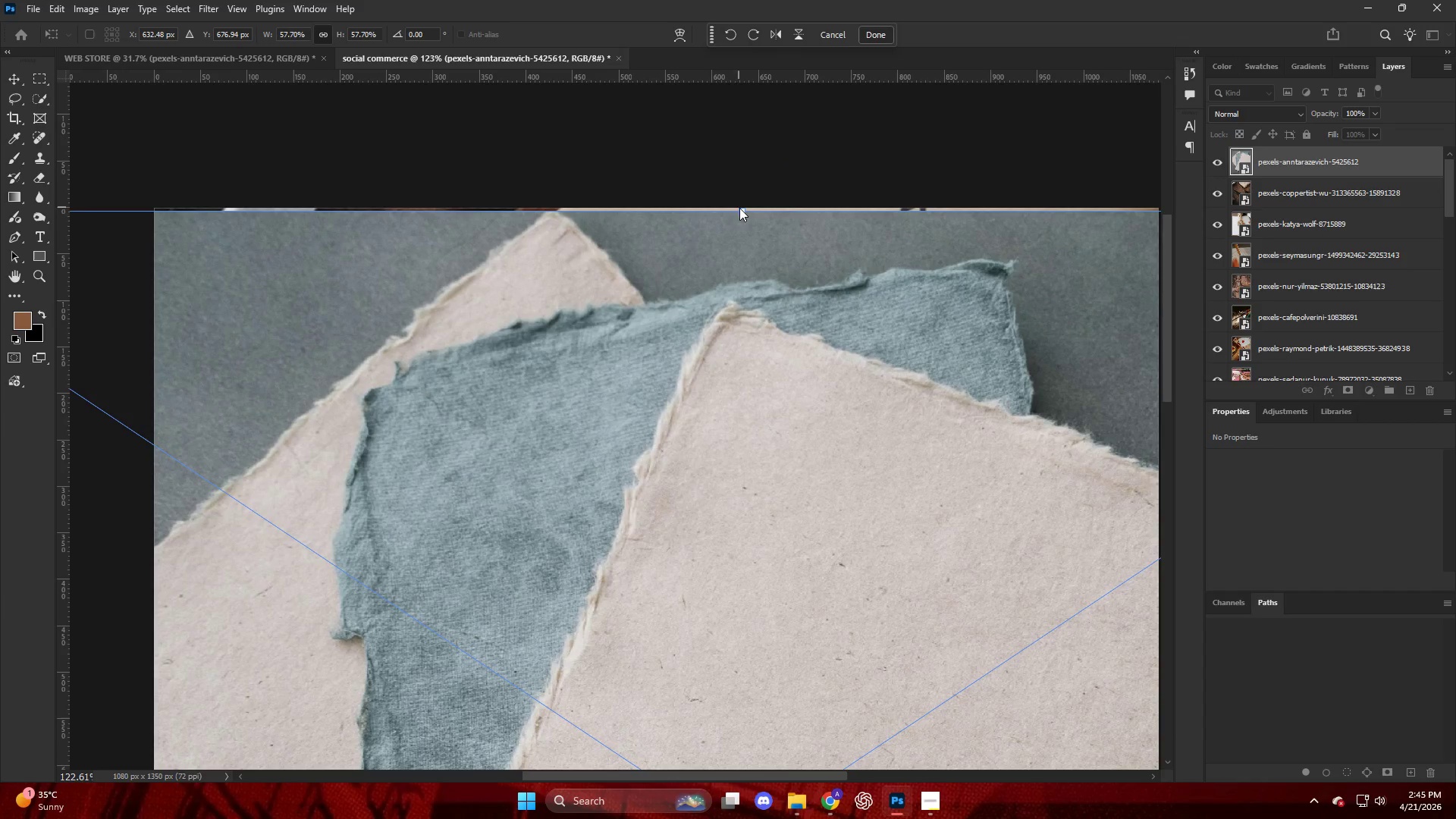 
left_click_drag(start_coordinate=[742, 210], to_coordinate=[742, 206])
 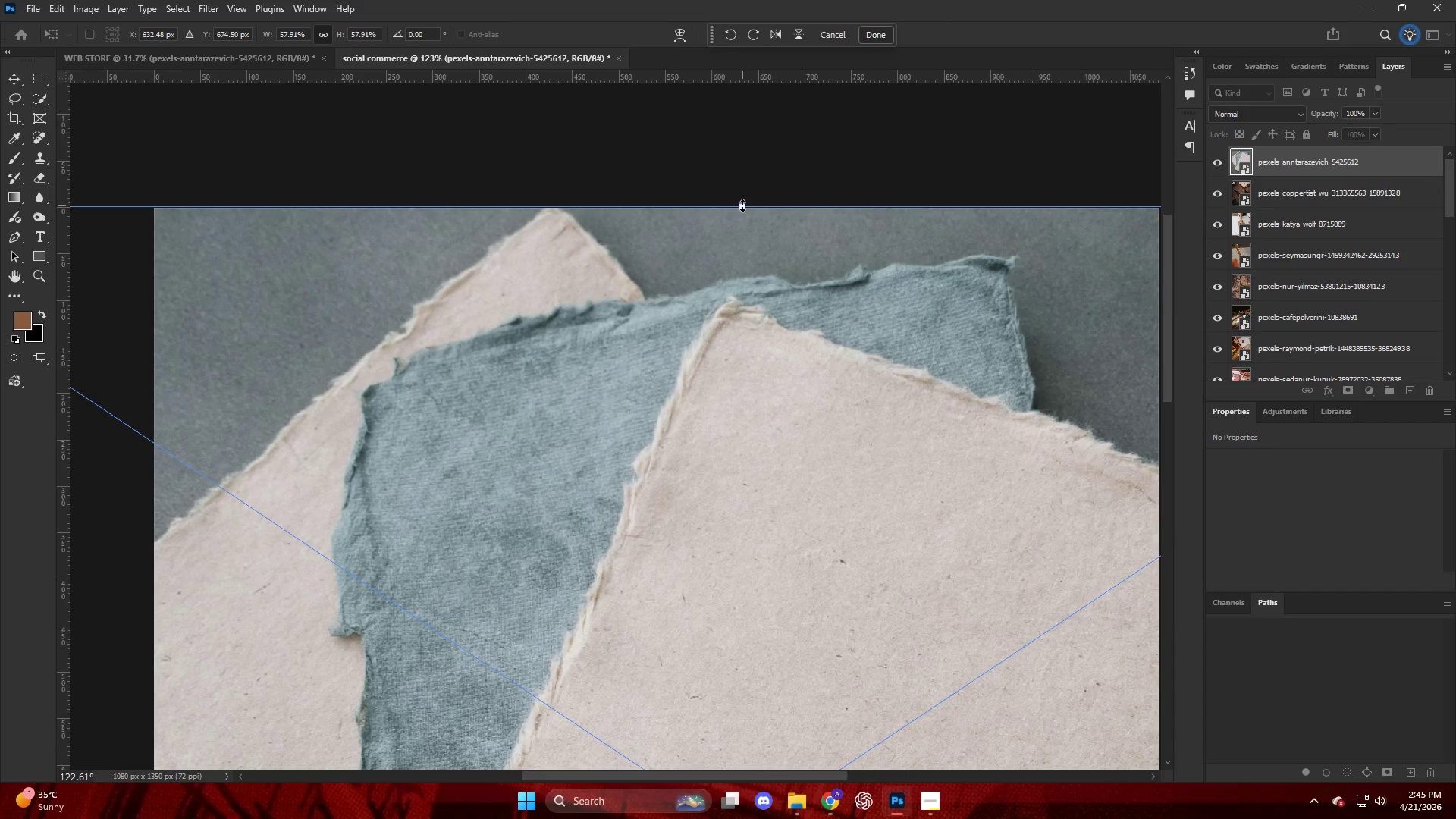 
hold_key(key=AltLeft, duration=0.77)
scroll: coordinate [760, 526], scroll_direction: down, amount: 15.0
 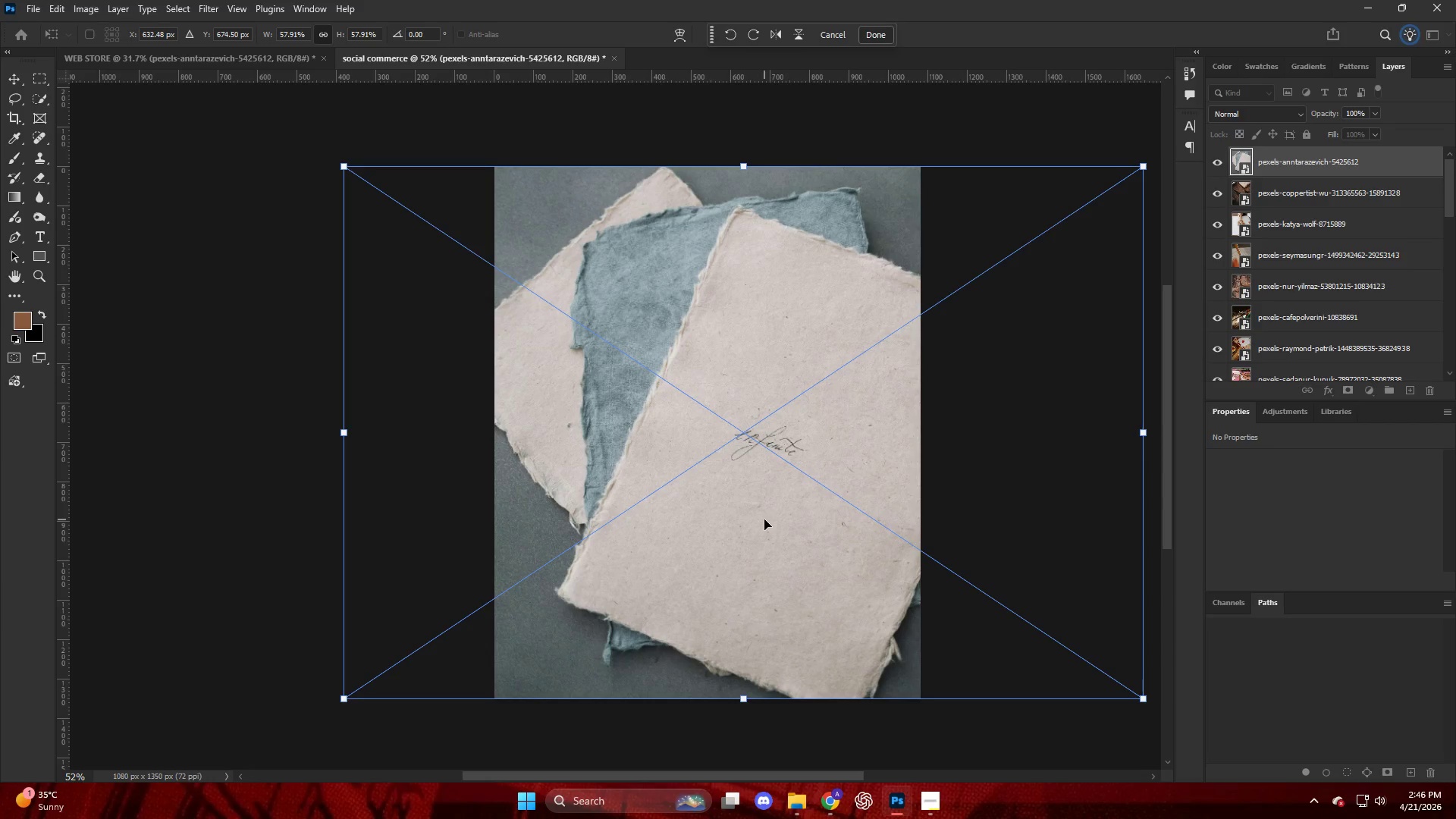 
wait(11.04)
 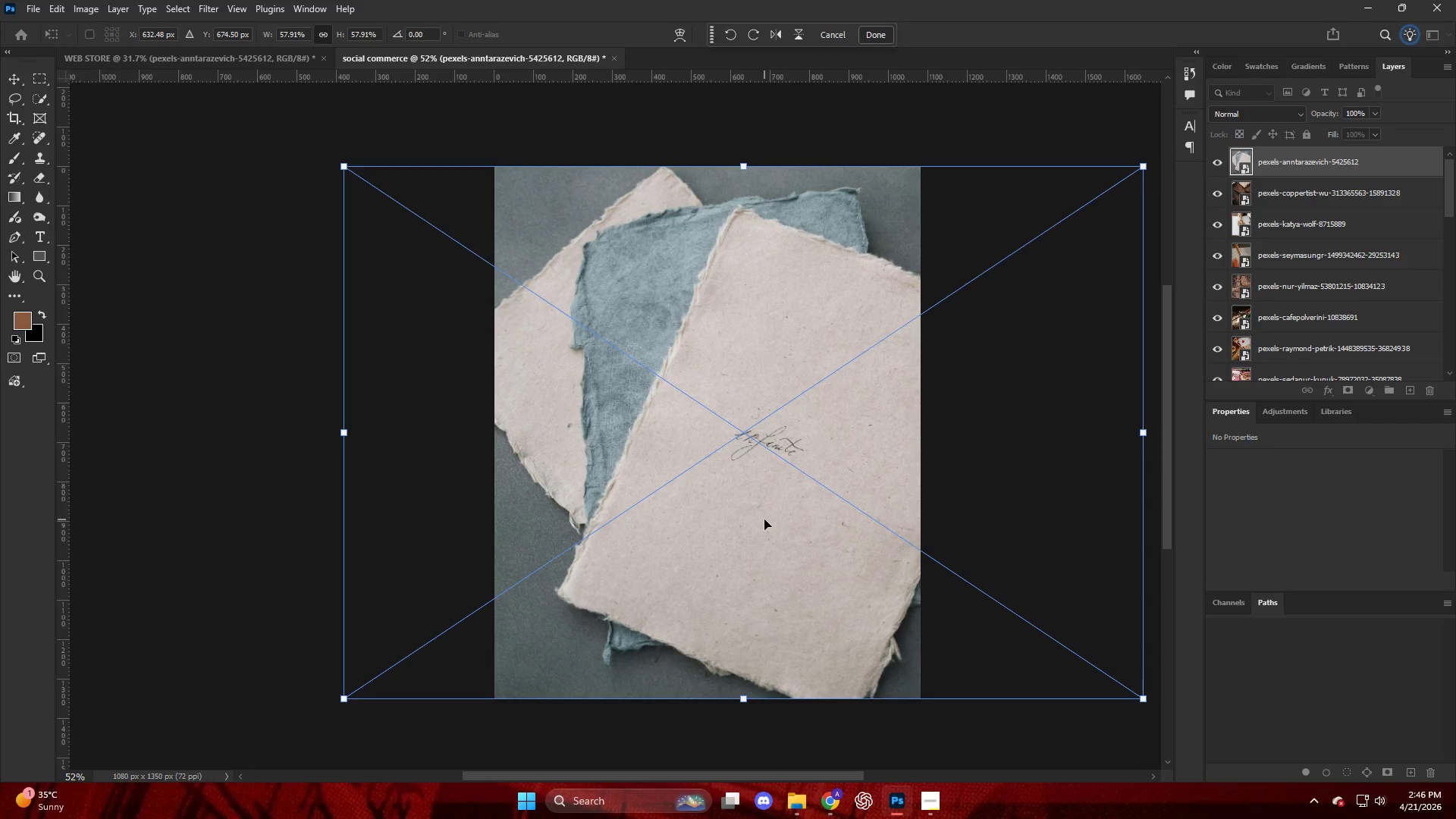 
key(Enter)
 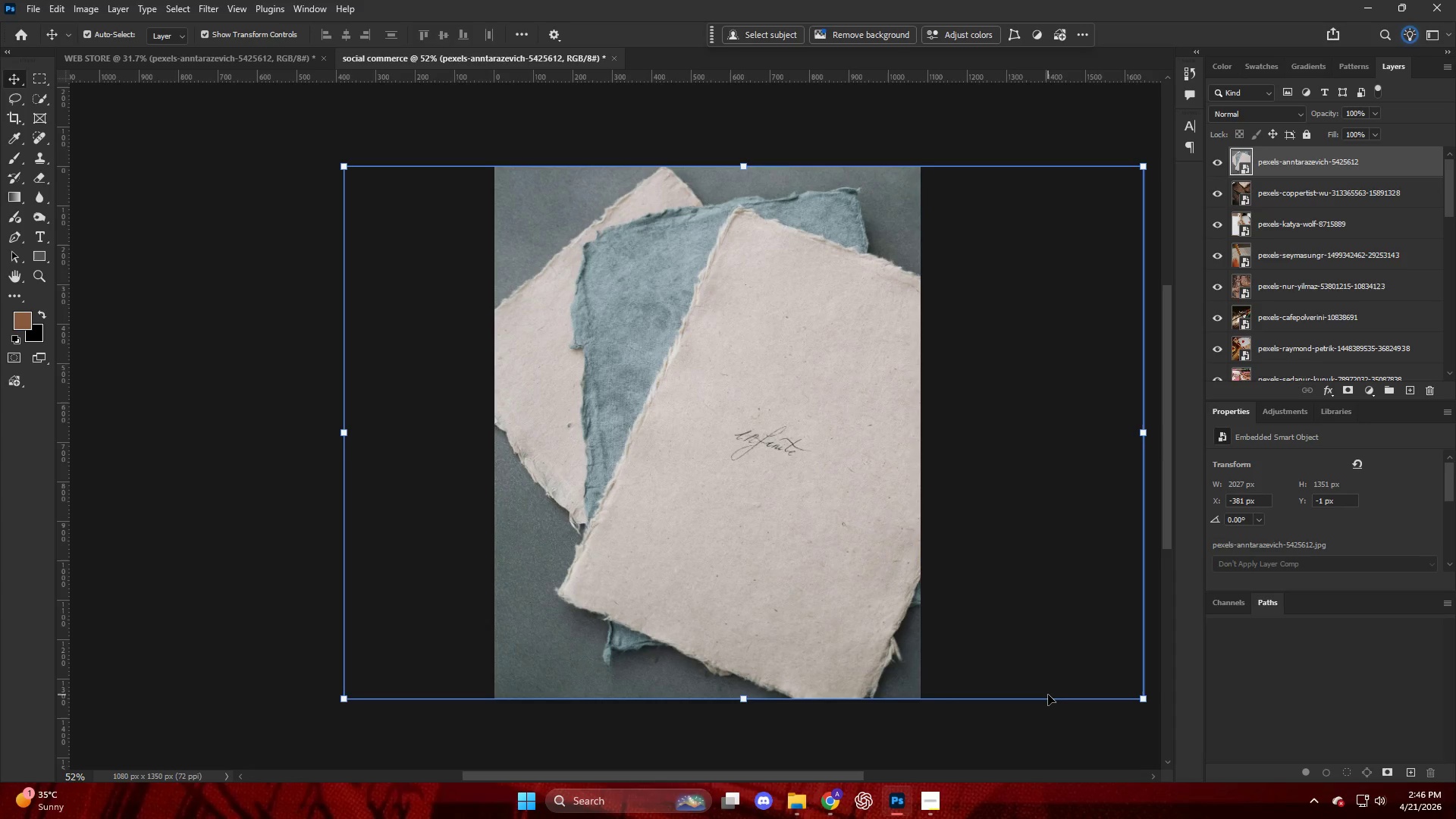 
key(Alt+Control+Shift+W)
 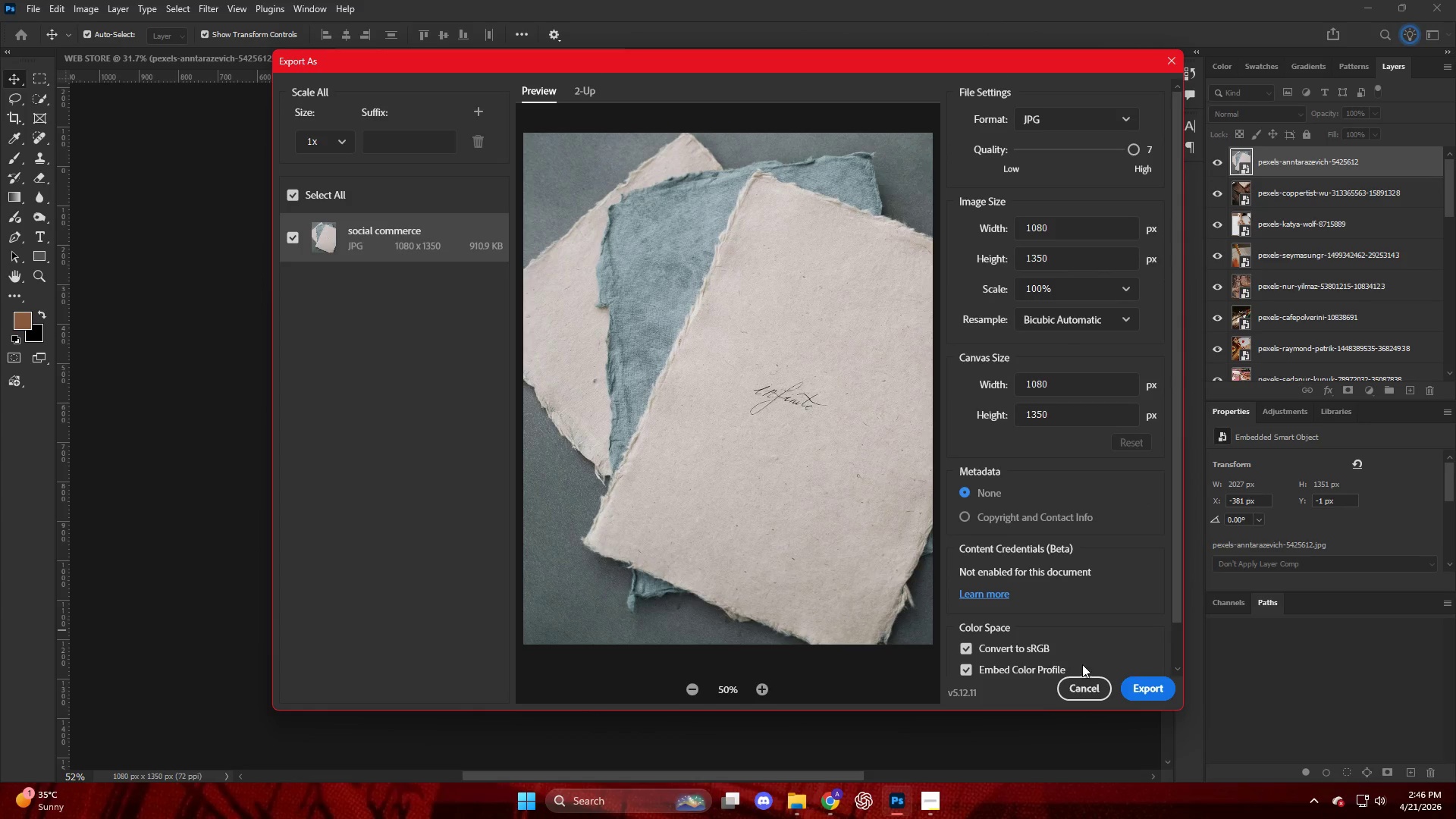 
left_click([1139, 684])
 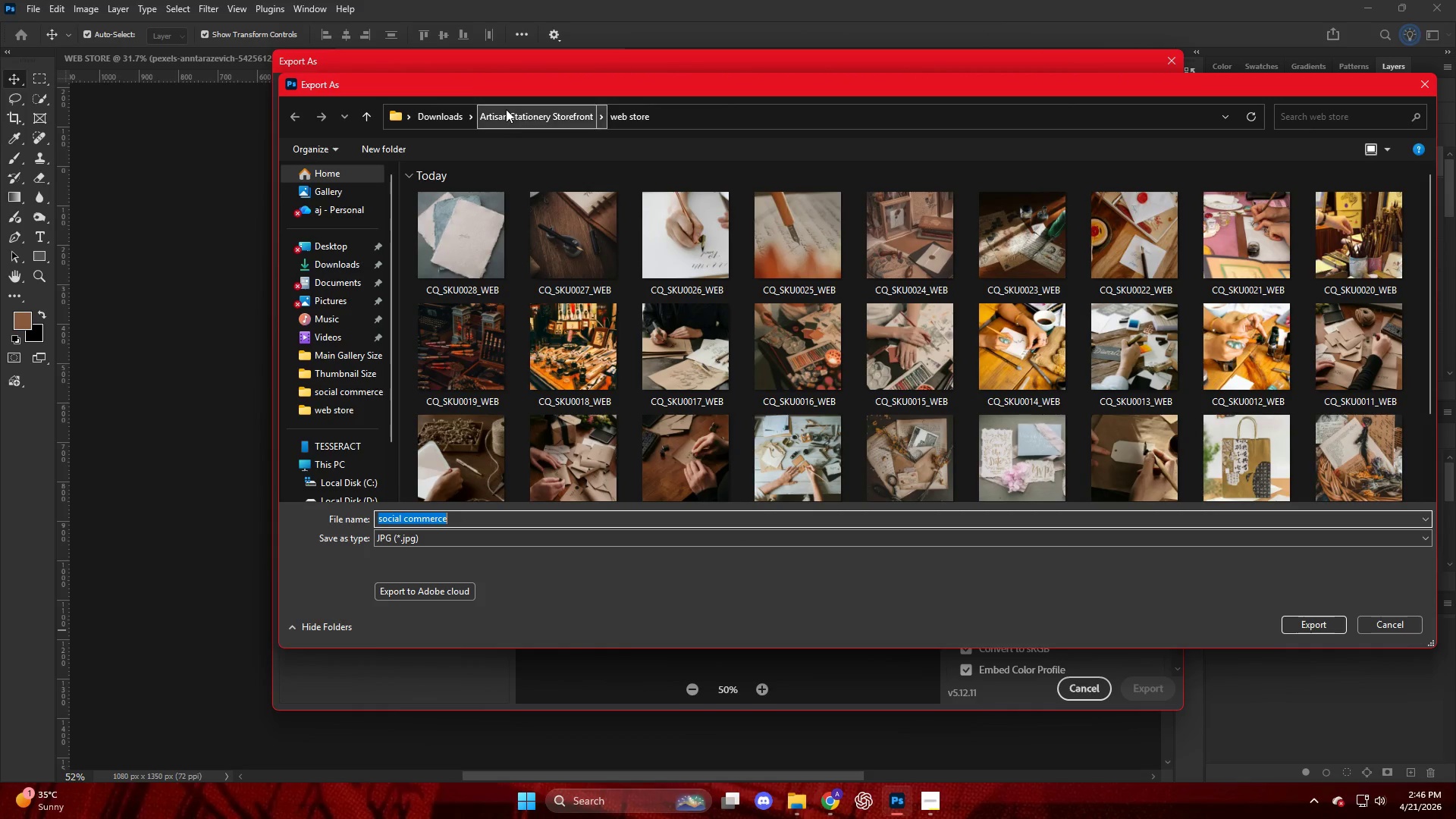 
left_click([549, 108])
 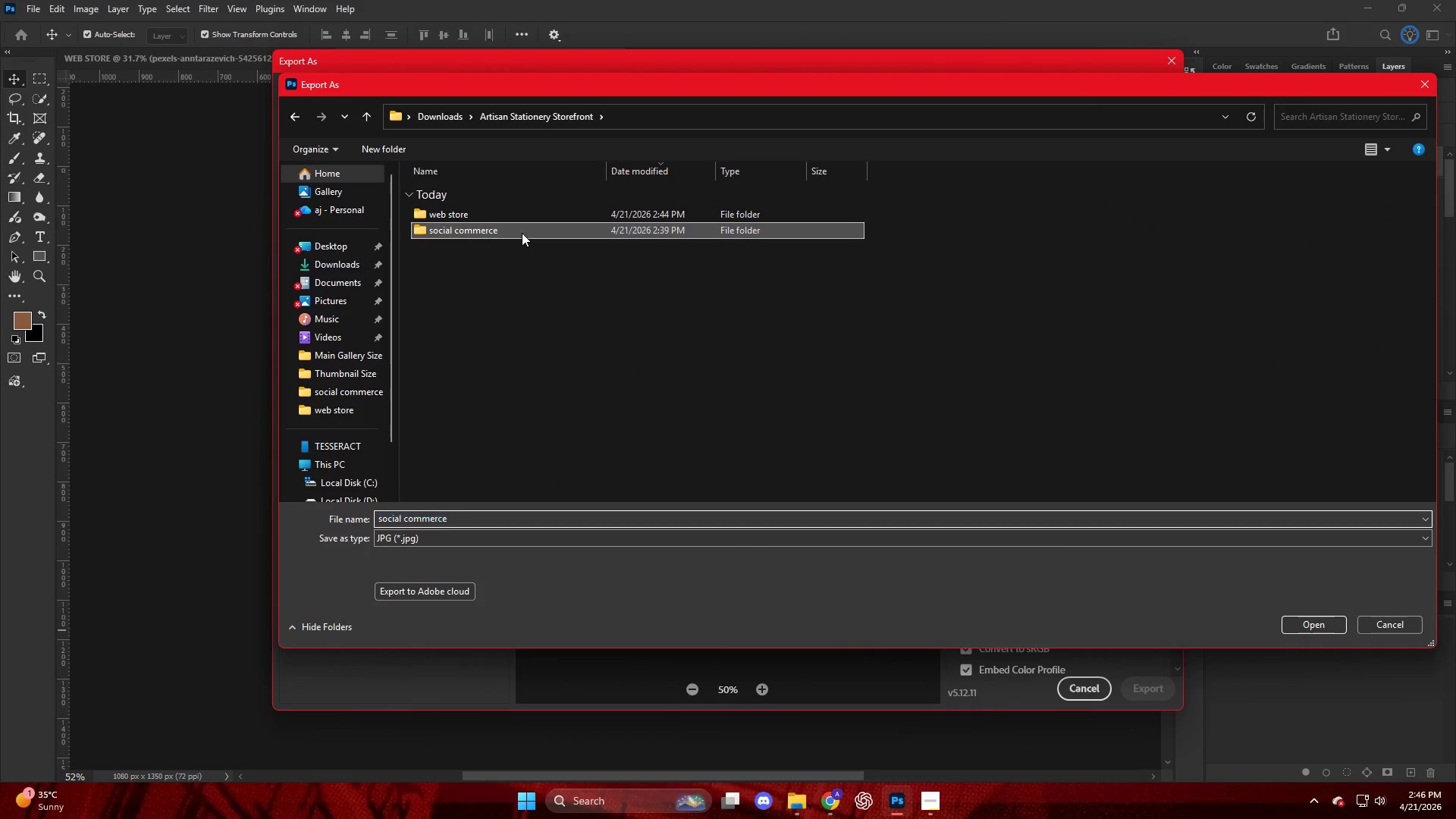 
triple_click([502, 225])
 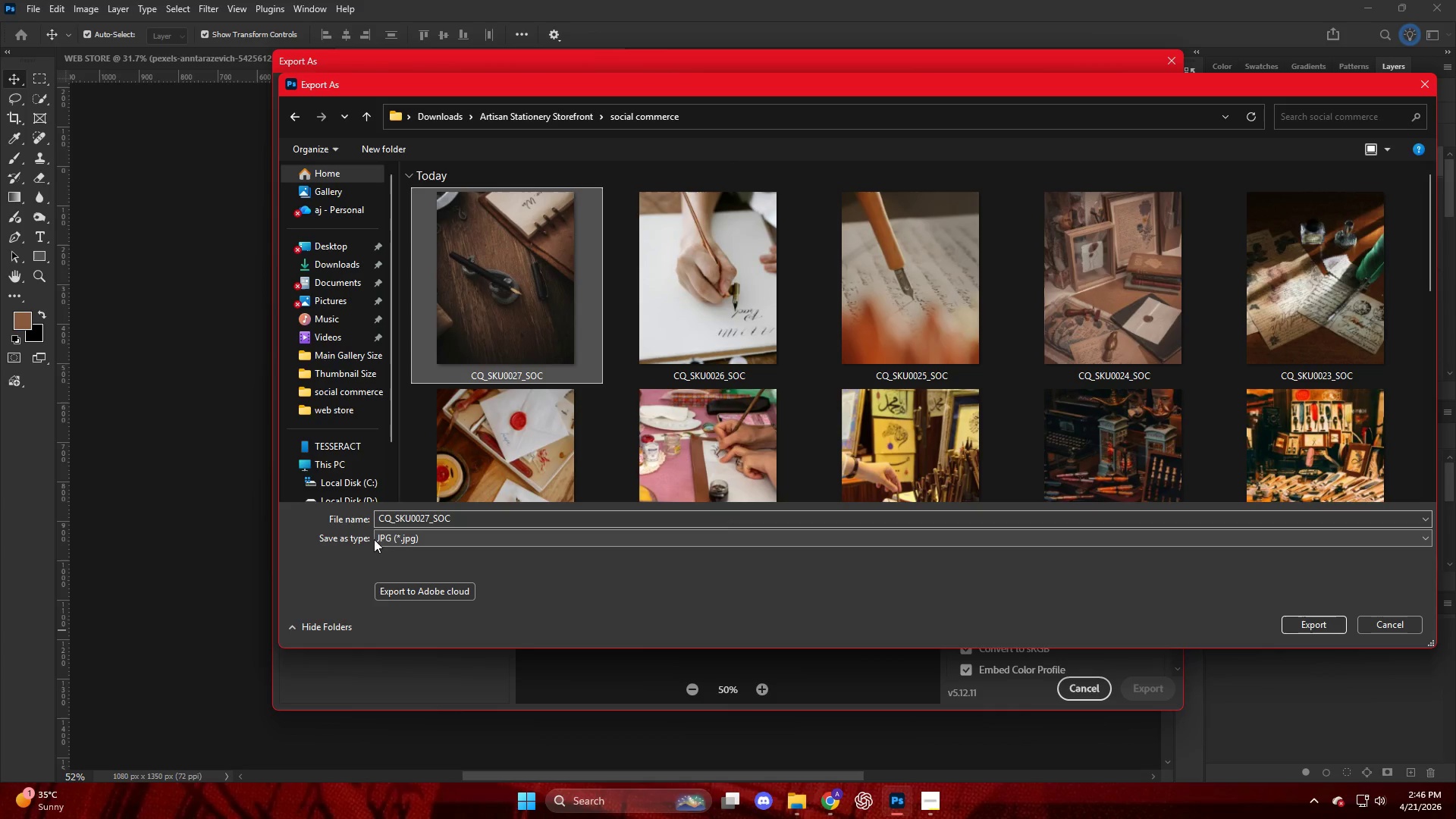 
left_click([431, 518])
 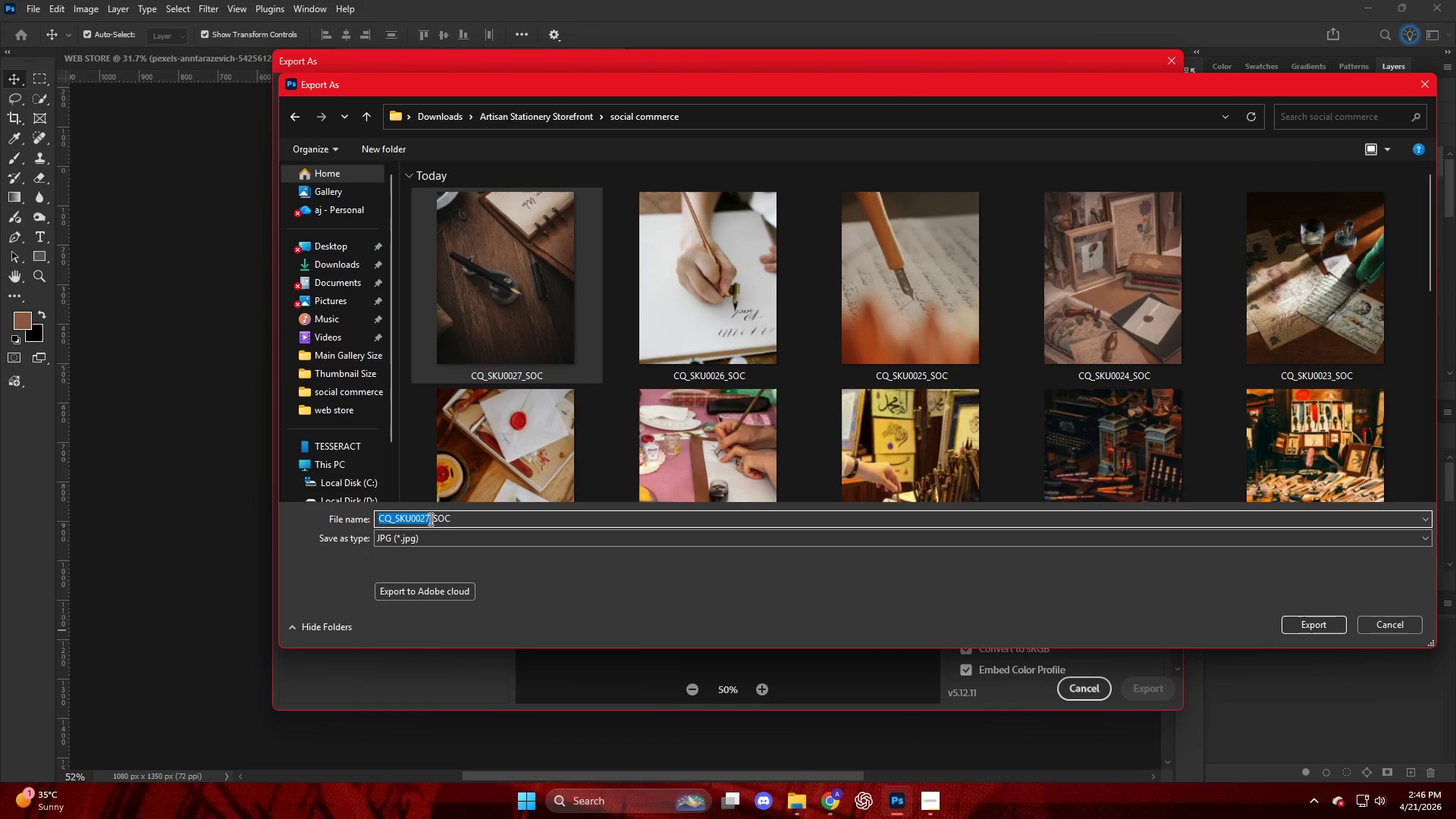 
triple_click([429, 519])
 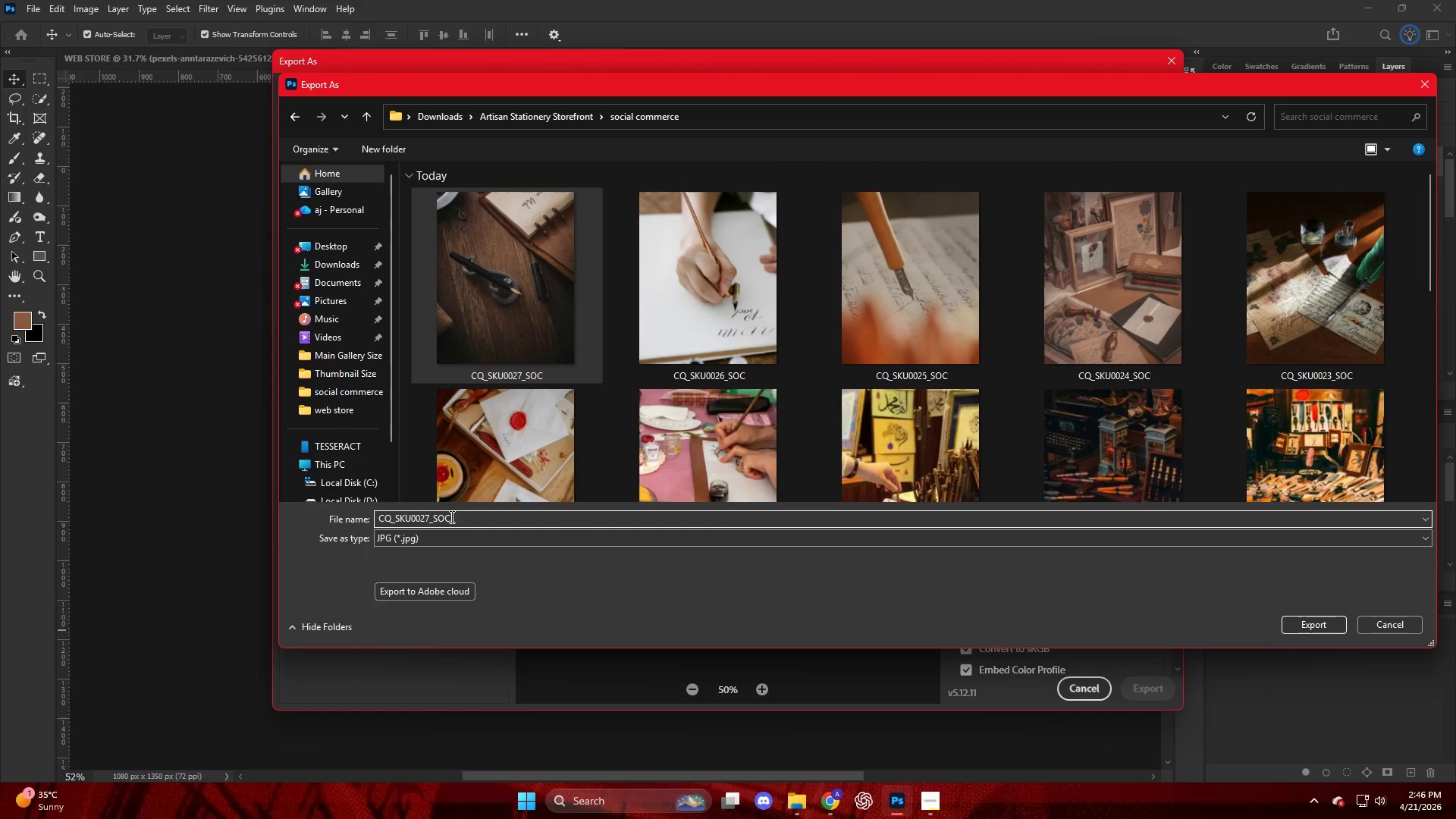 
key(Backspace)
 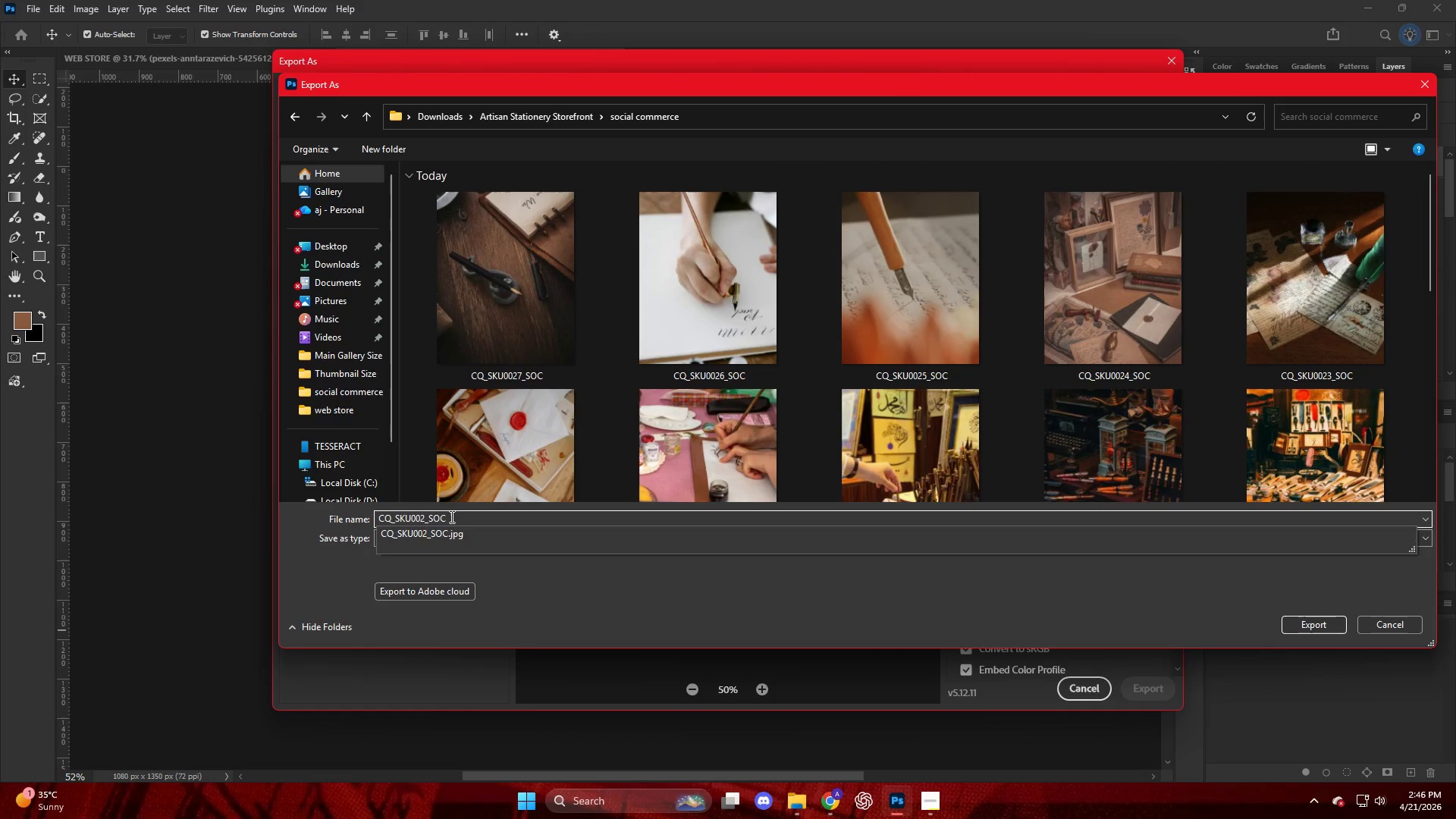 
key(Numpad8)
 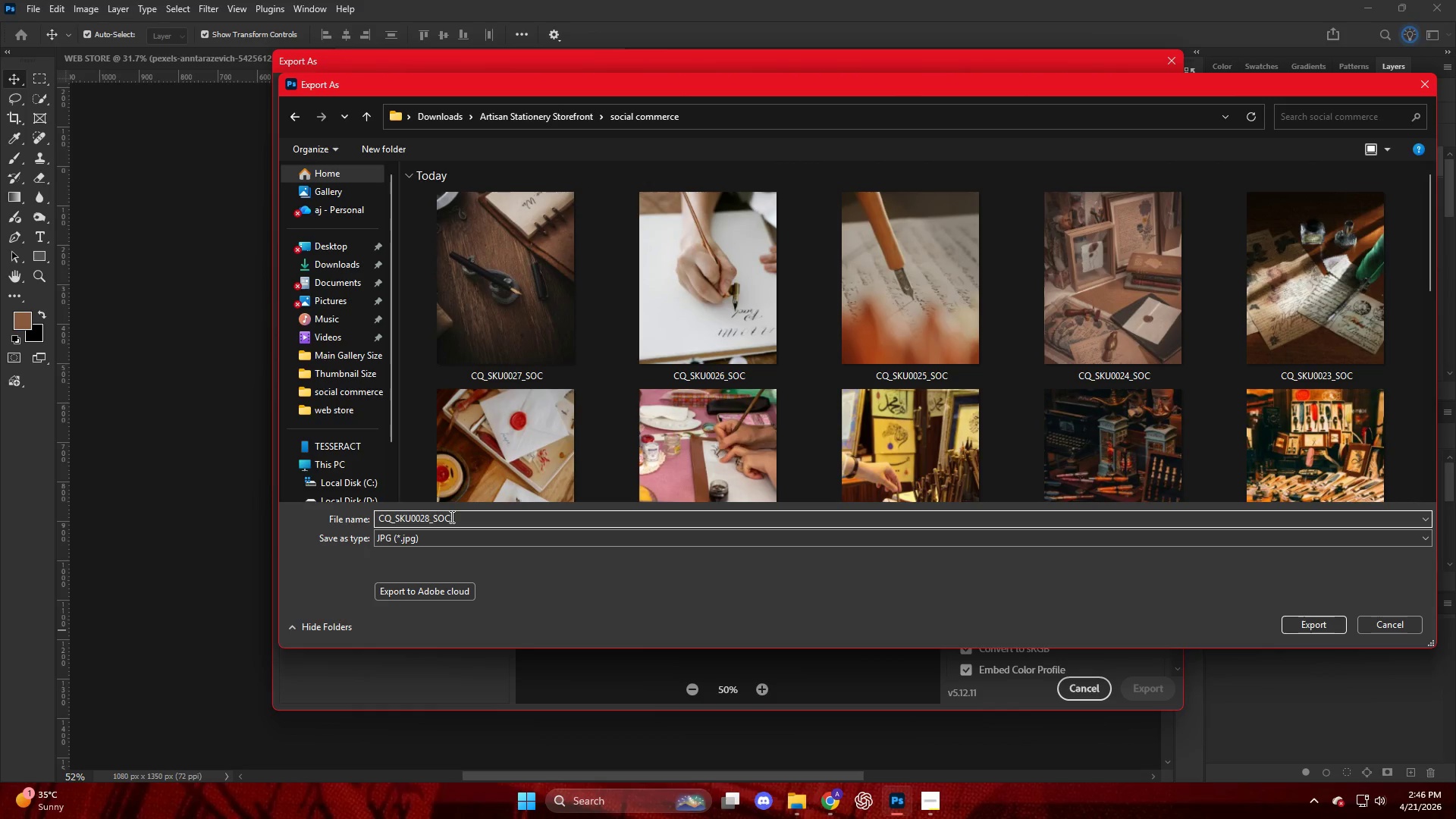 
key(NumpadEnter)
 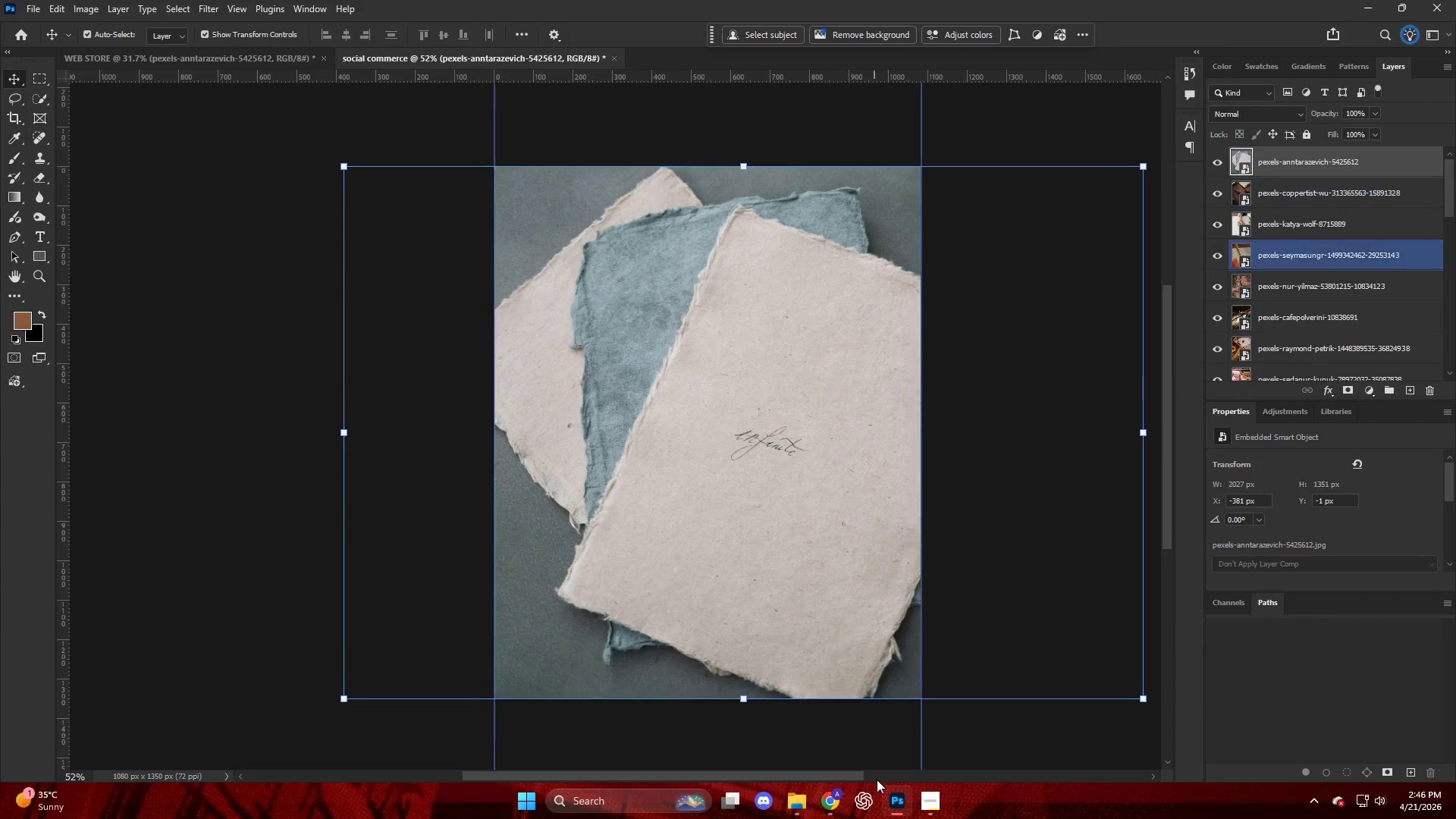 
left_click([827, 795])
 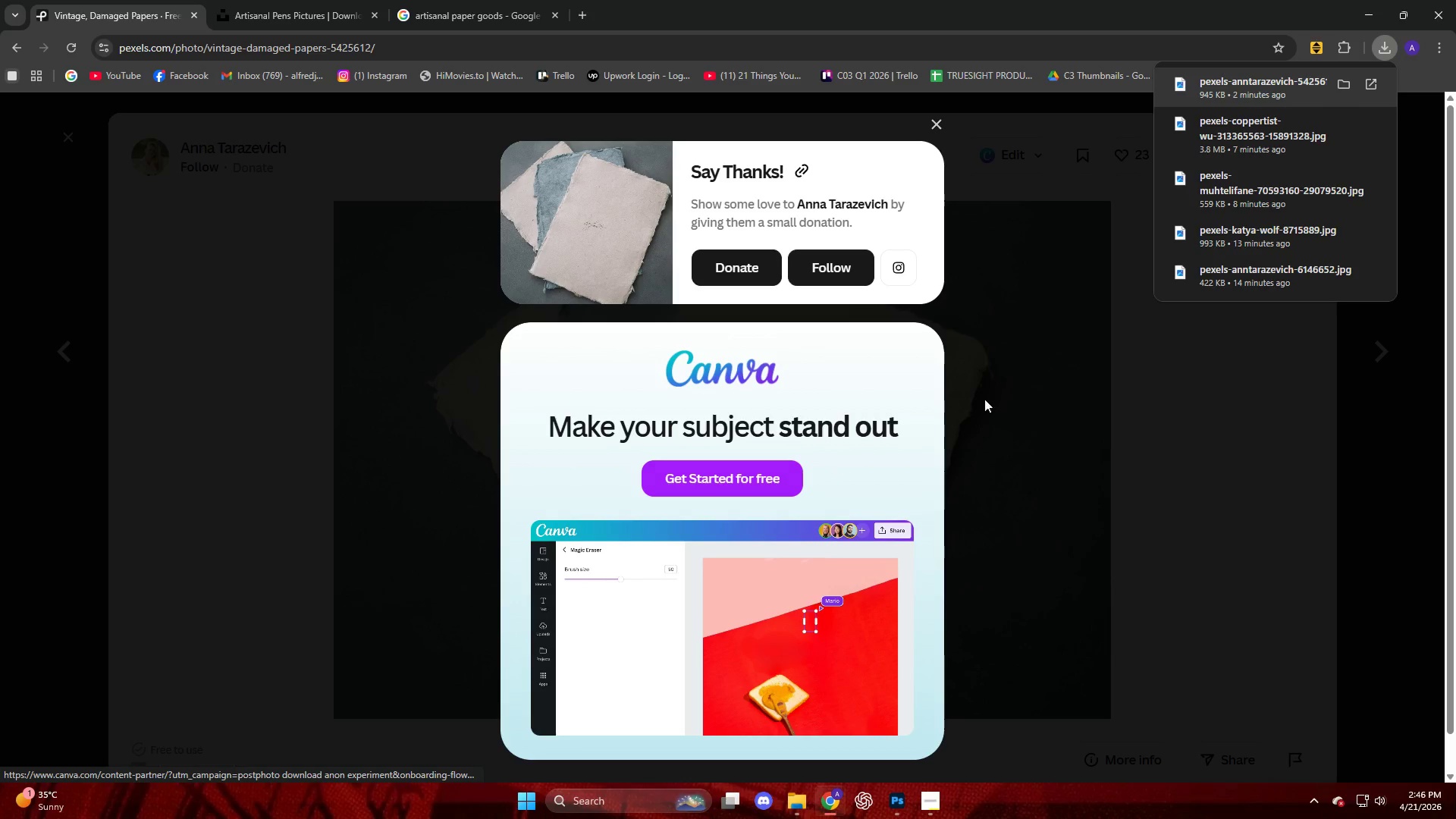 
left_click([1009, 347])
 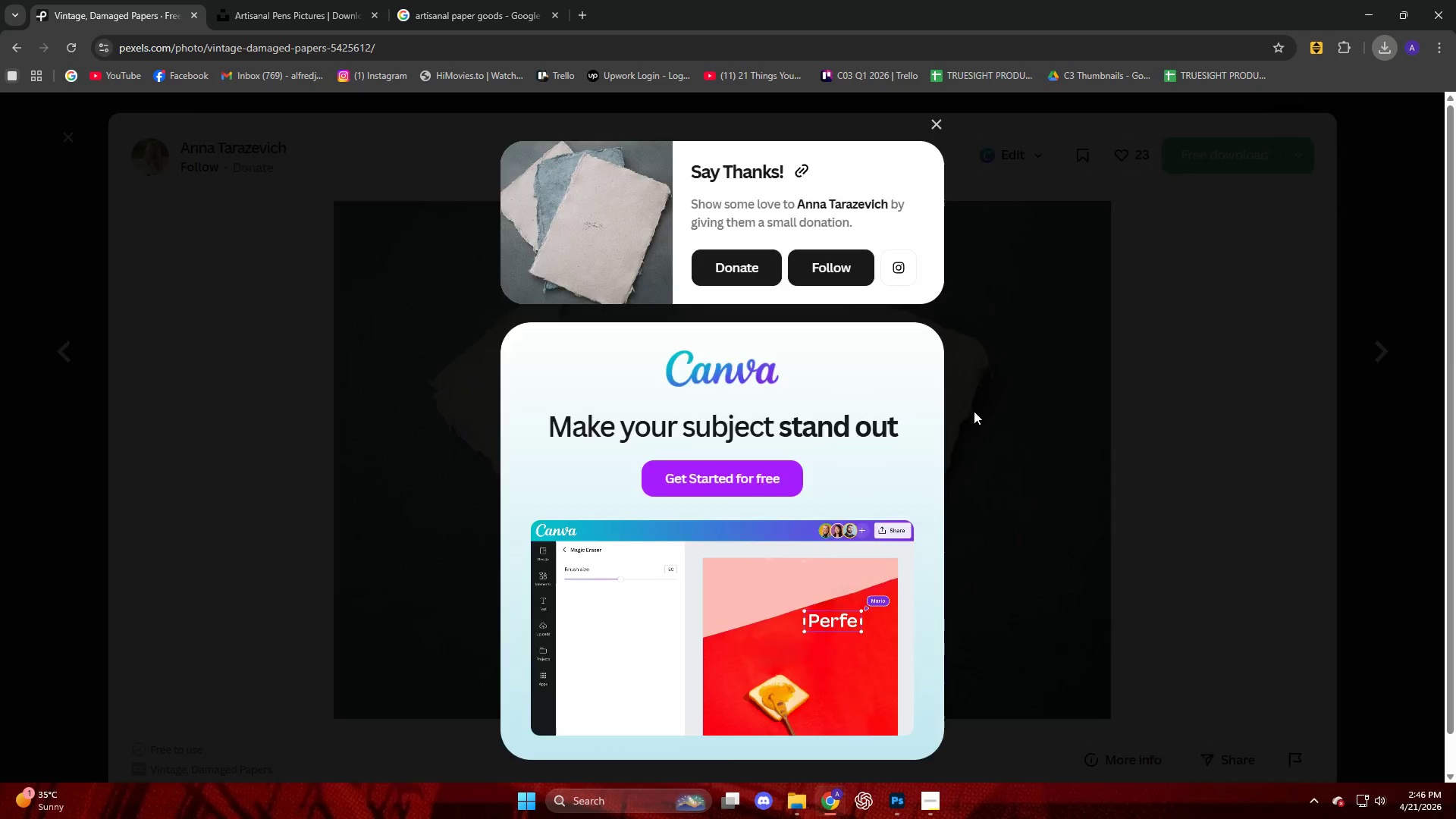 
scroll: coordinate [964, 422], scroll_direction: down, amount: 11.0
 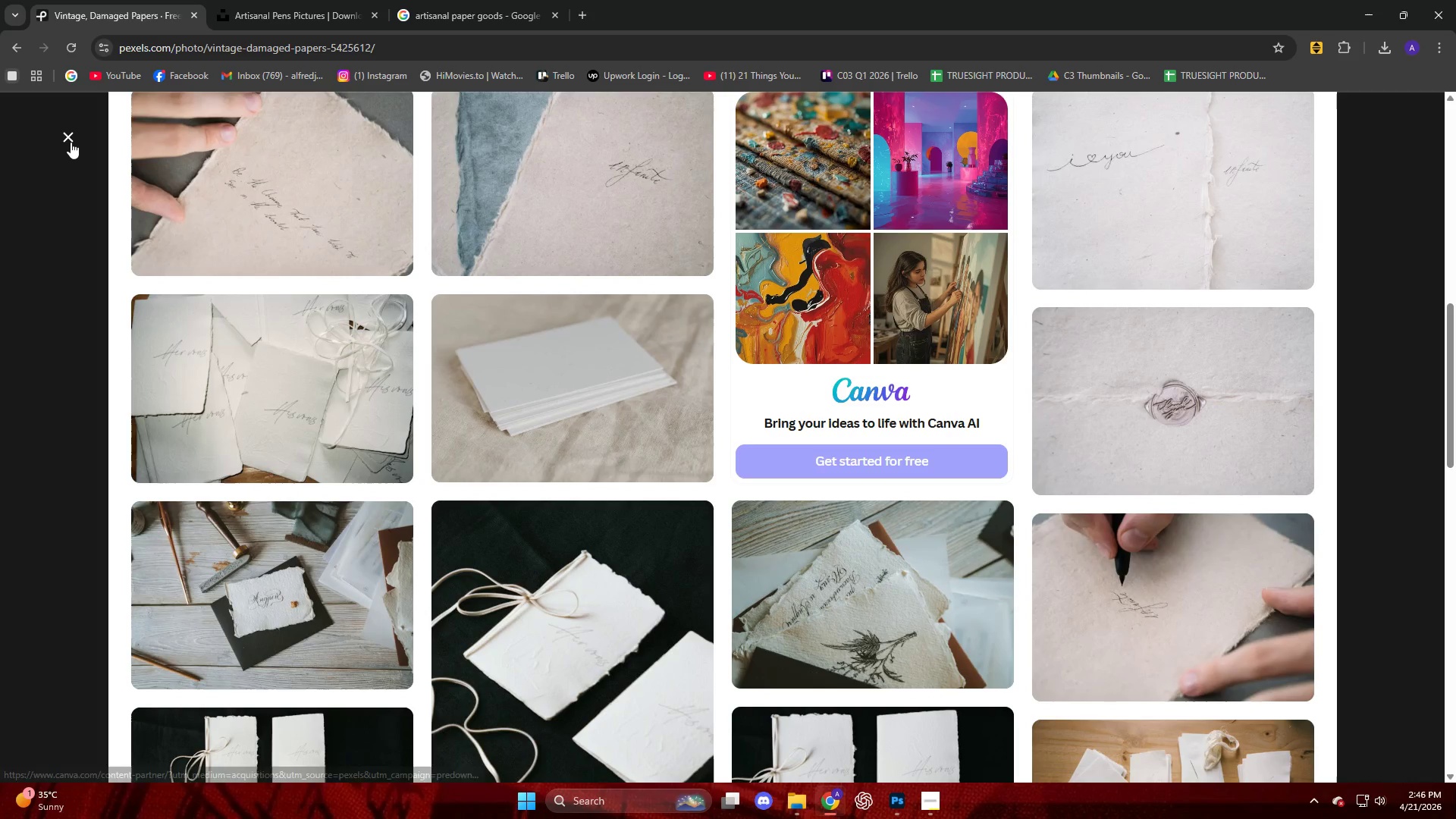 
left_click([71, 143])
 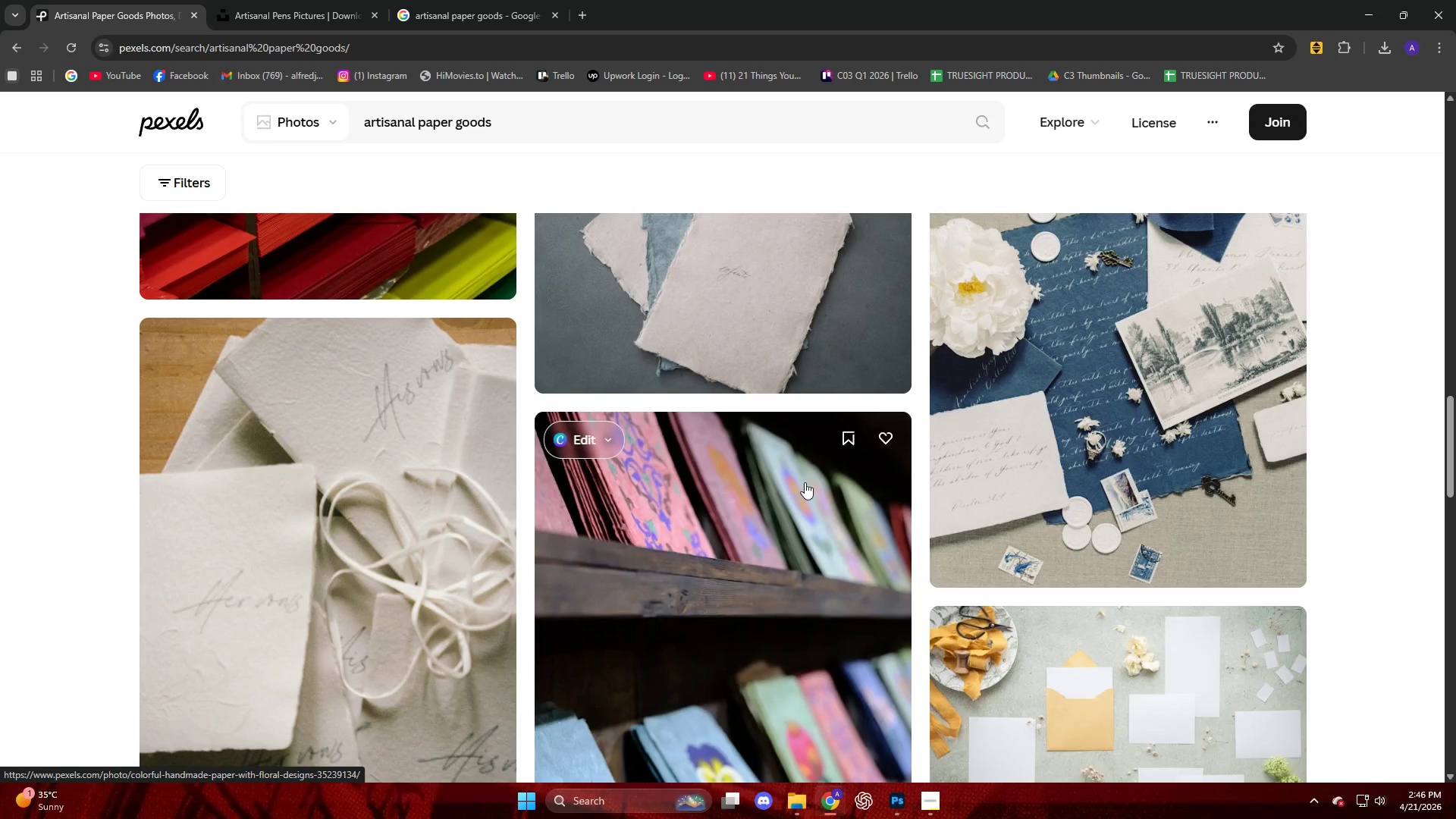 
scroll: coordinate [805, 482], scroll_direction: down, amount: 6.0
 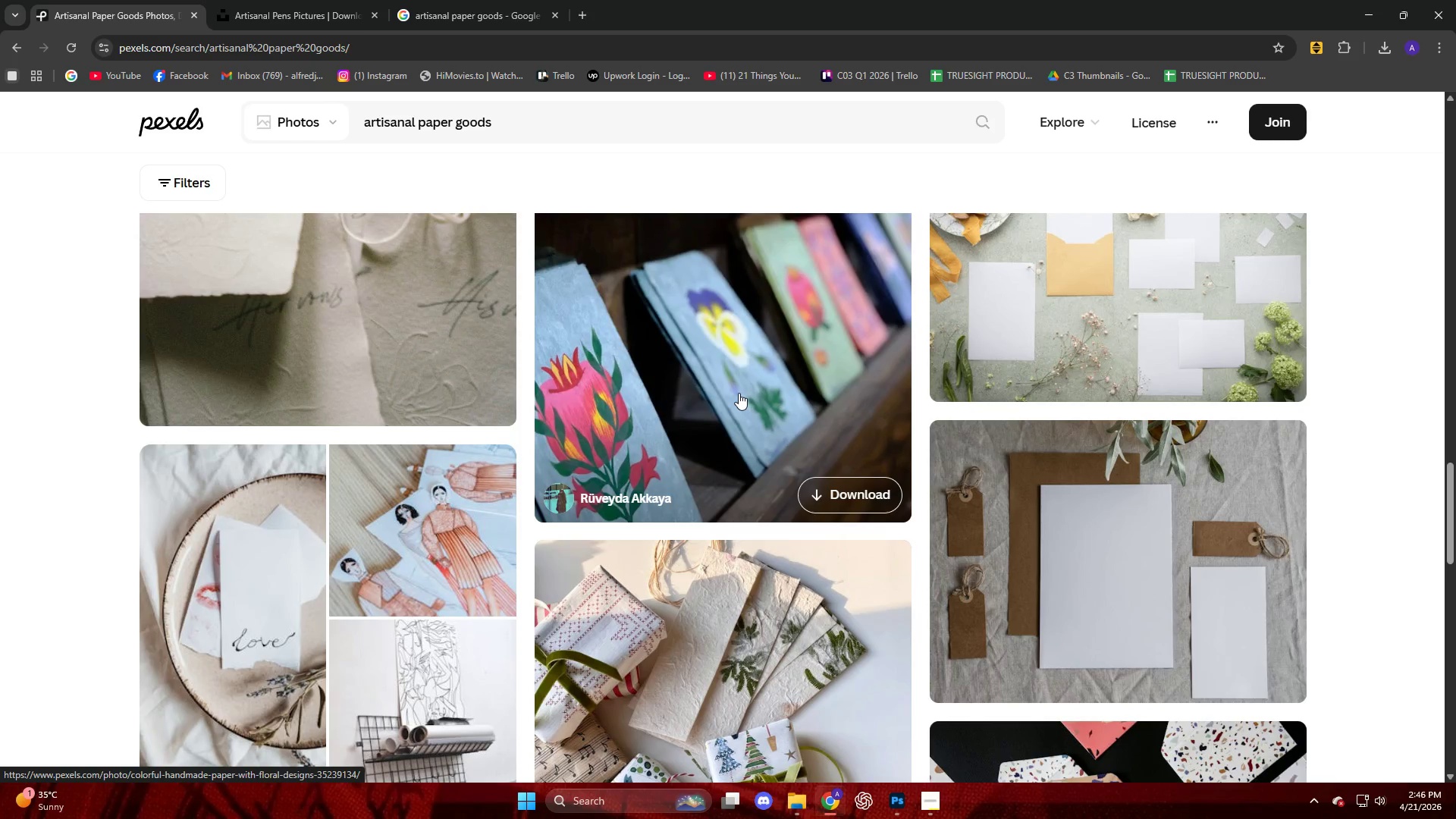 
left_click([740, 390])
 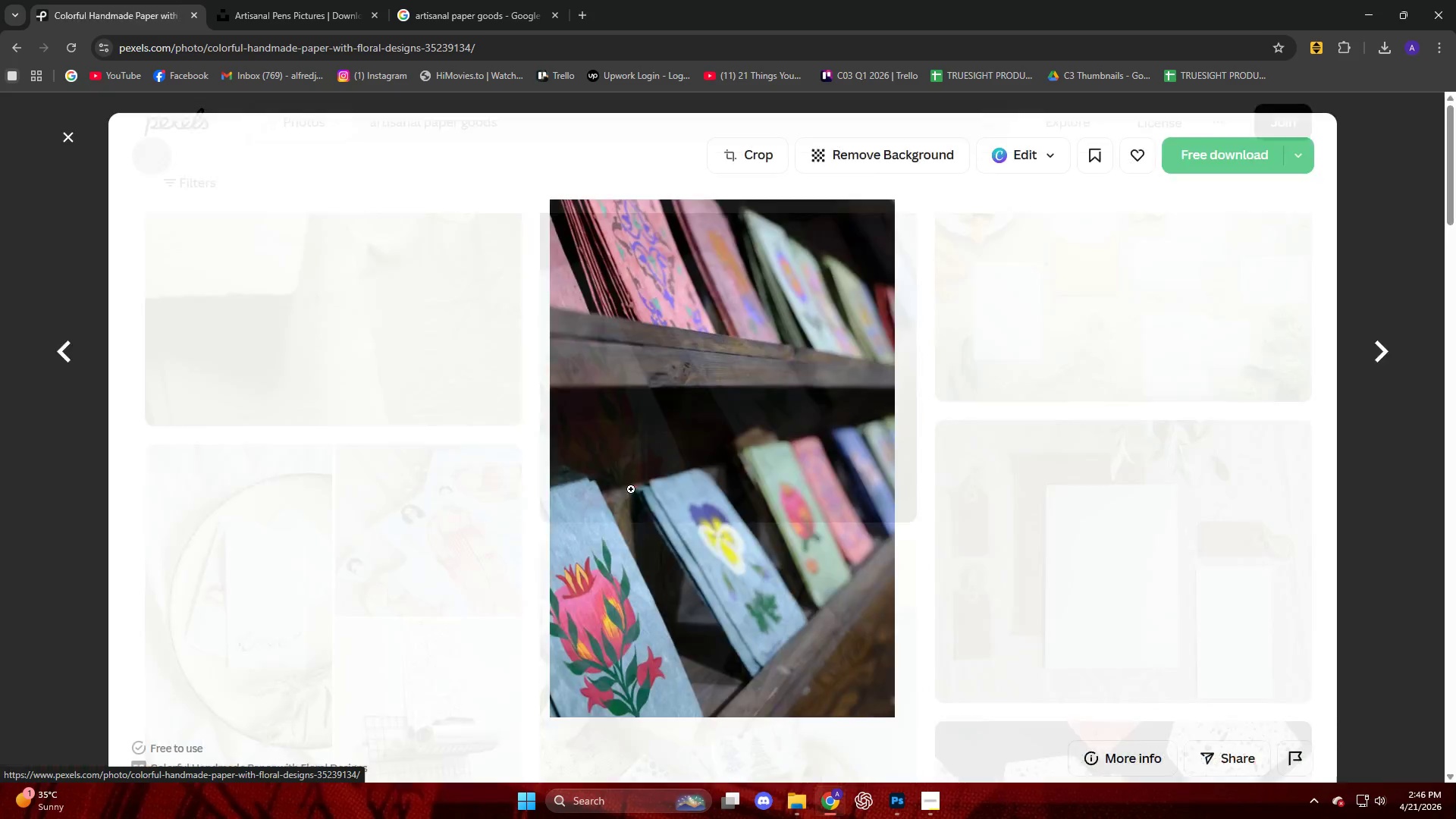 
scroll: coordinate [604, 511], scroll_direction: down, amount: 6.0
 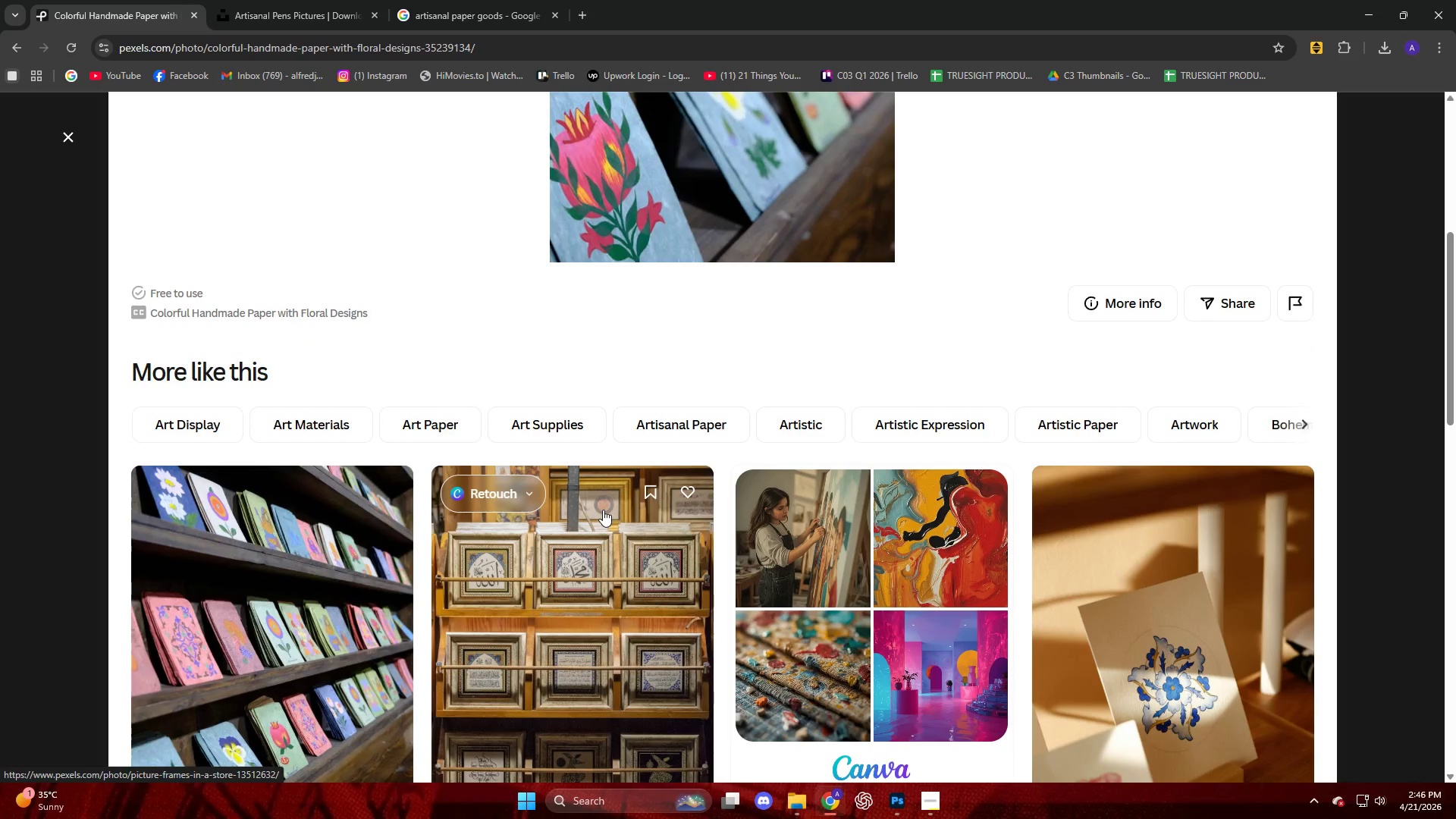 
scroll: coordinate [997, 331], scroll_direction: up, amount: 6.0
 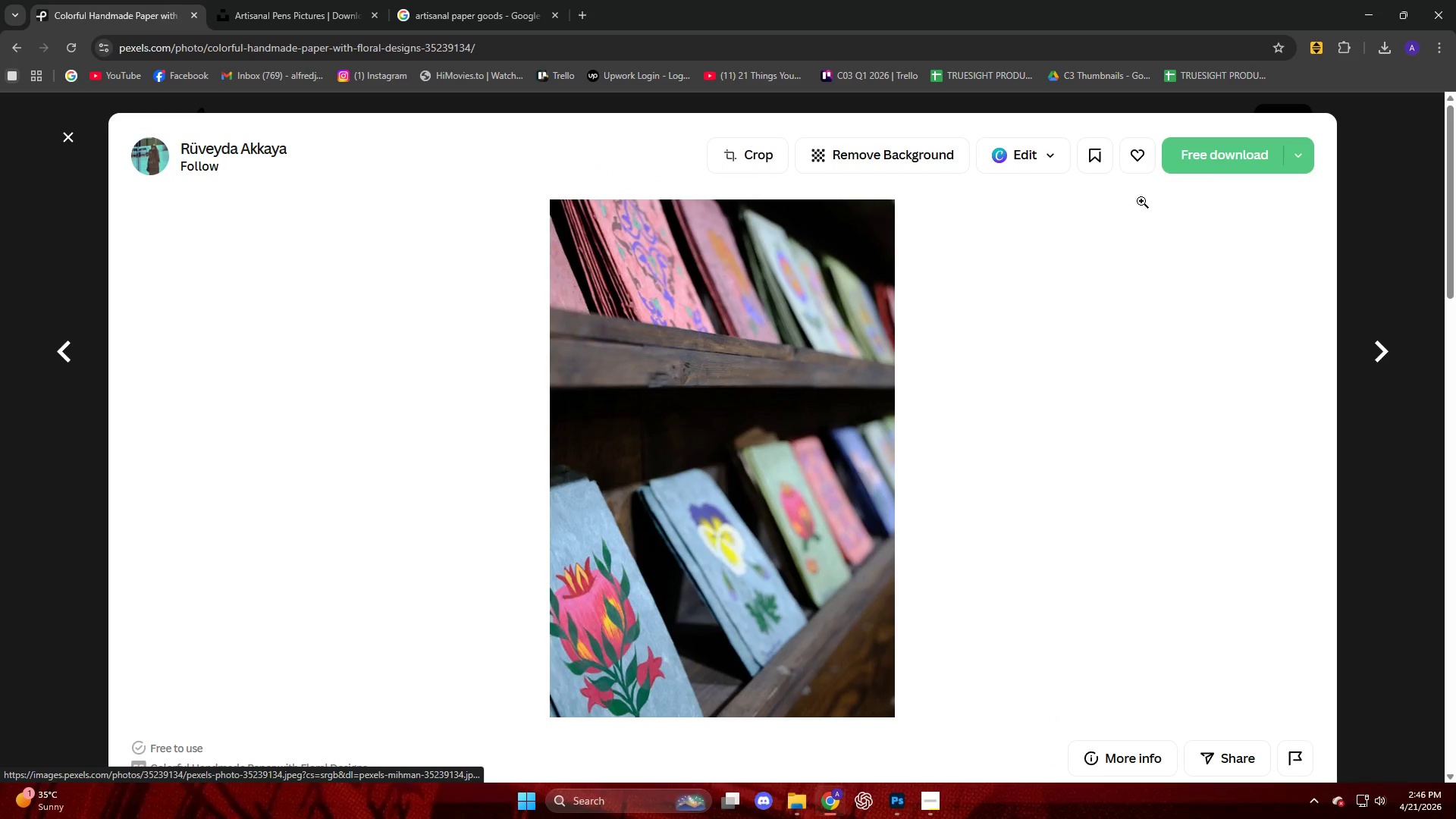 
left_click([1205, 170])
 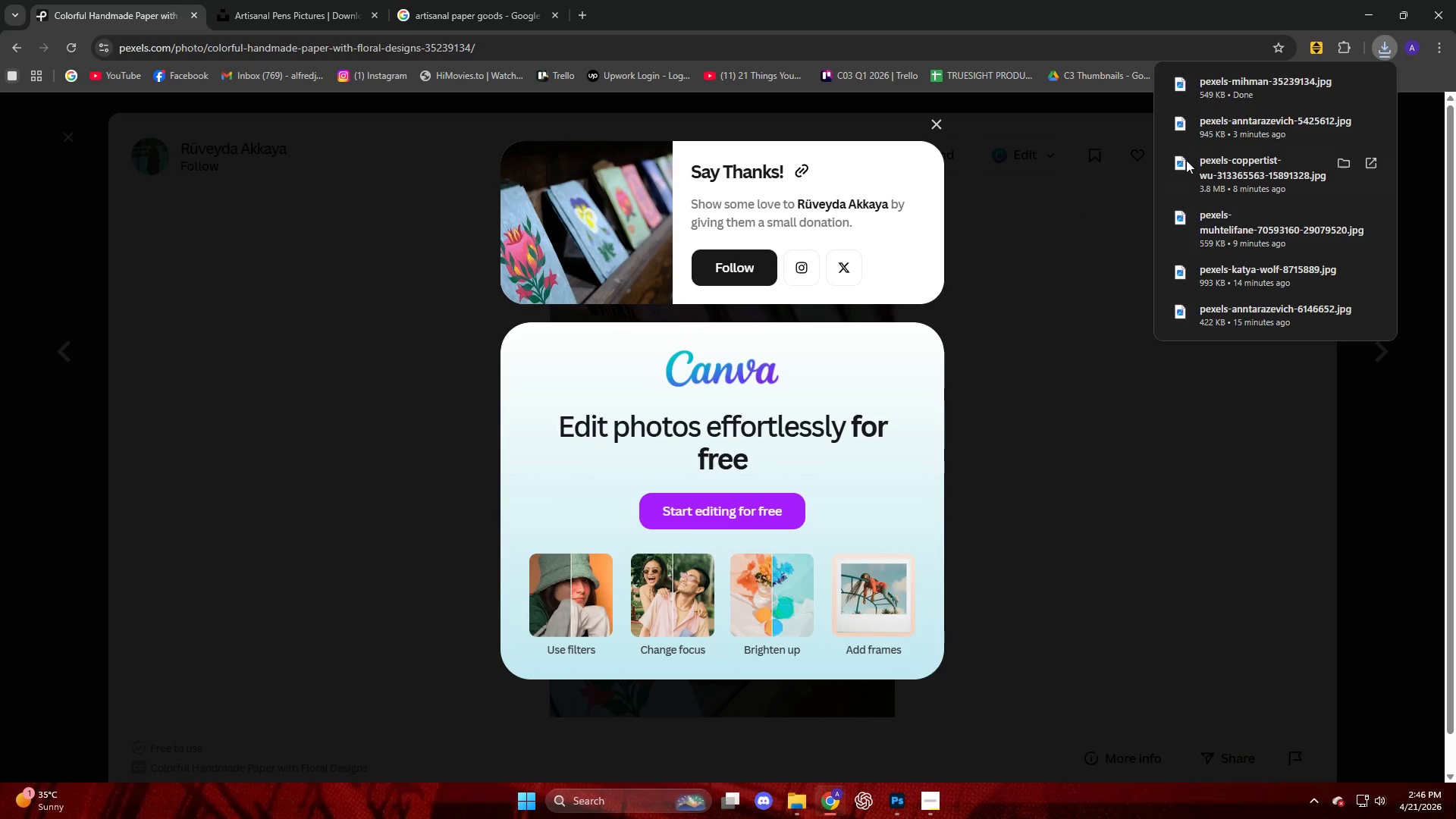 
wait(5.02)
 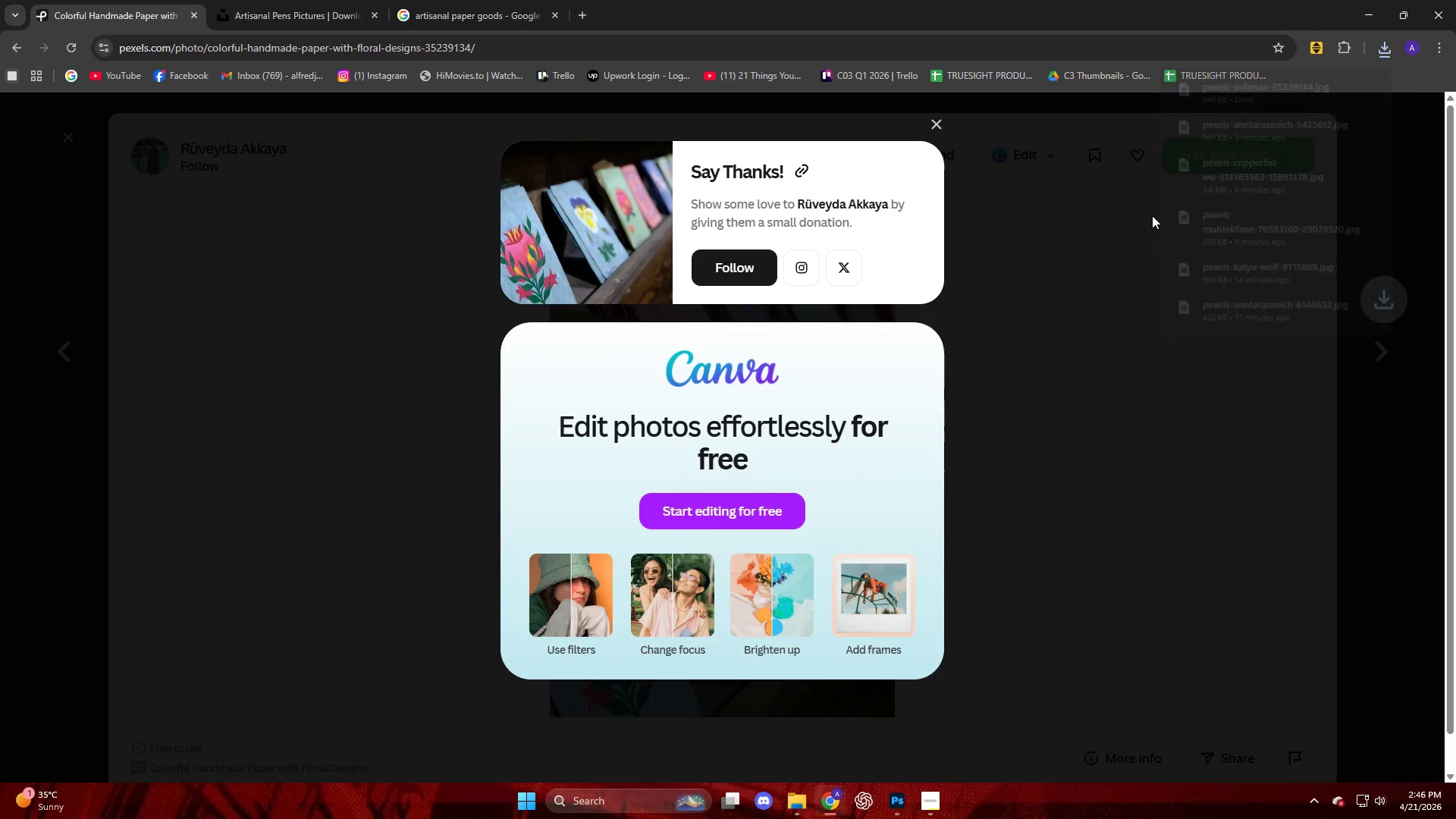 
left_click([991, 207])
 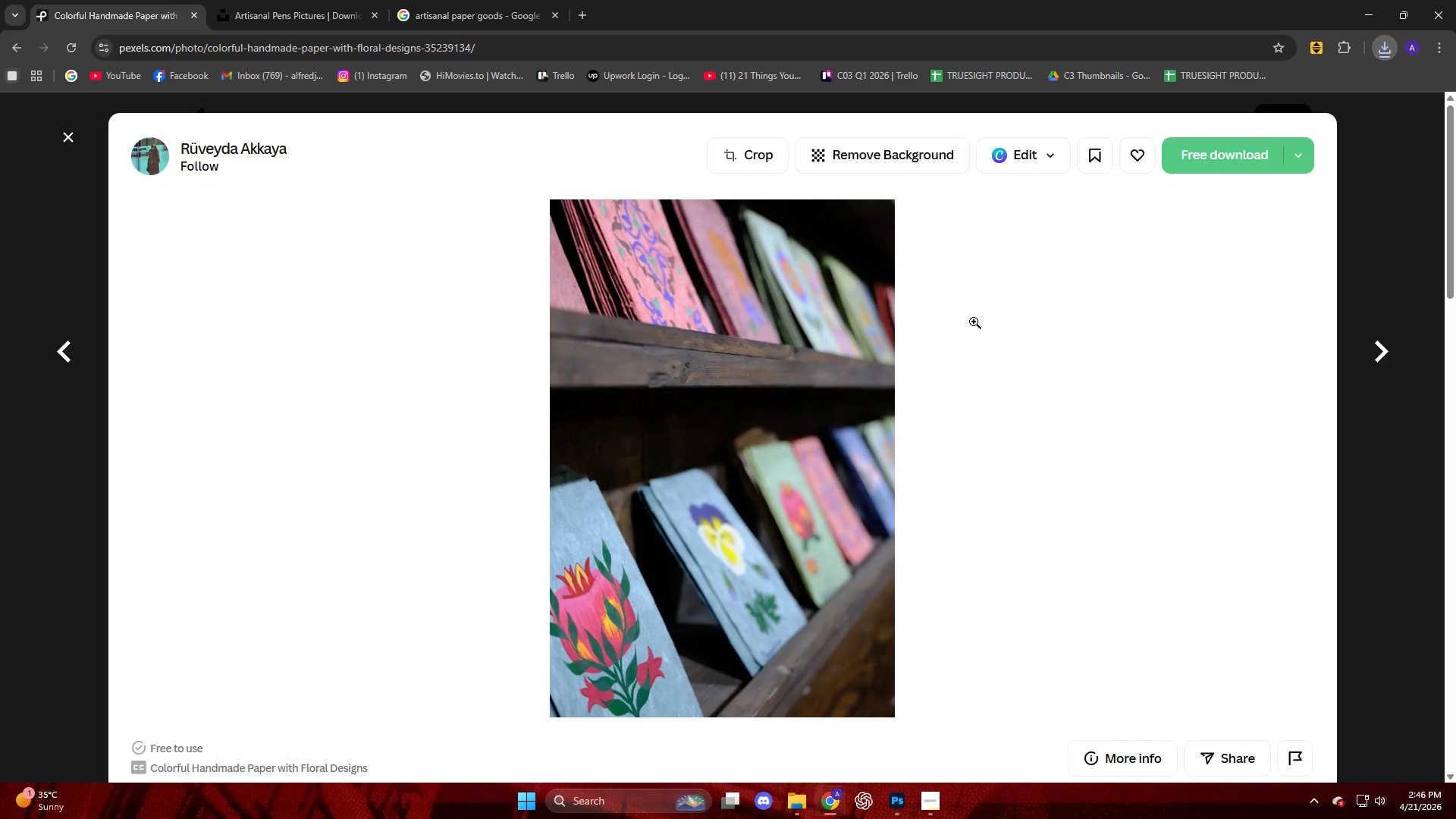 
scroll: coordinate [1125, 470], scroll_direction: down, amount: 14.0
 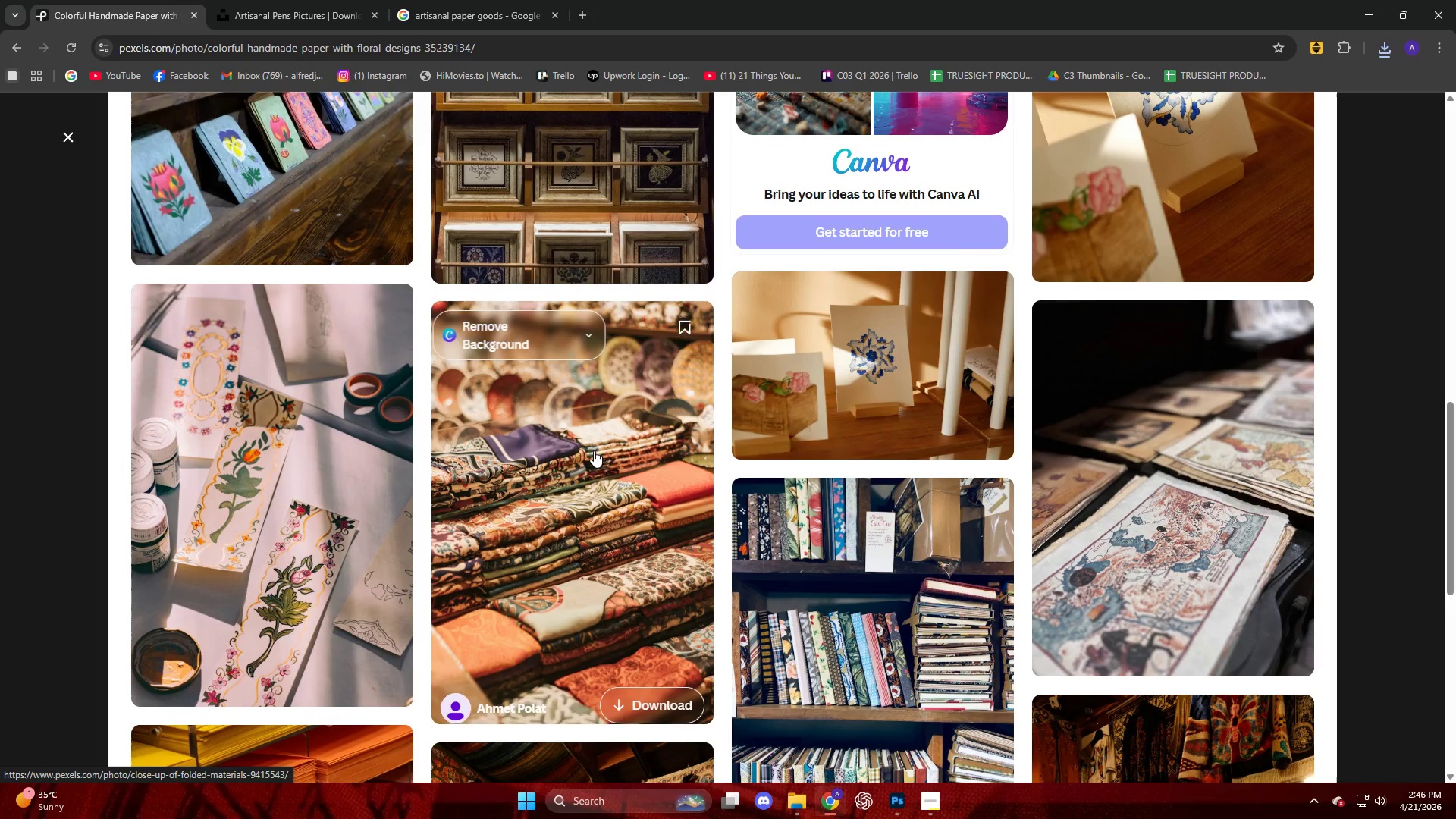 
scroll: coordinate [333, 311], scroll_direction: up, amount: 14.0
 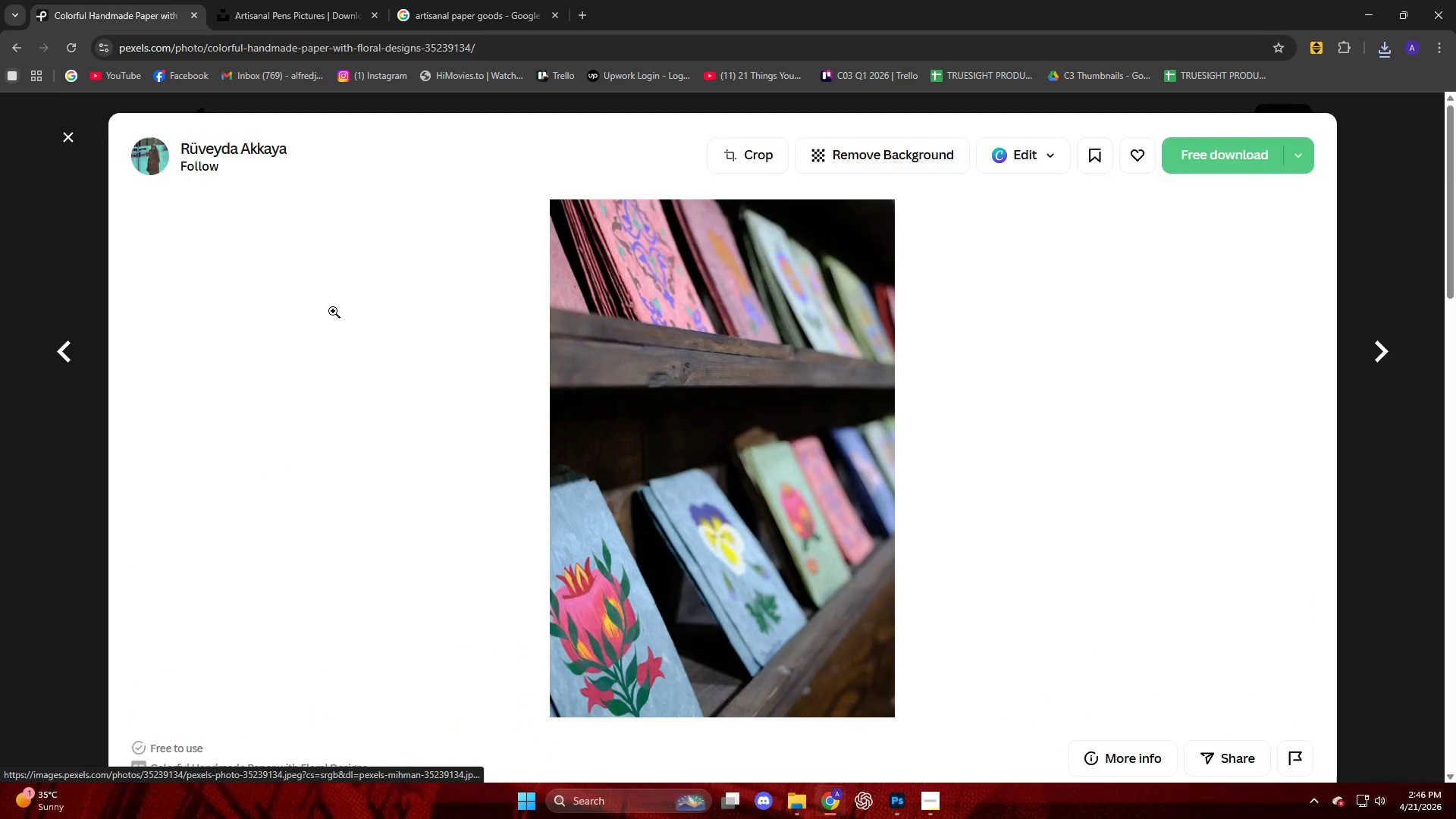 
scroll: coordinate [333, 311], scroll_direction: down, amount: 10.0
 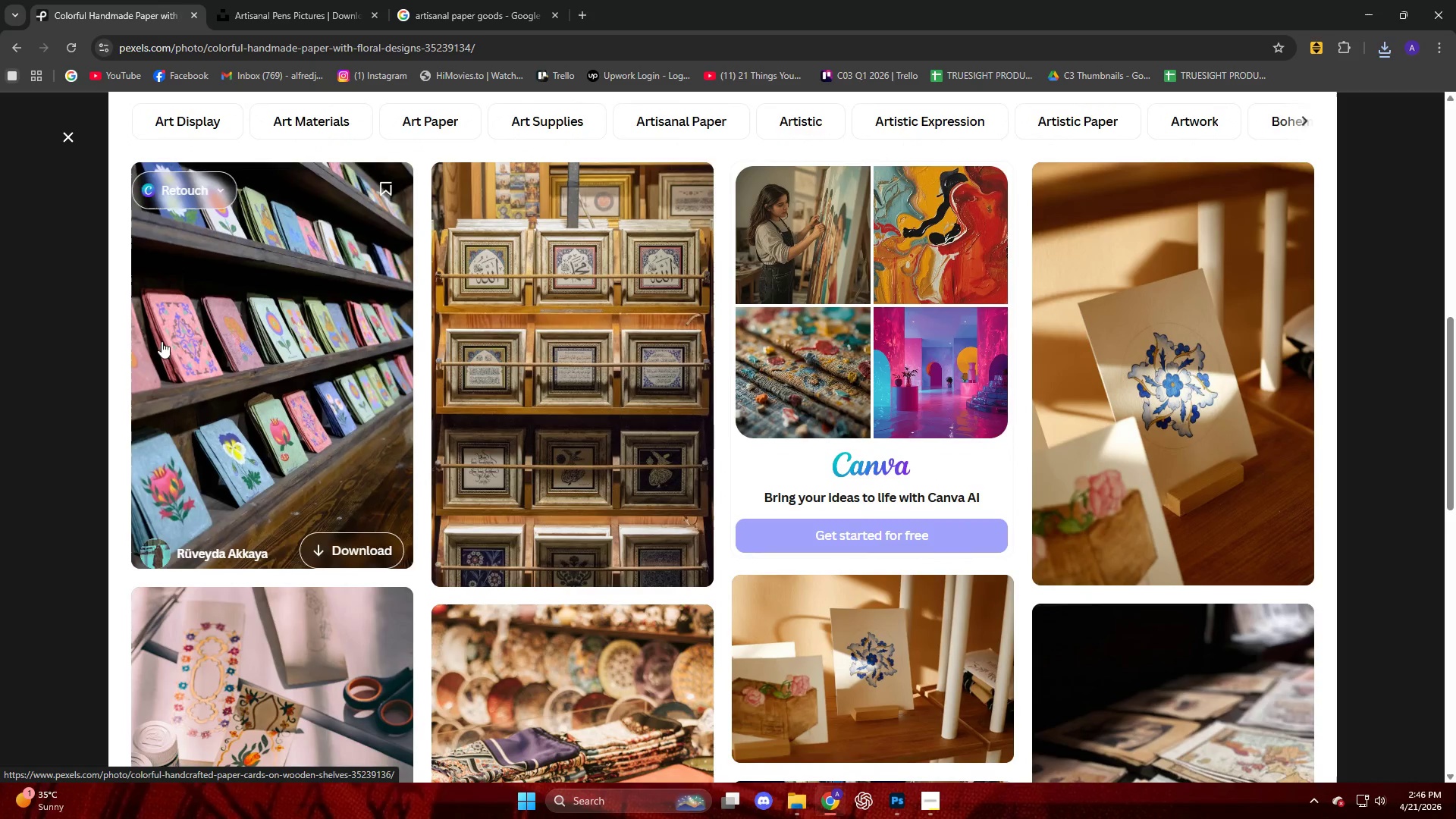 
left_click([198, 335])
 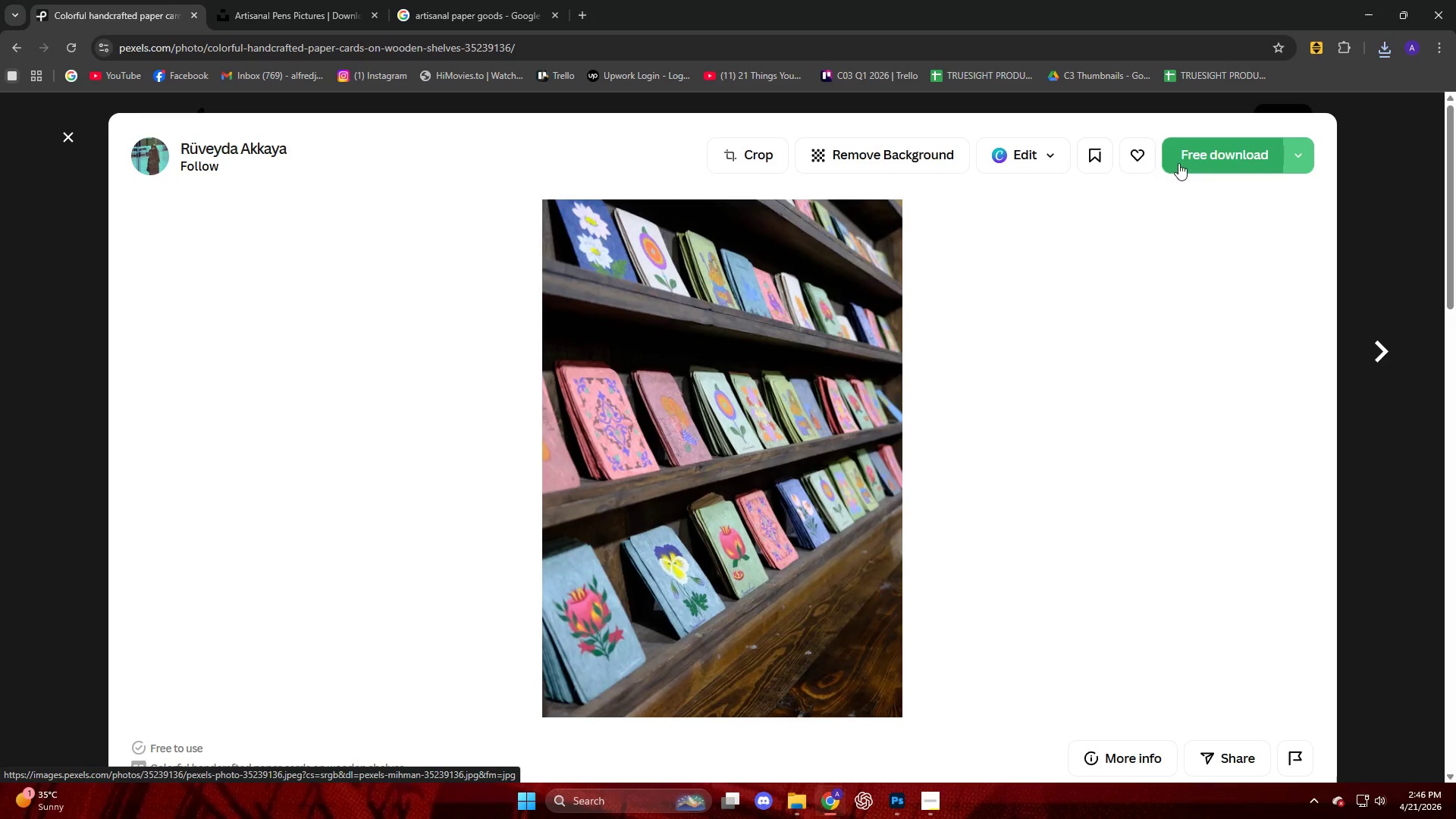 
left_click([1179, 151])
 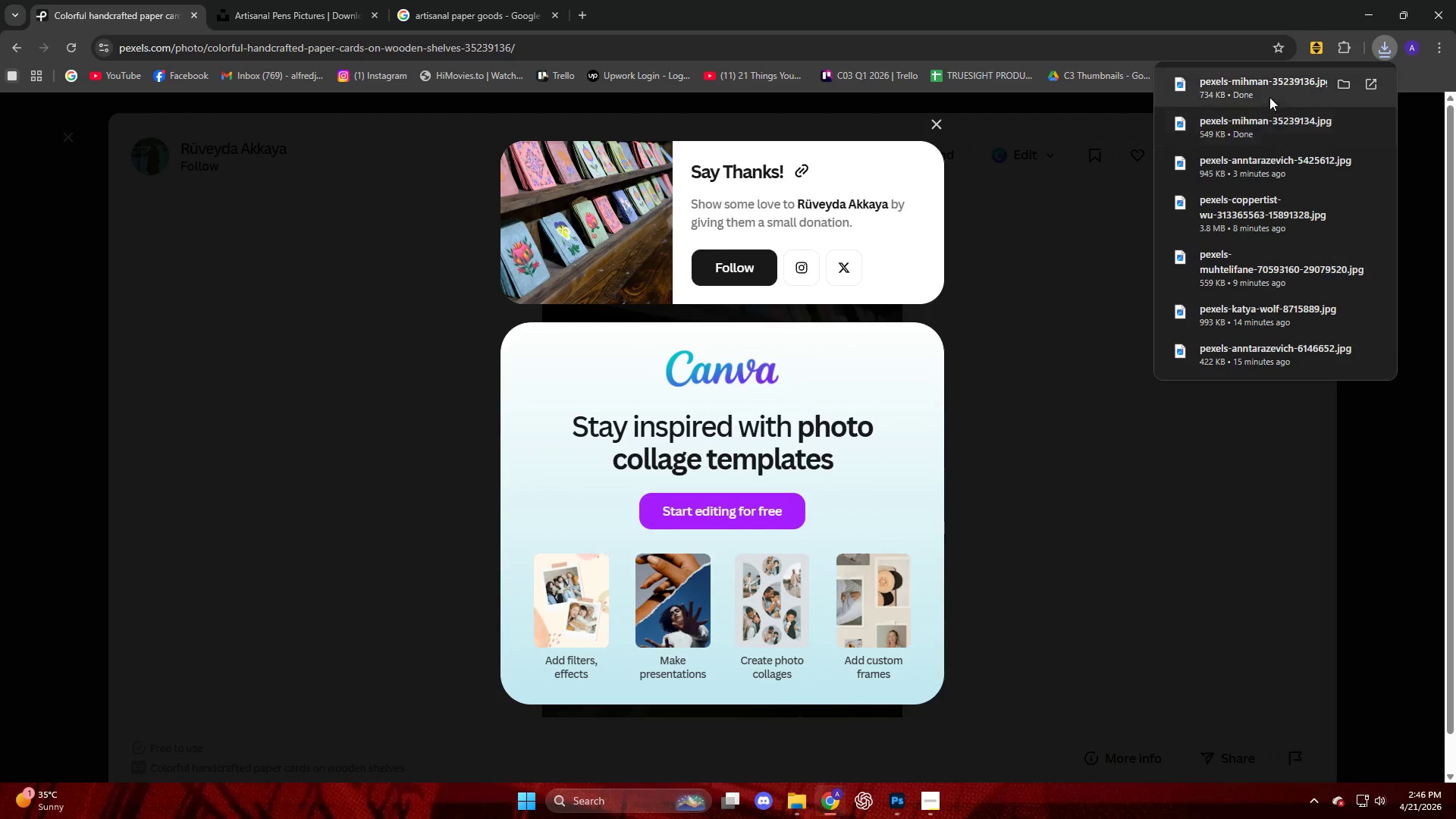 
left_click([1102, 420])
 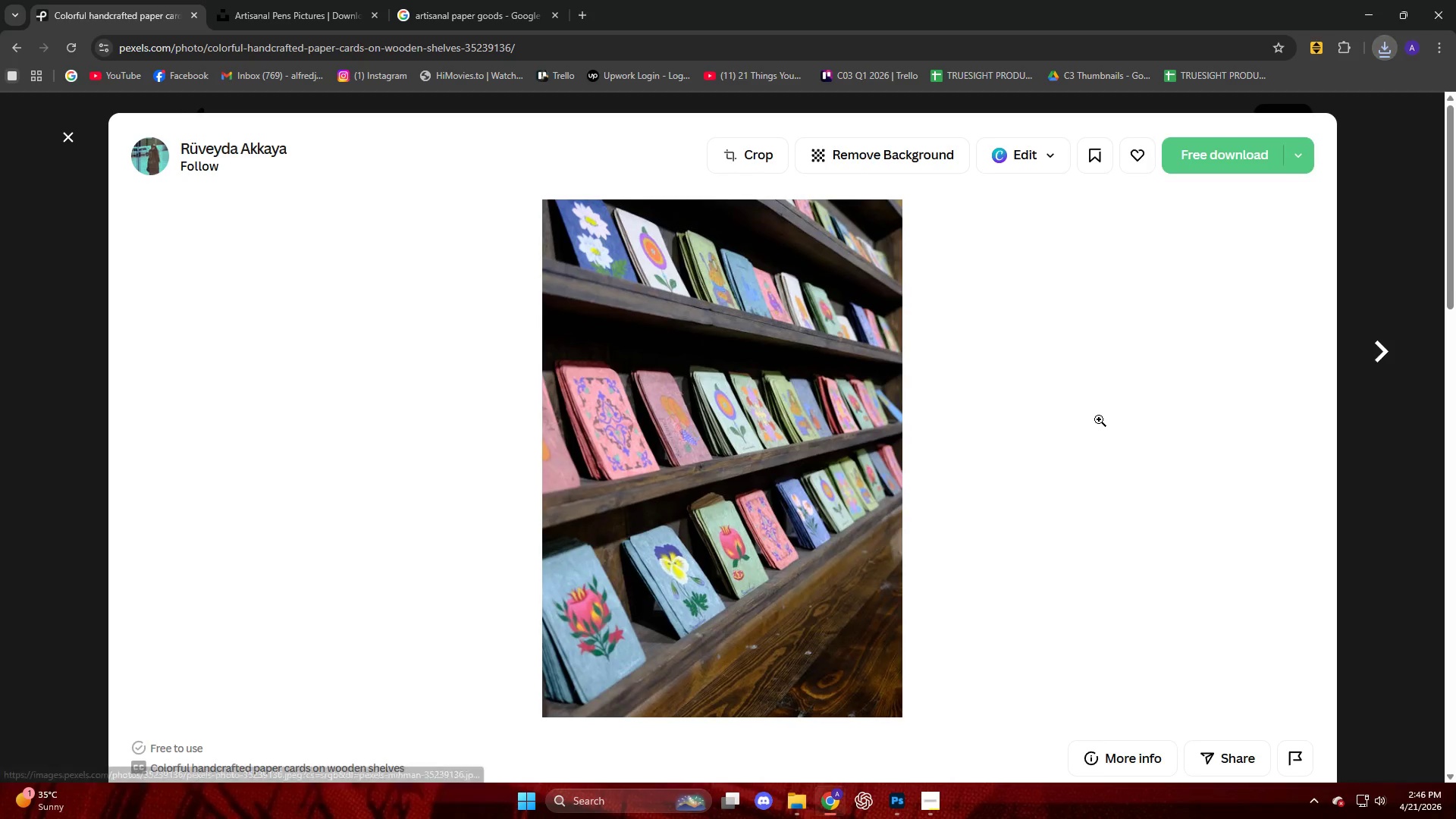 
scroll: coordinate [935, 350], scroll_direction: down, amount: 25.0
 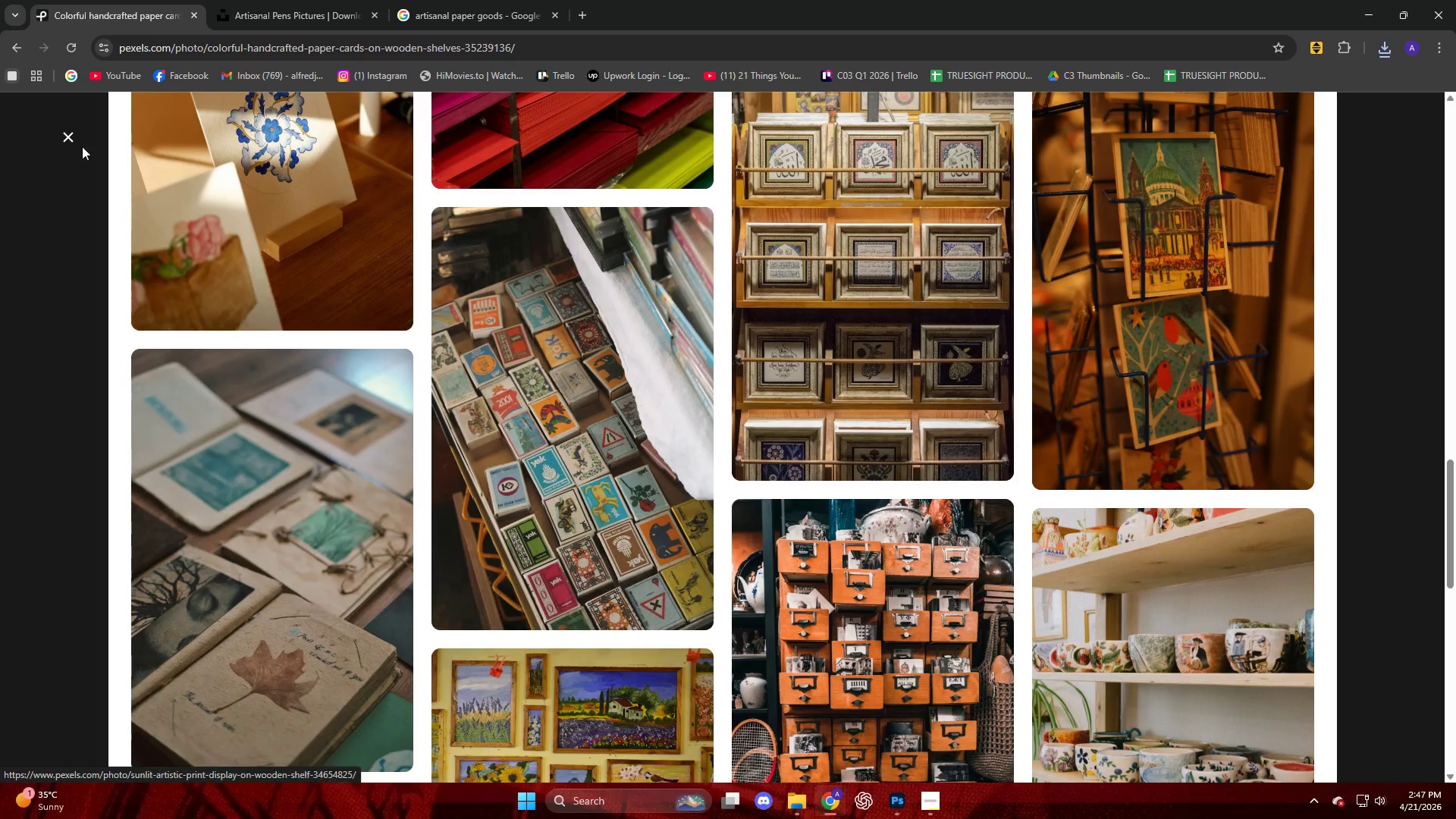 
left_click([64, 127])
 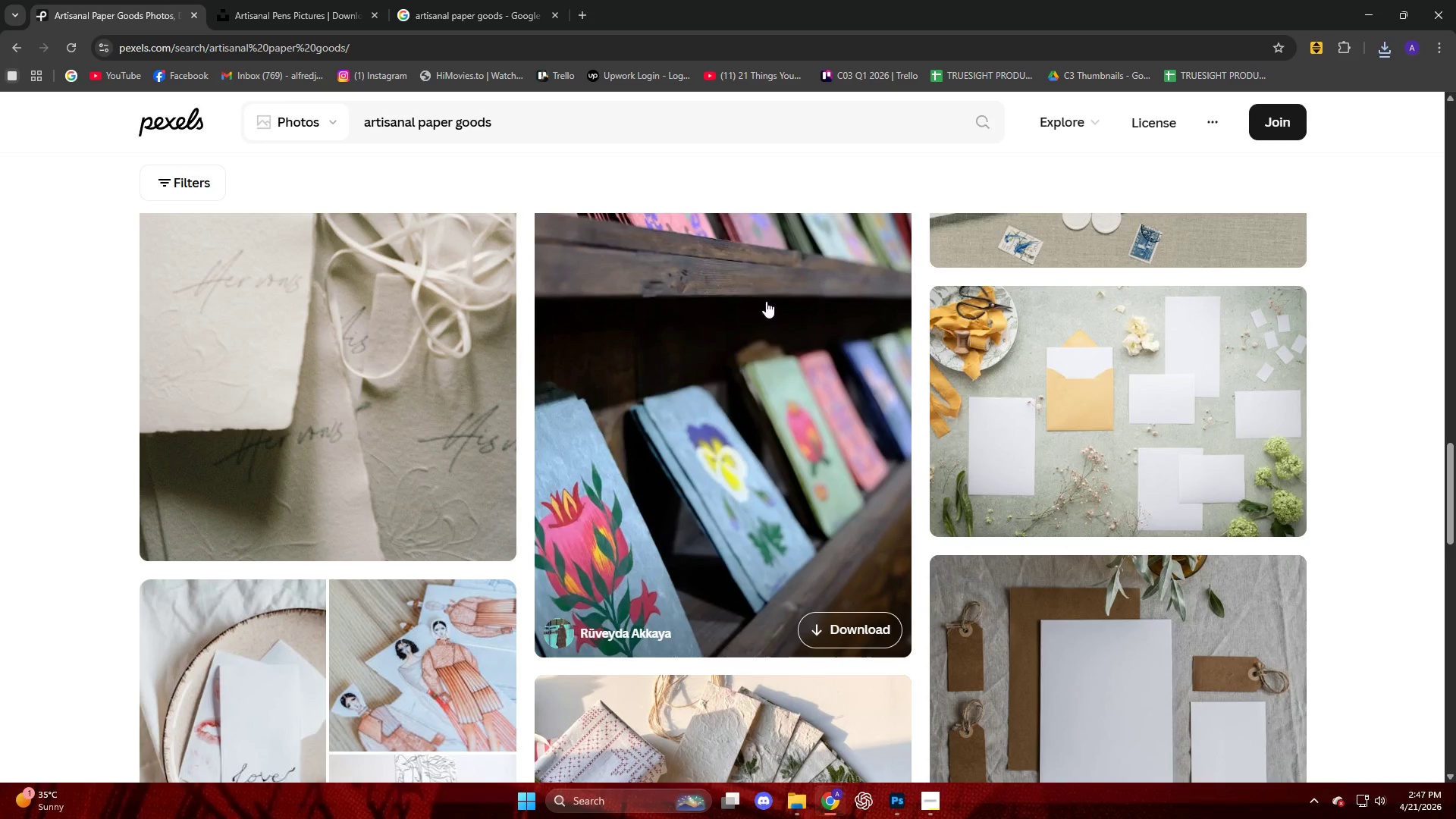 
scroll: coordinate [880, 350], scroll_direction: down, amount: 4.0
 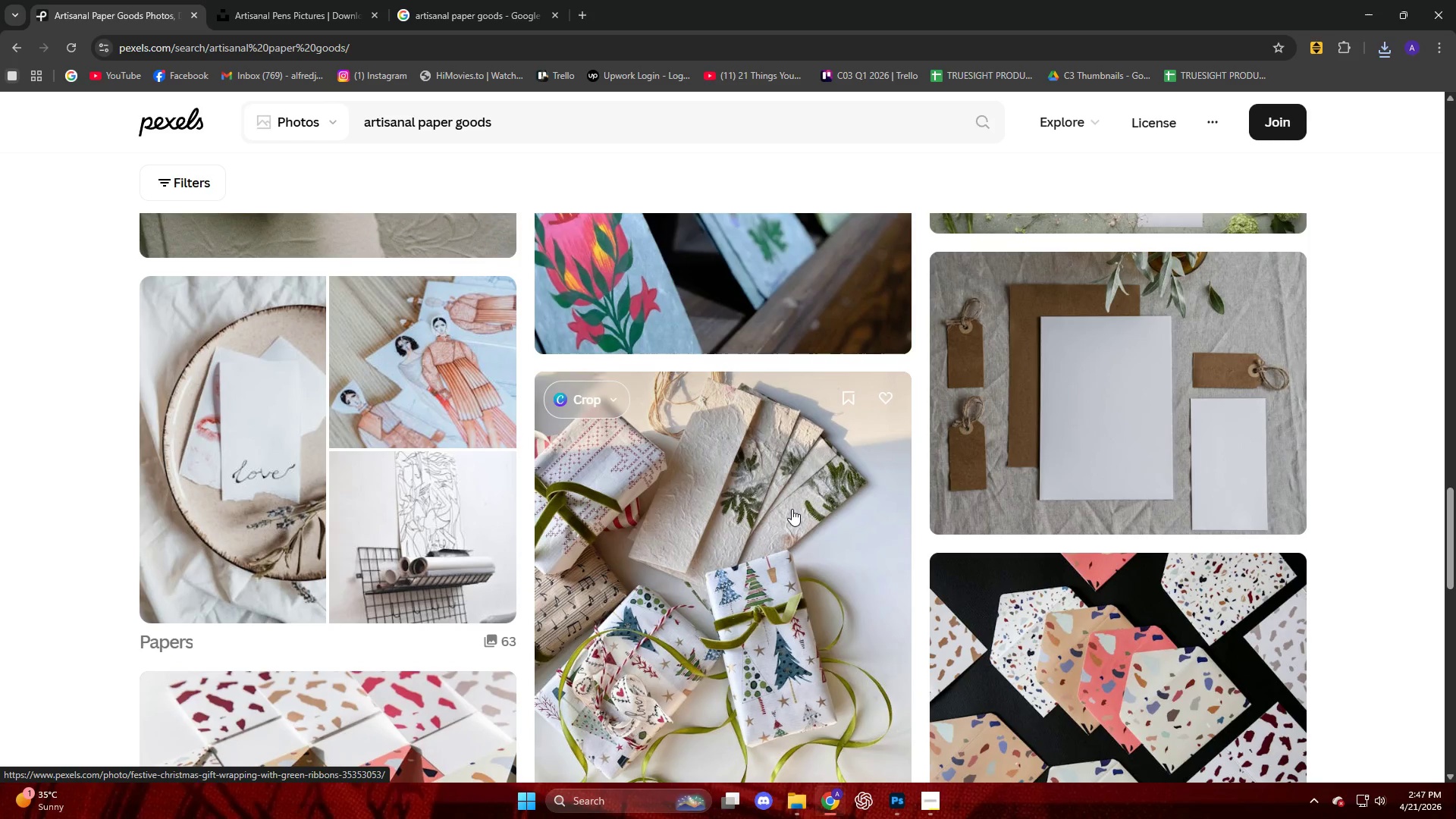 
left_click([792, 510])
 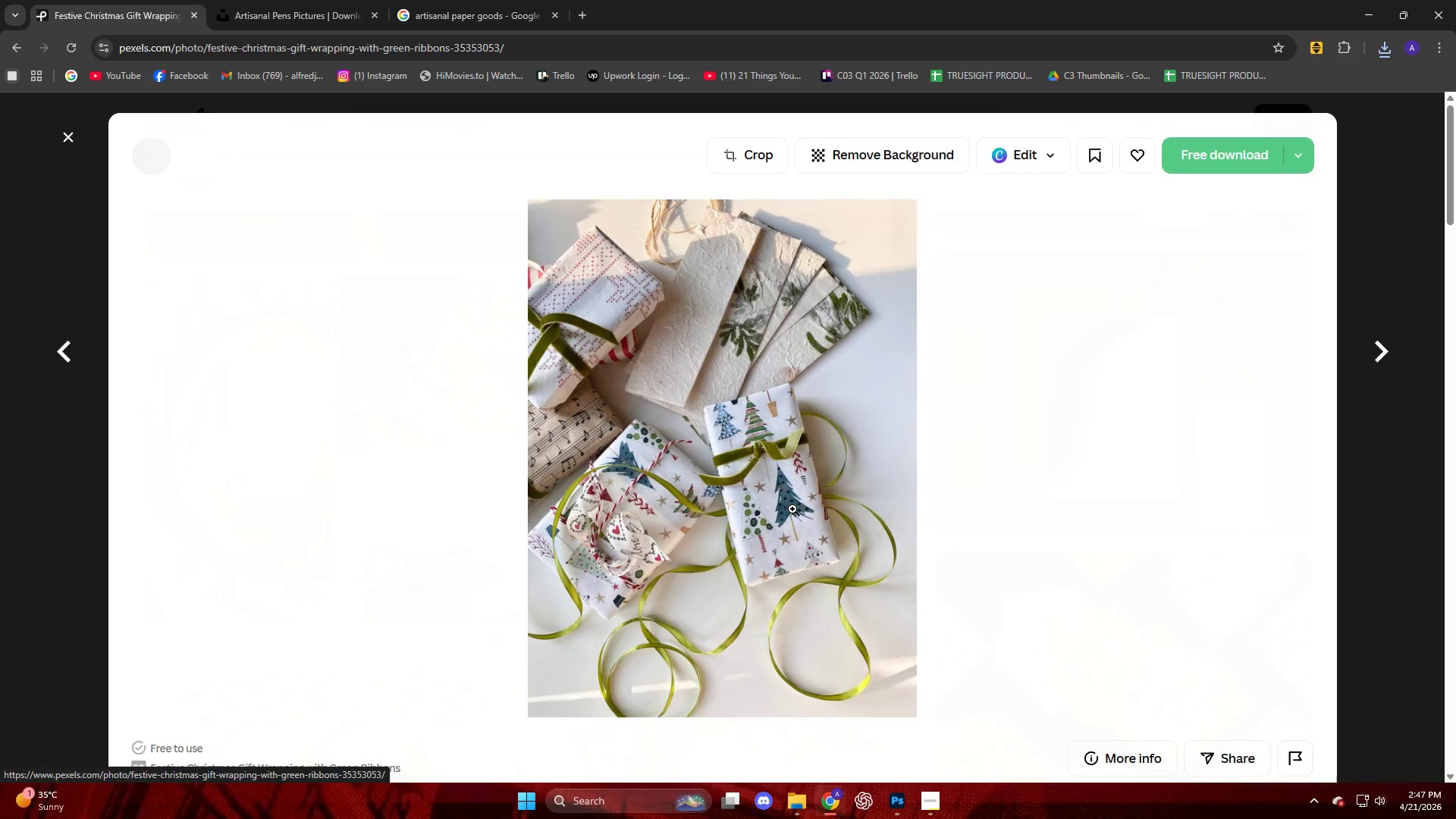 
scroll: coordinate [792, 509], scroll_direction: down, amount: 6.0
 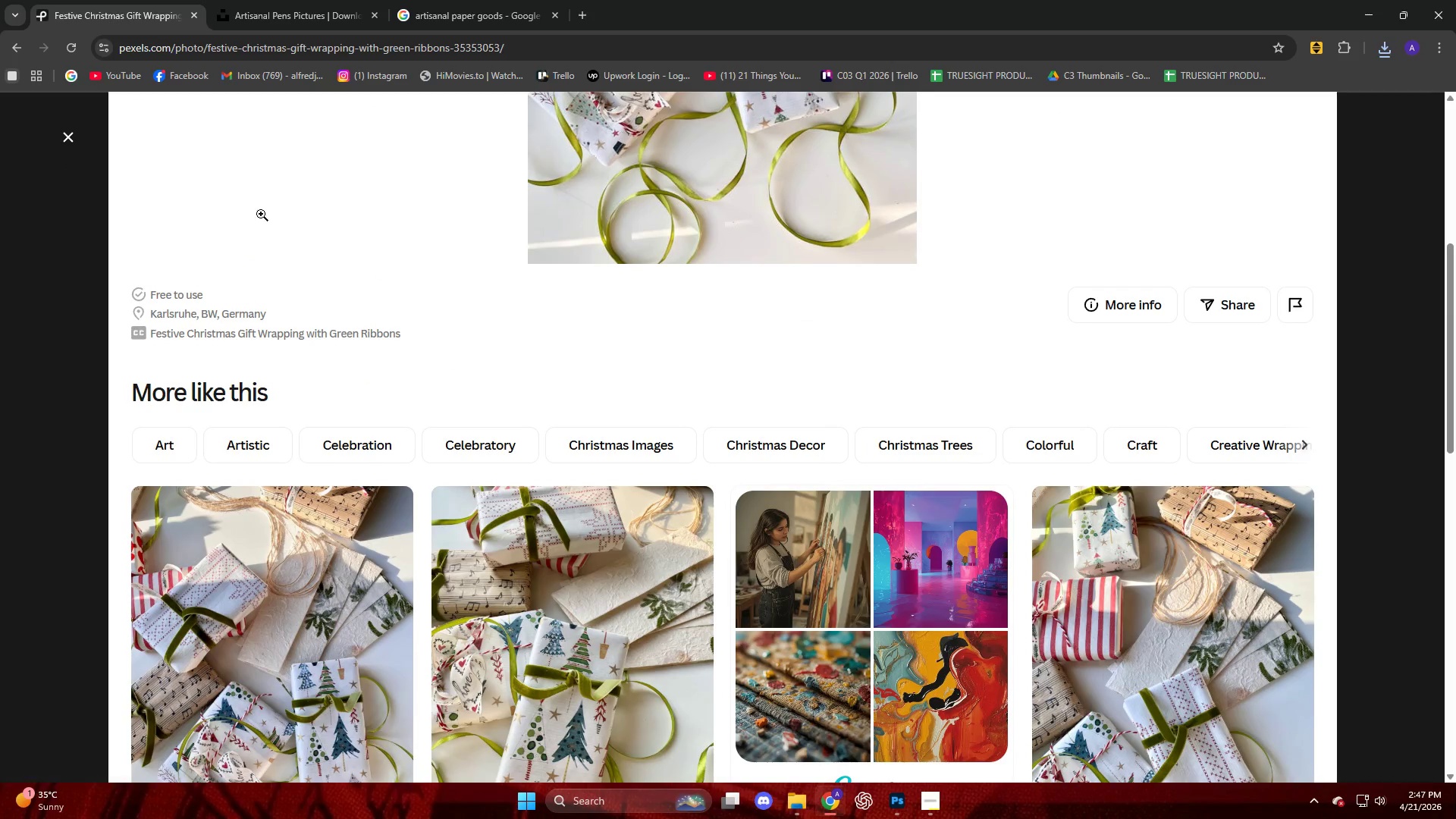 
left_click([66, 140])
 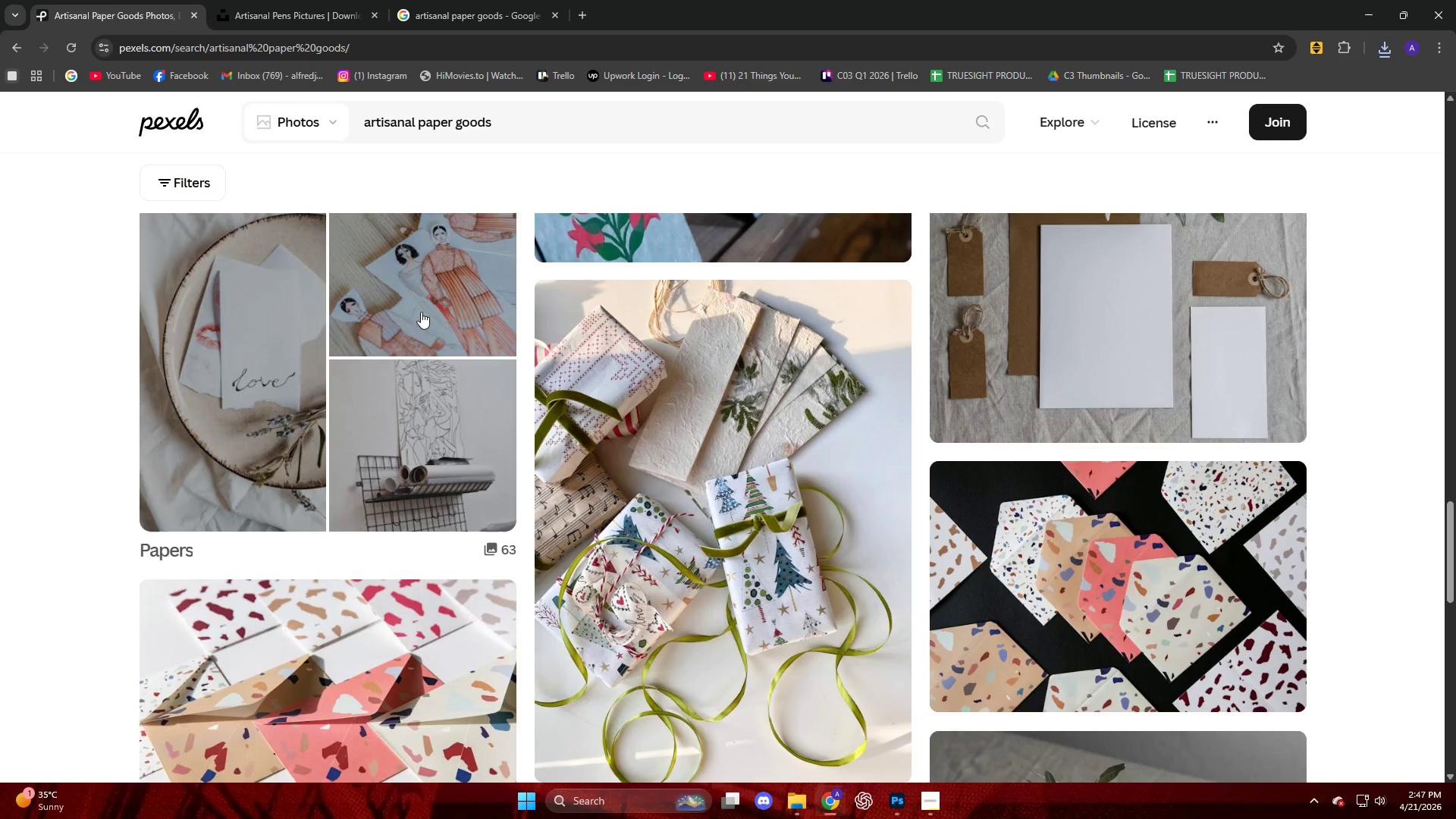 
scroll: coordinate [423, 314], scroll_direction: down, amount: 4.0
 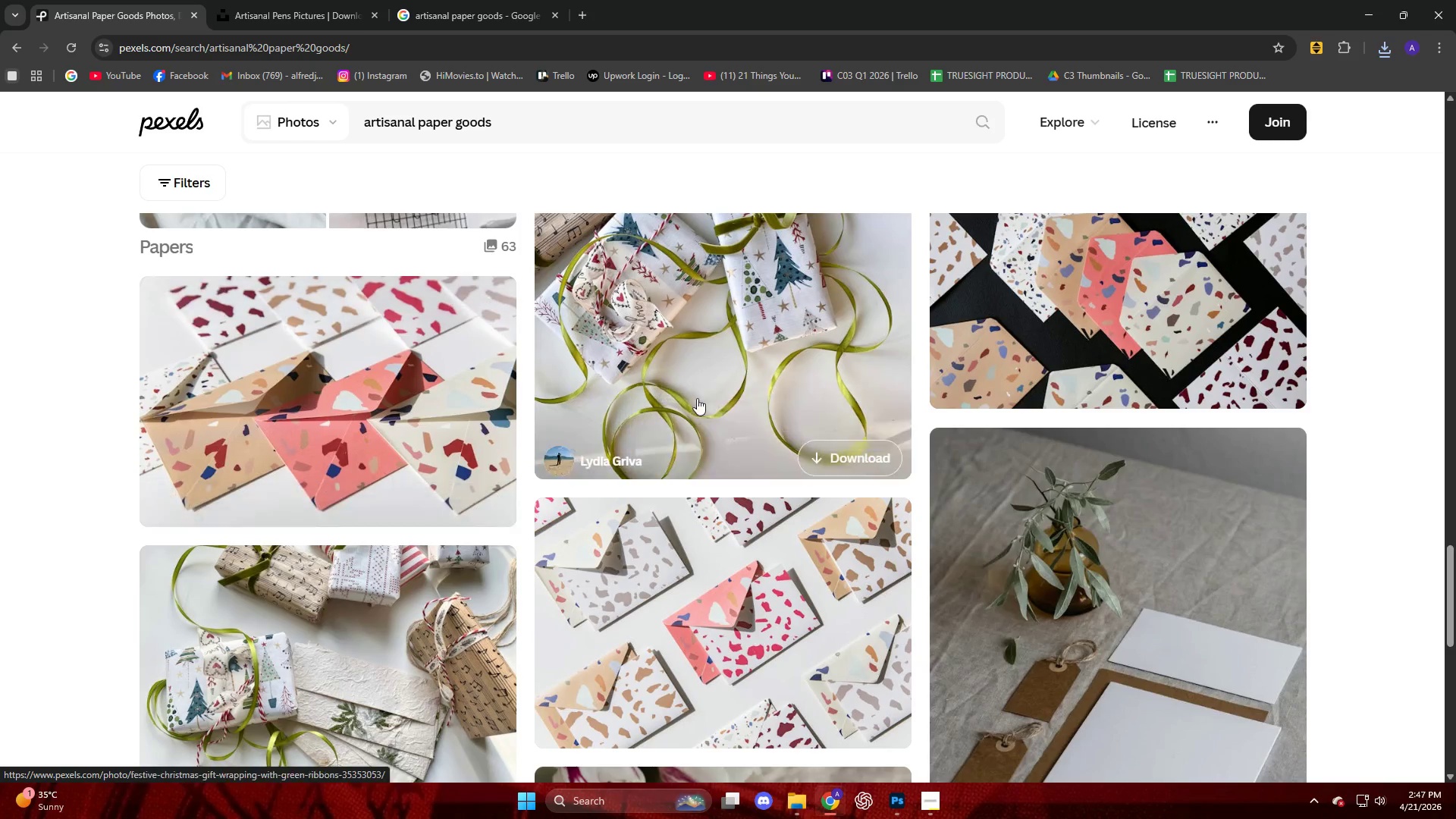 
scroll: coordinate [941, 428], scroll_direction: up, amount: 15.0
 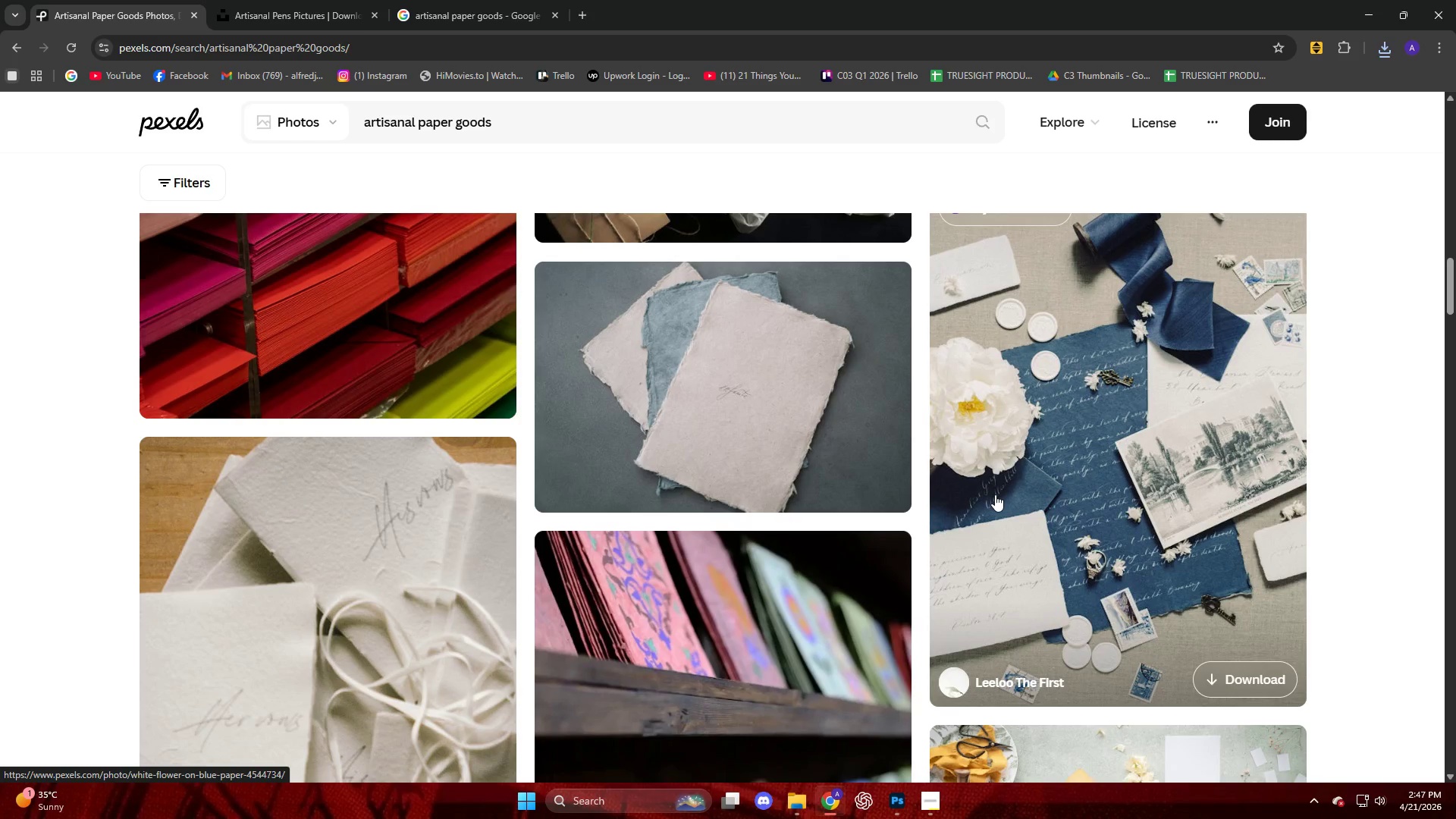 
scroll: coordinate [995, 494], scroll_direction: down, amount: 4.0
 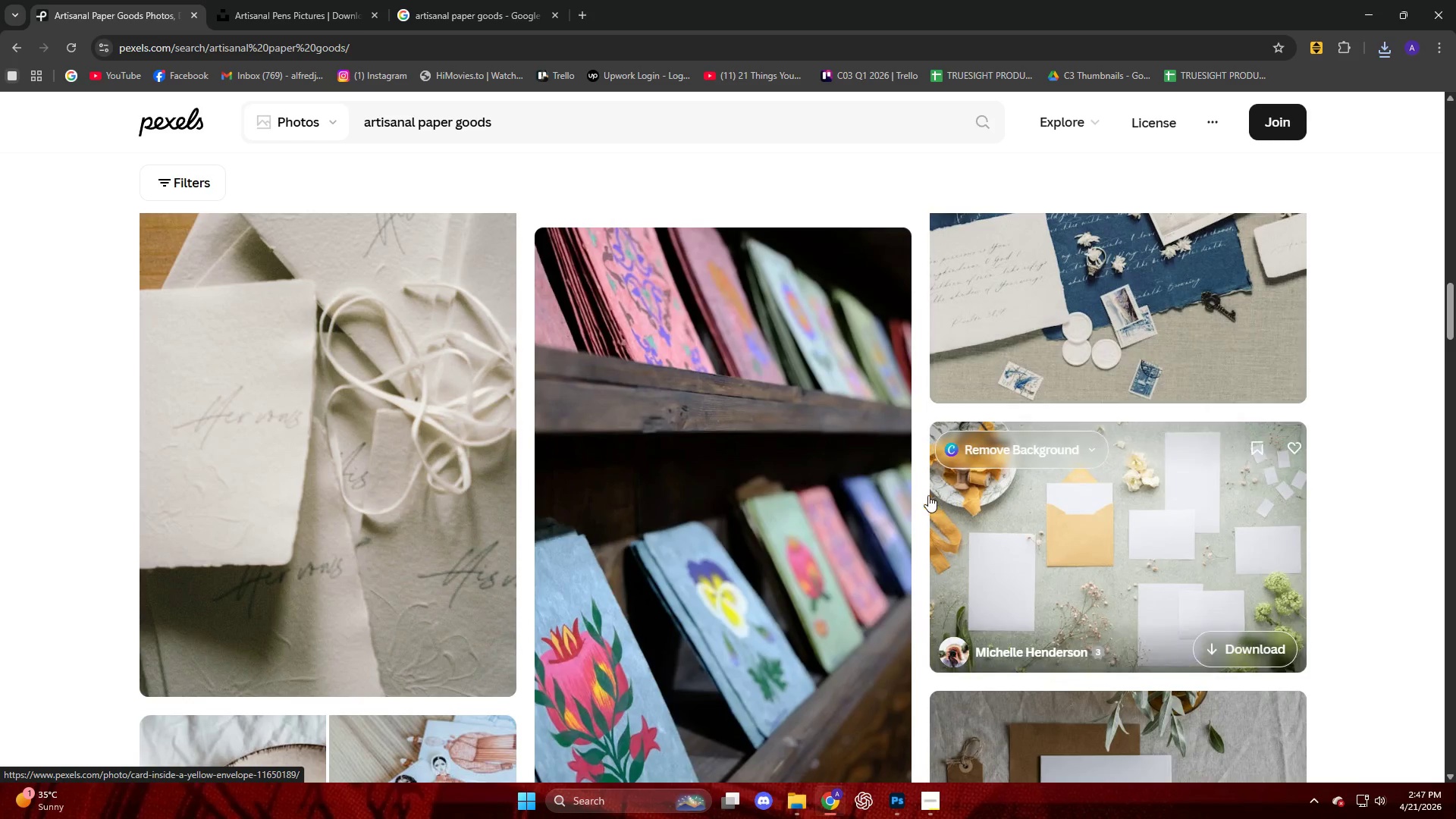 
left_click([926, 495])
 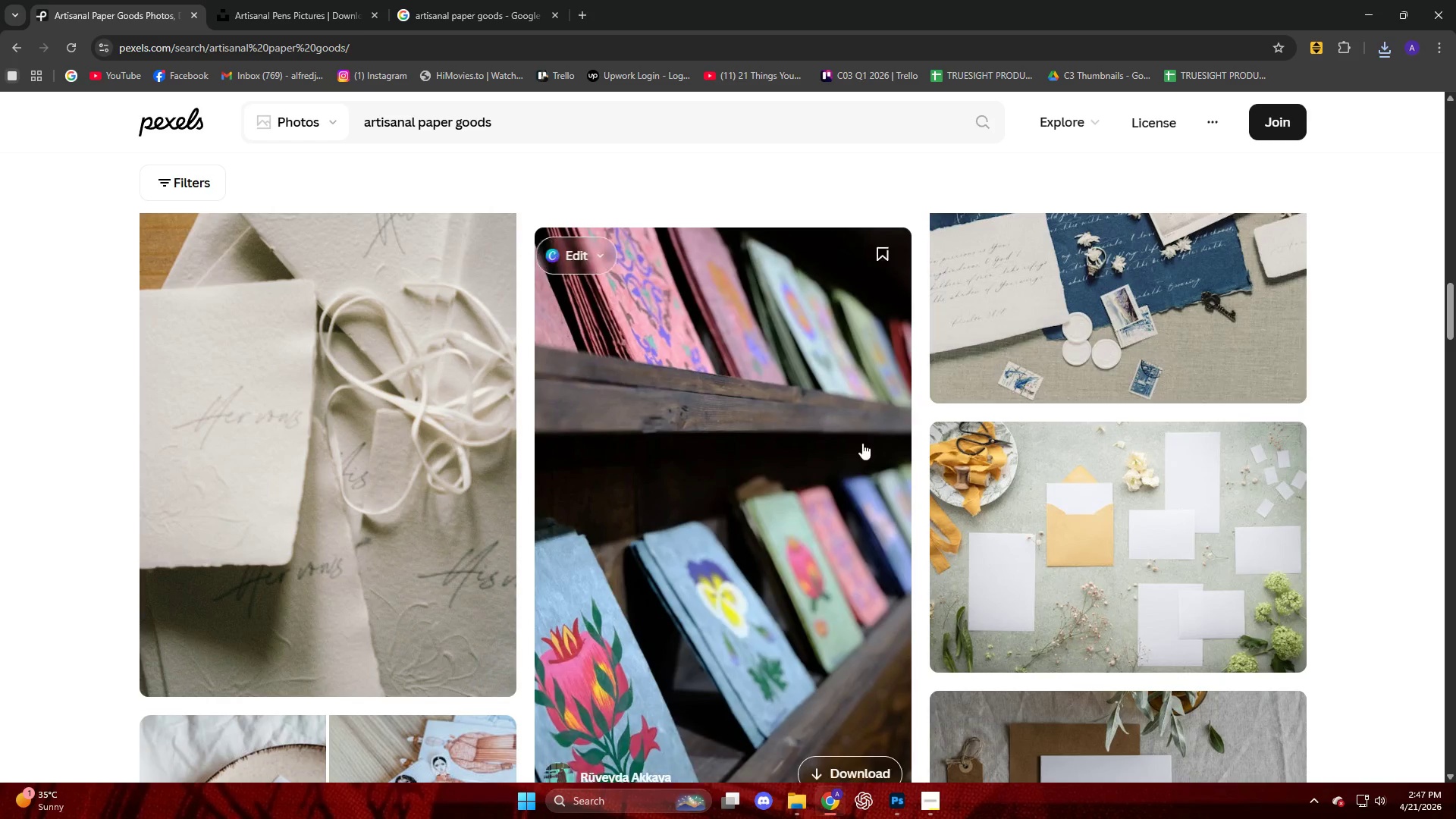 
left_click([849, 537])
 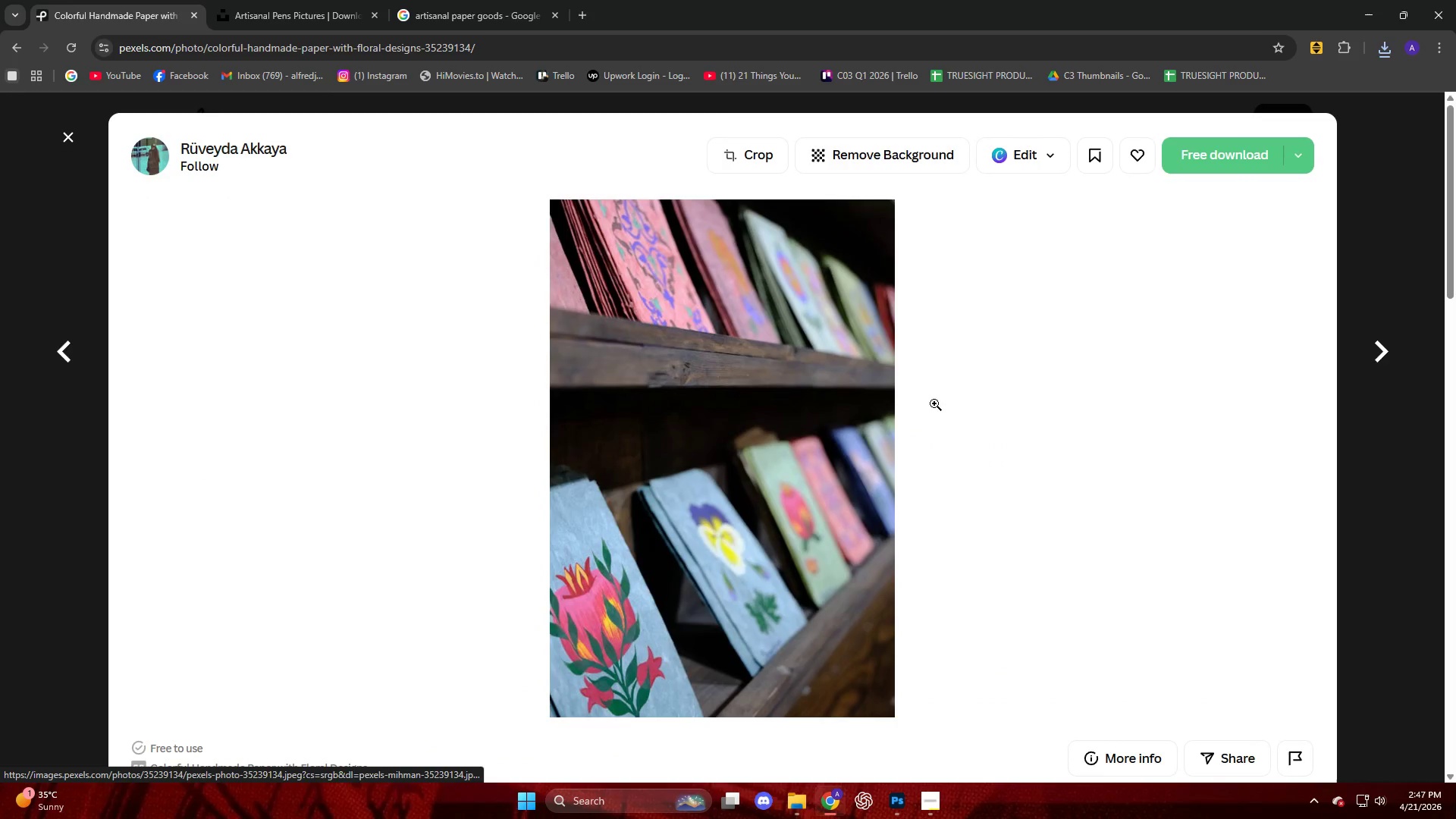 
scroll: coordinate [1018, 481], scroll_direction: down, amount: 6.0
 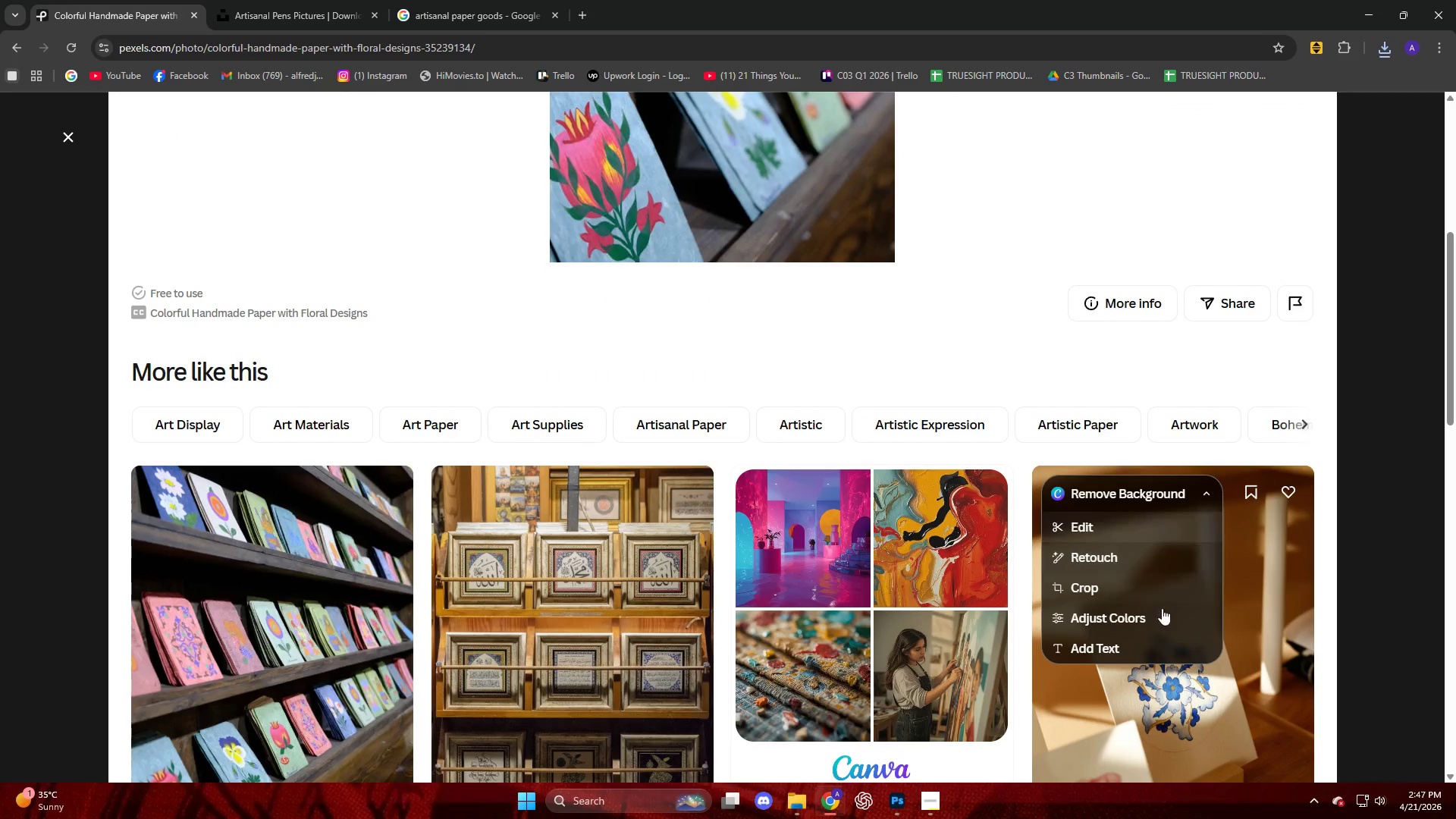 
left_click([1224, 695])
 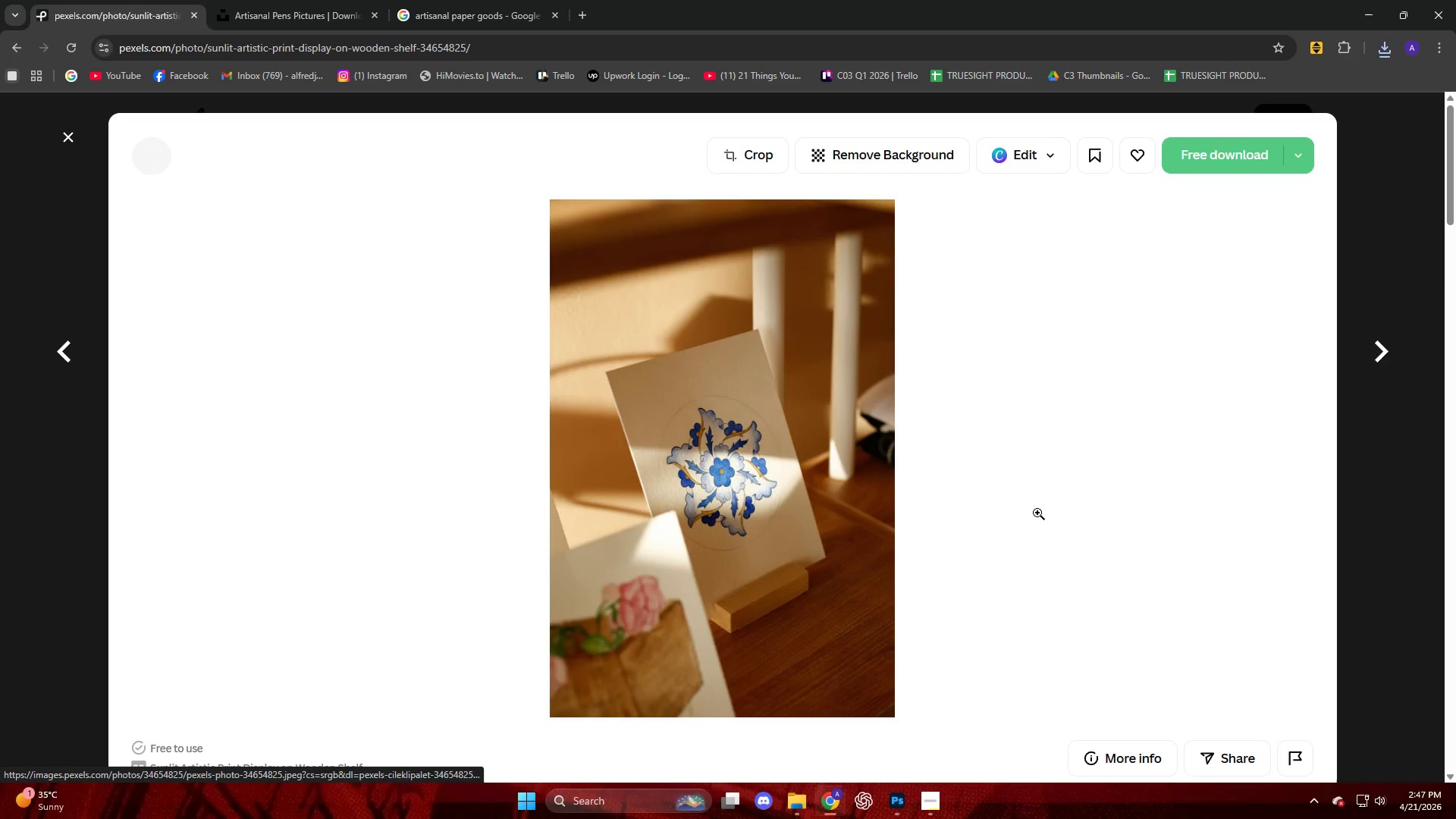 
scroll: coordinate [995, 500], scroll_direction: down, amount: 5.0
 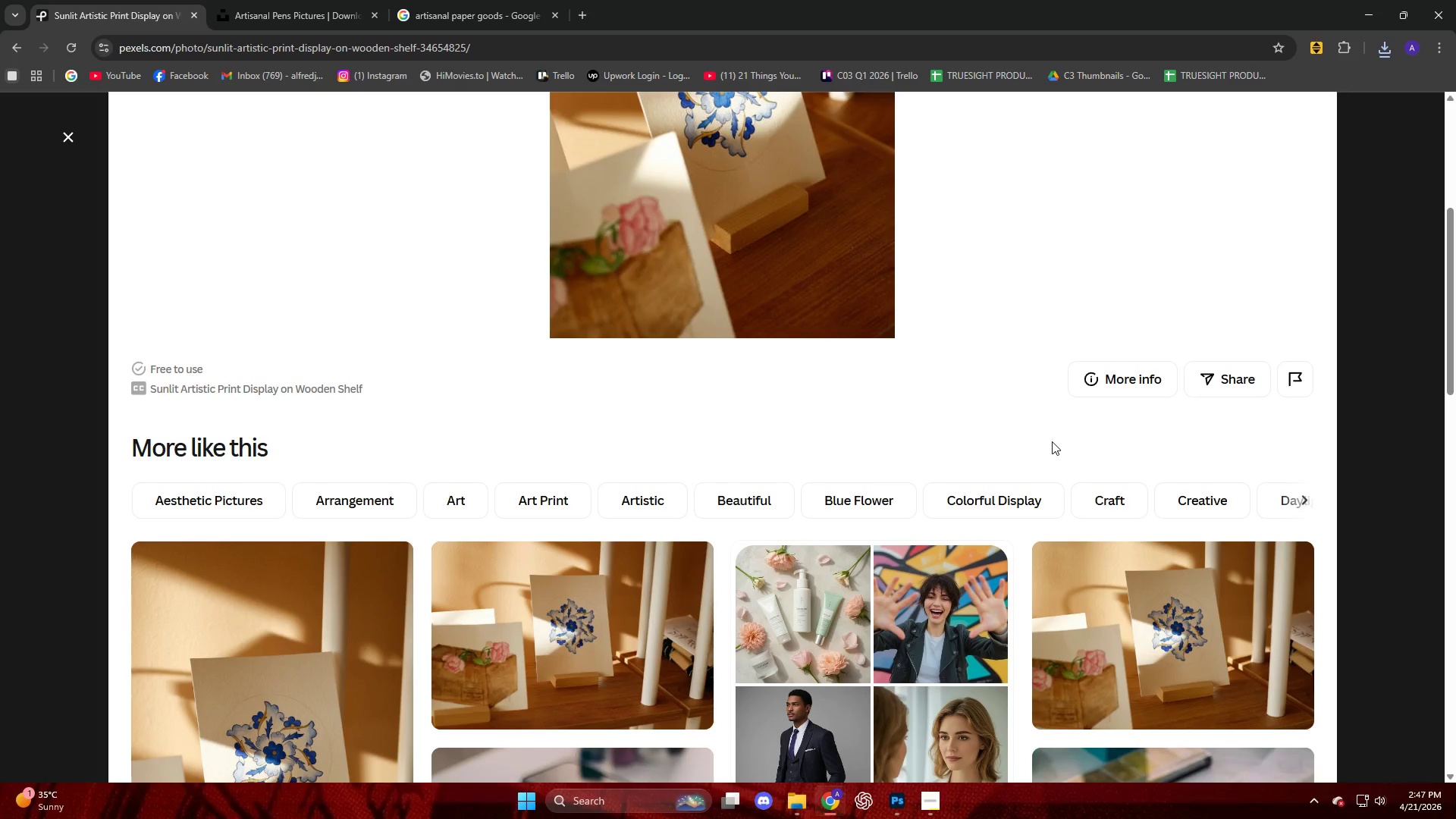 
scroll: coordinate [533, 334], scroll_direction: up, amount: 6.0
 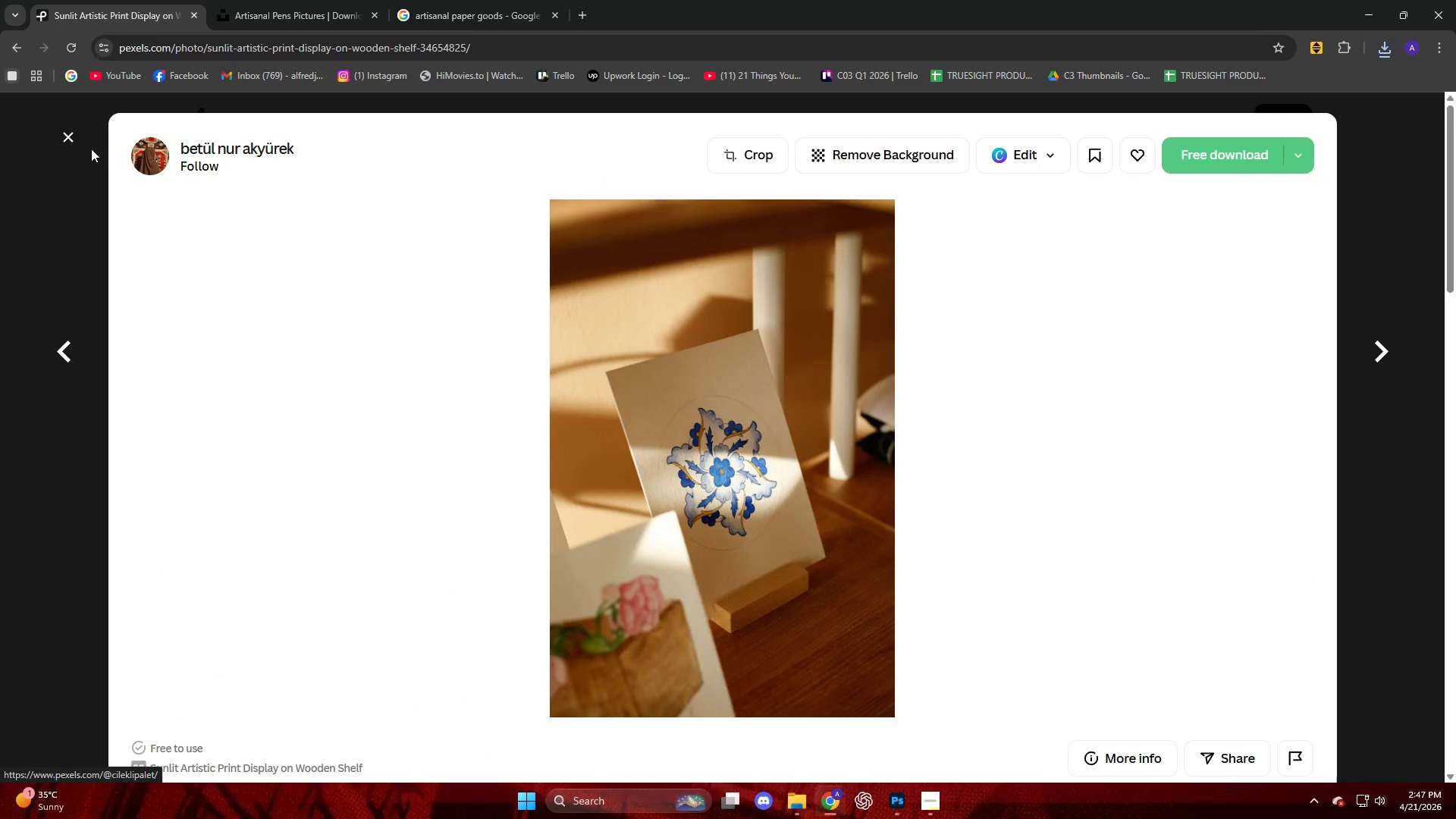 
left_click([74, 135])
 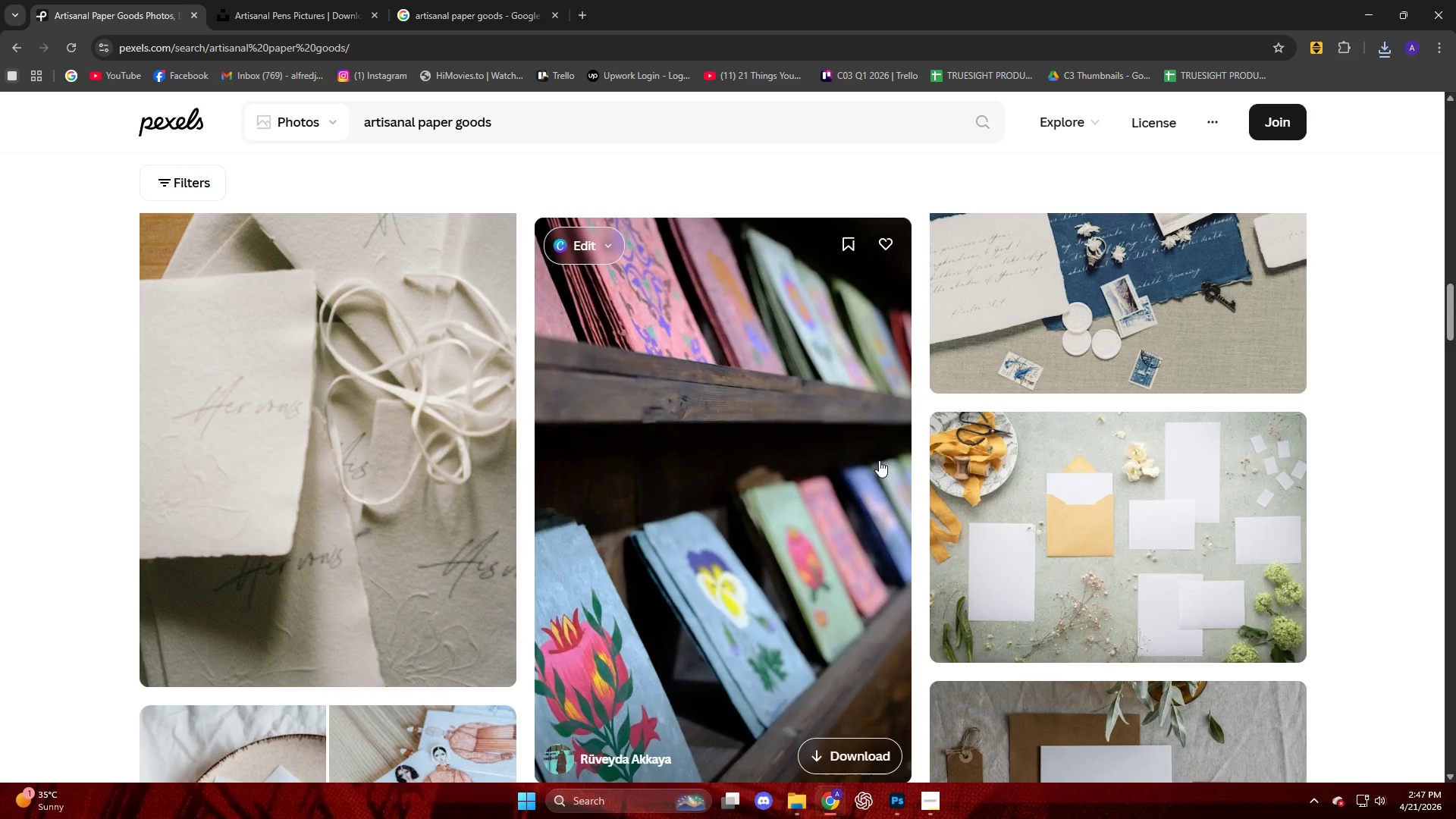 
scroll: coordinate [814, 374], scroll_direction: down, amount: 7.0
 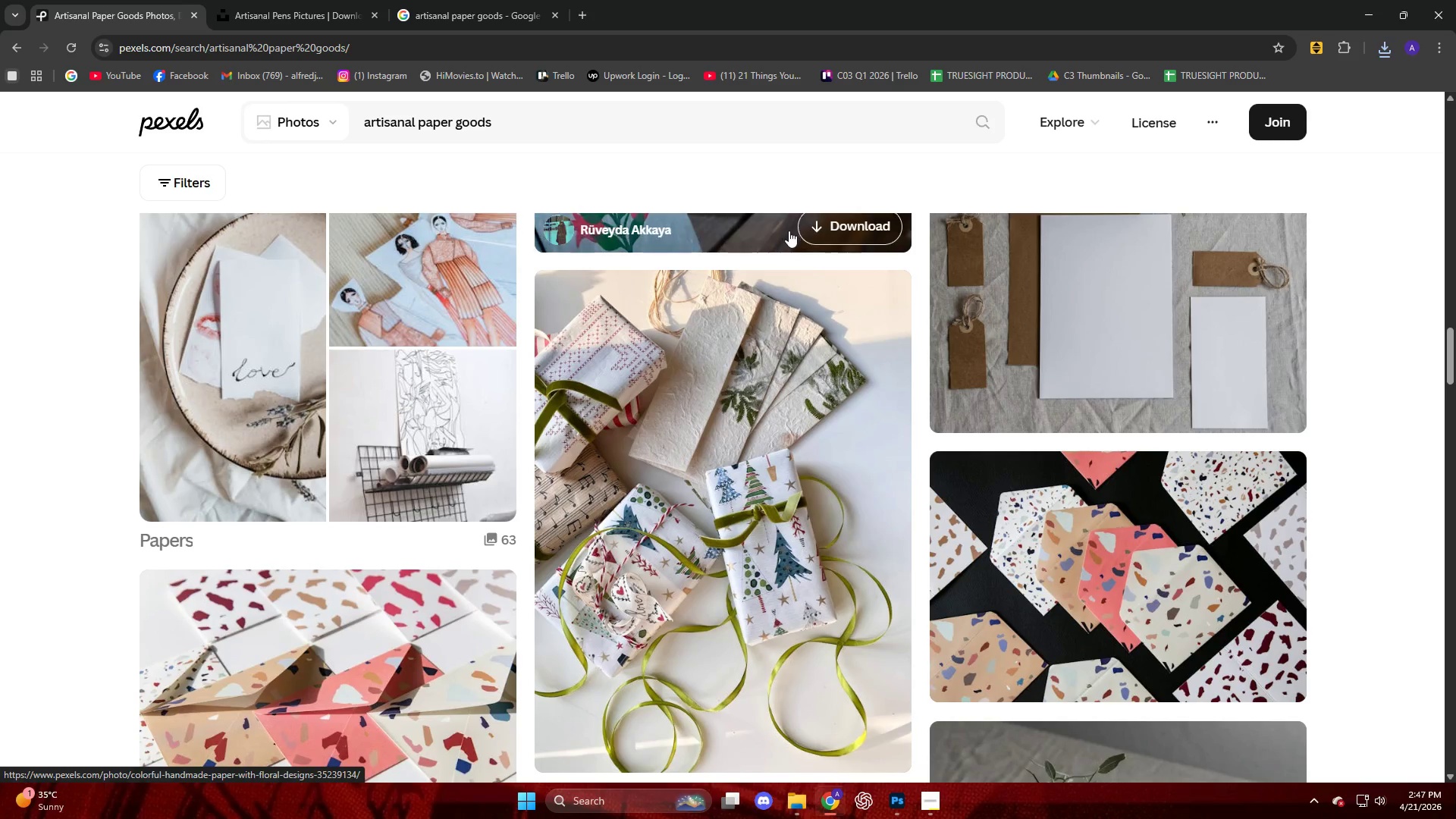 
left_click([769, 231])
 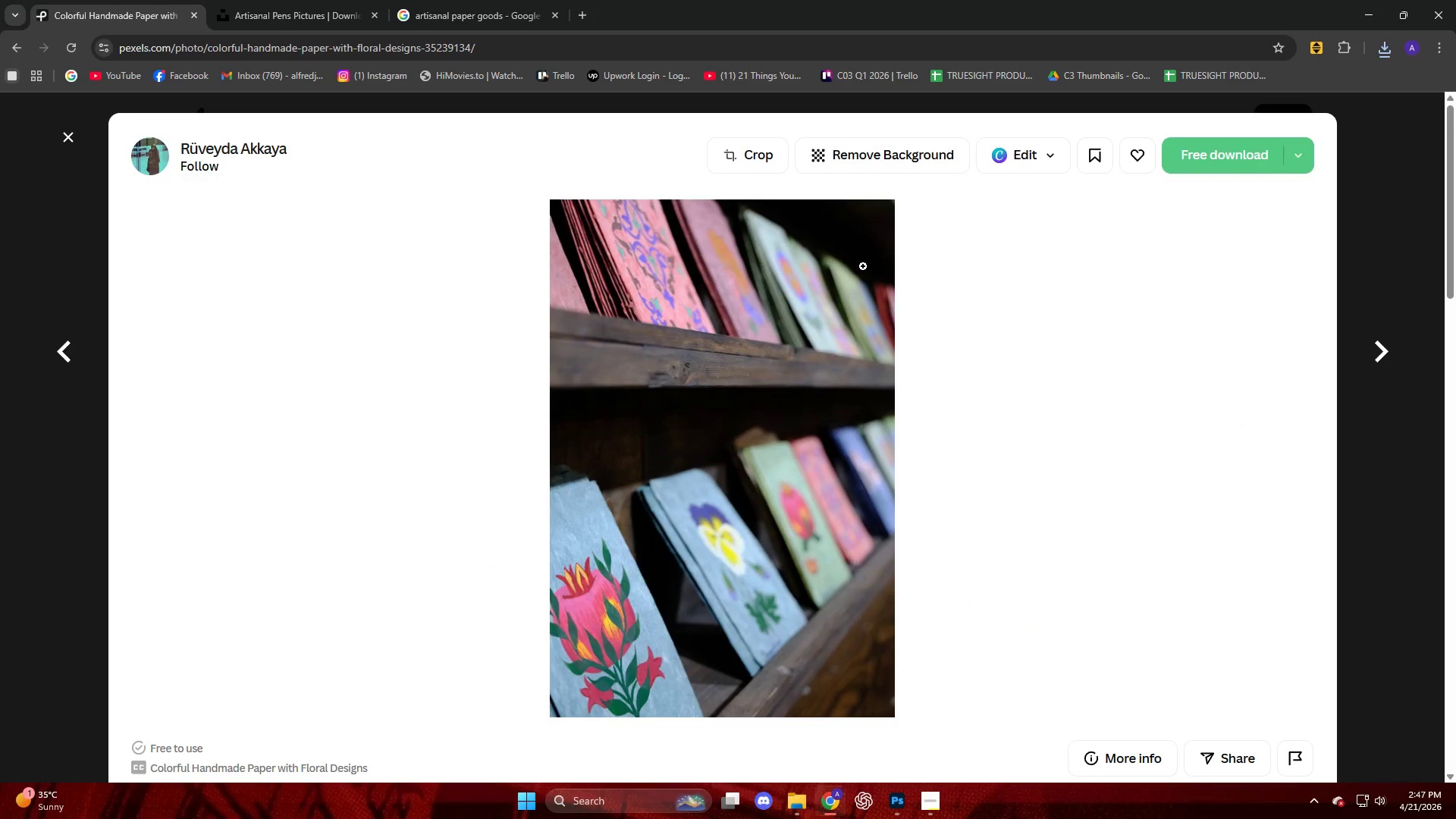 
scroll: coordinate [754, 585], scroll_direction: down, amount: 26.0
 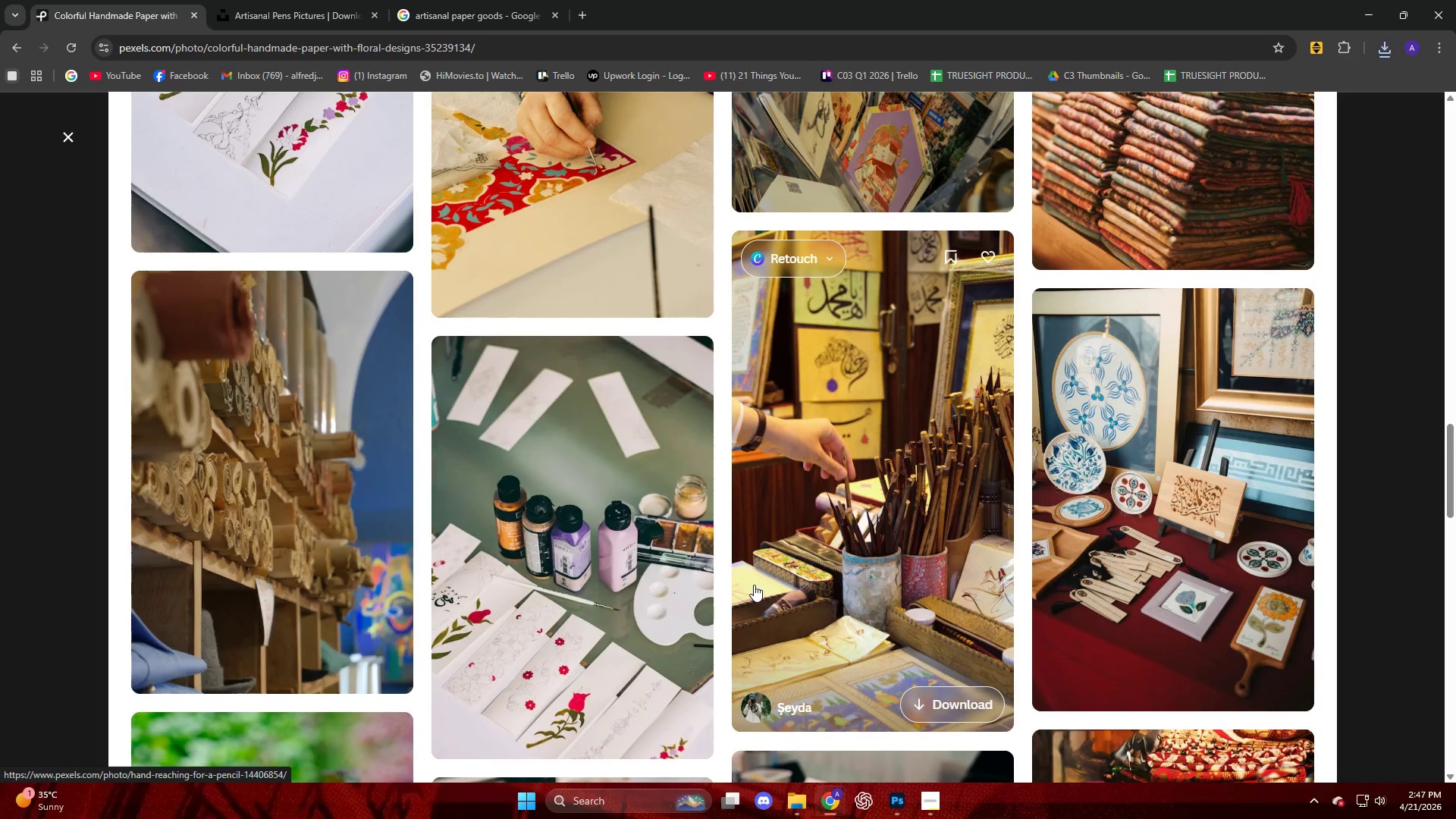 
wait(7.23)
 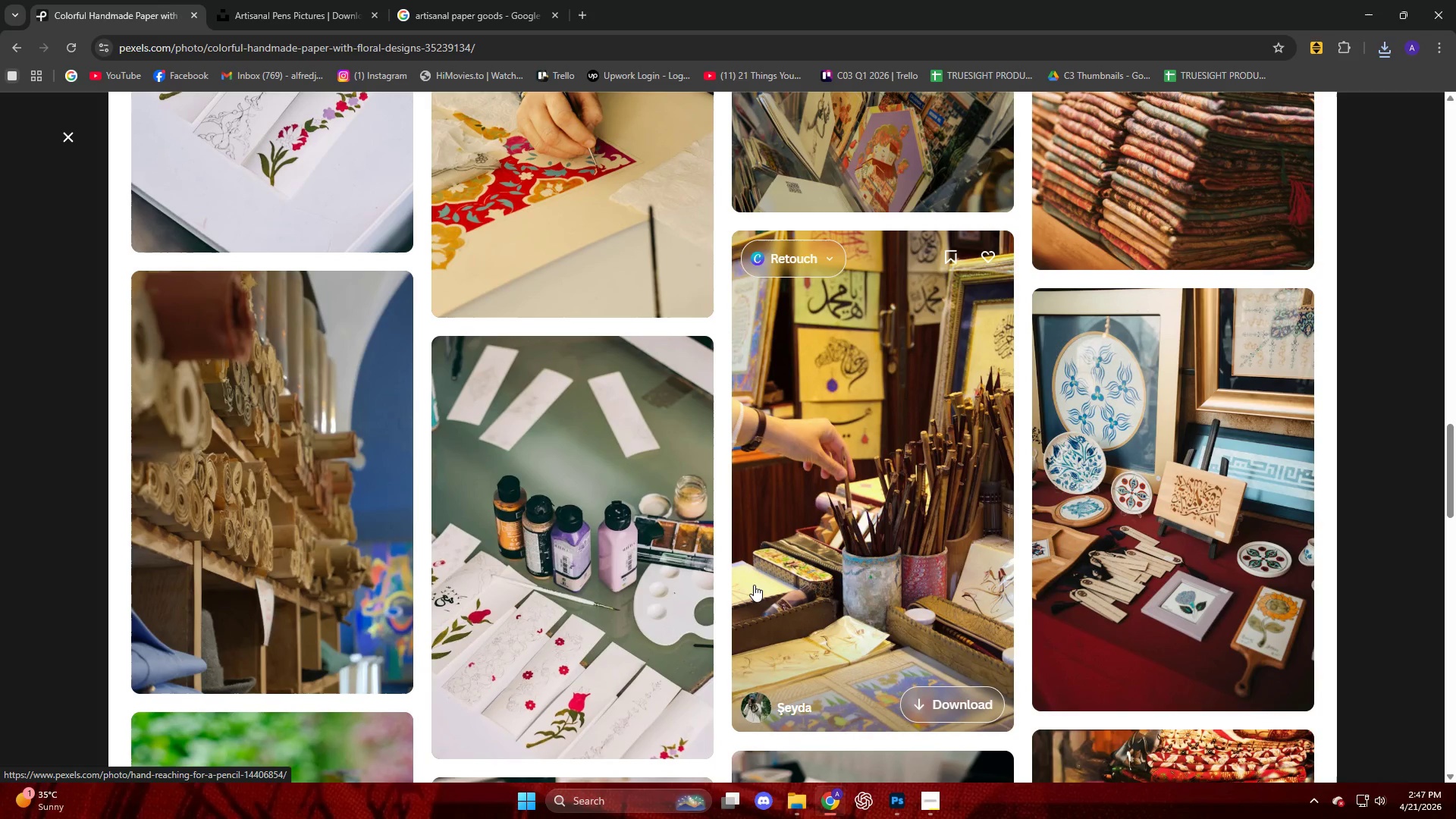 
scroll: coordinate [813, 560], scroll_direction: down, amount: 10.0
 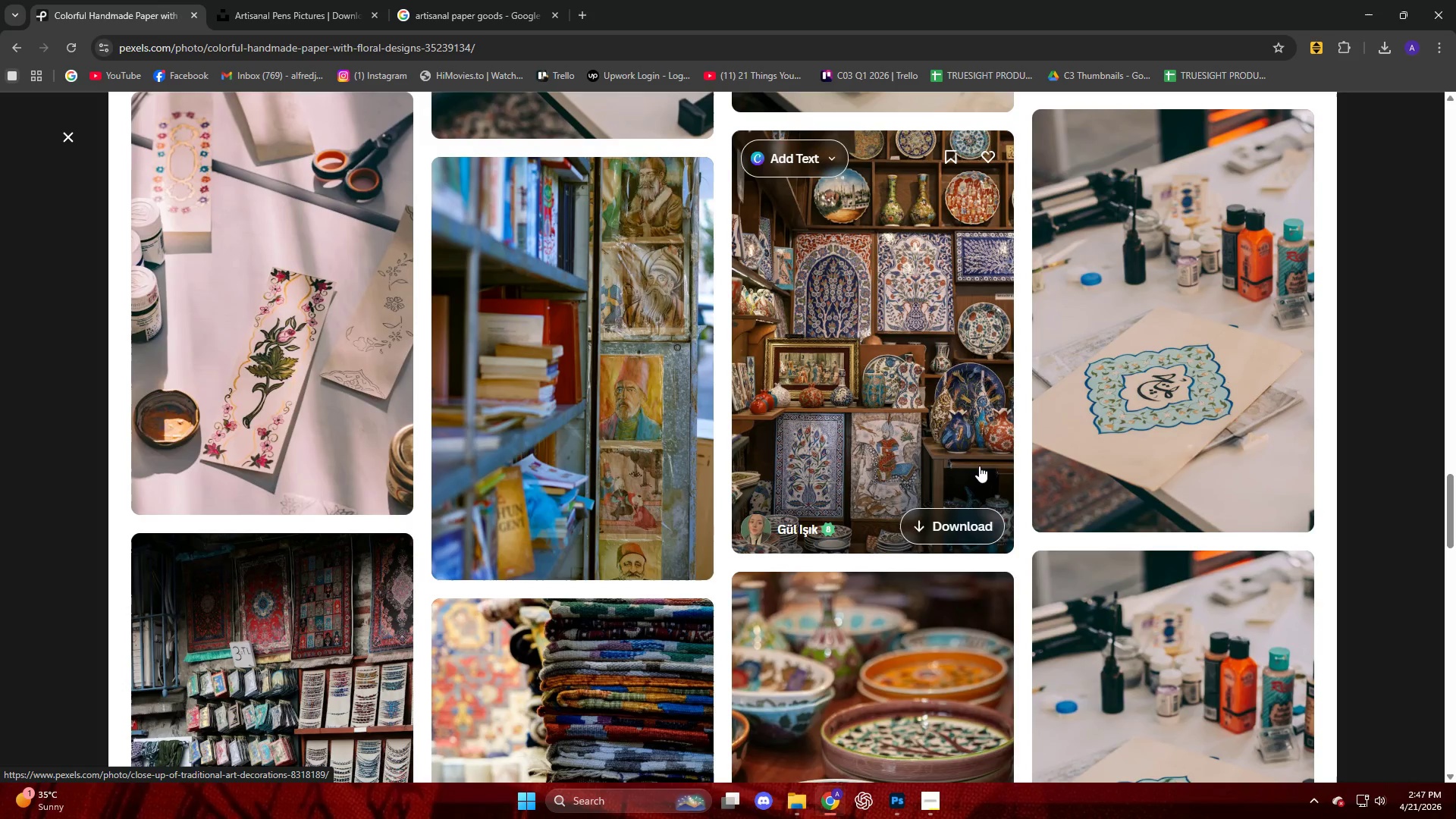 
left_click([1159, 446])
 